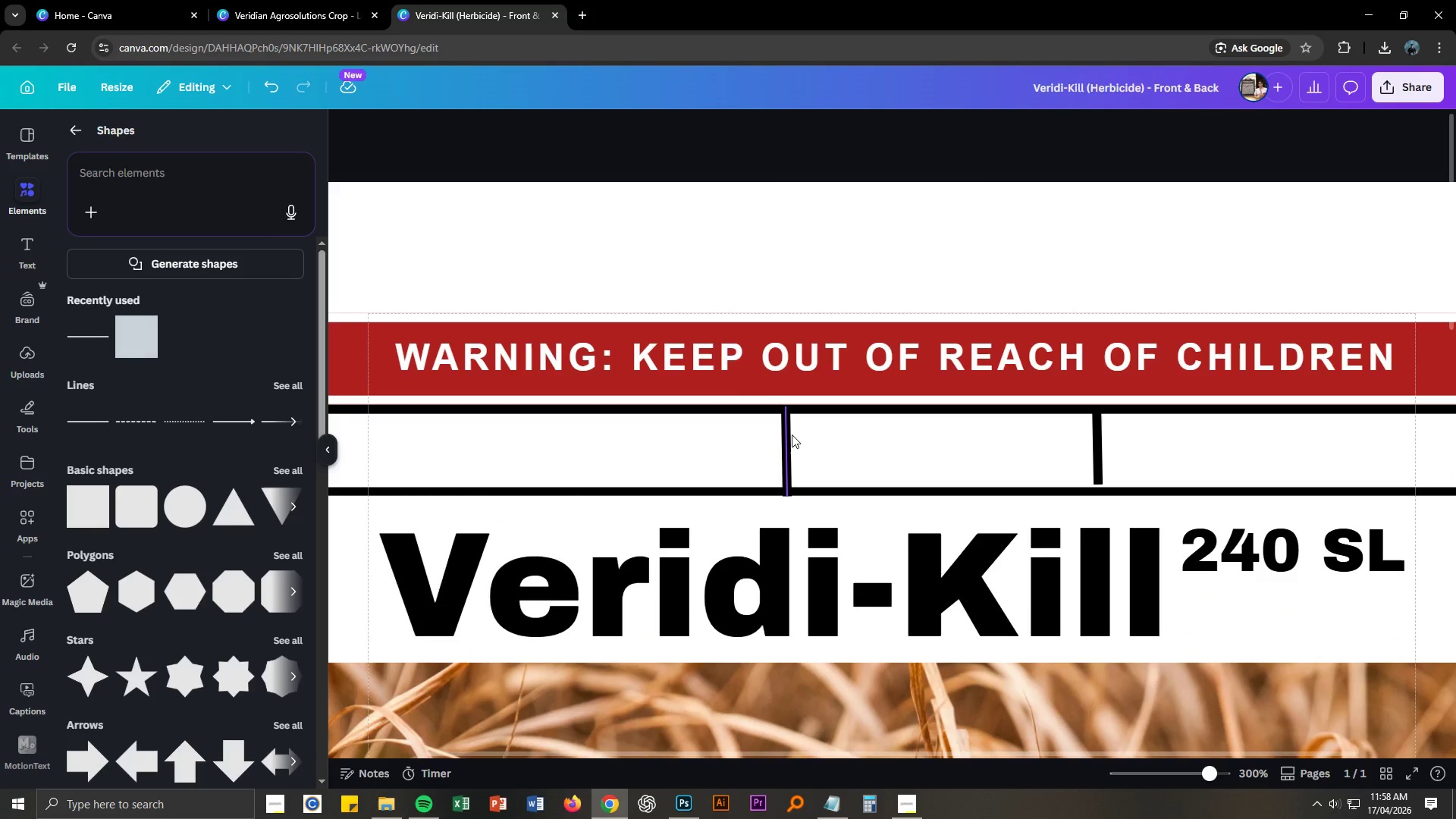 
left_click([788, 437])
 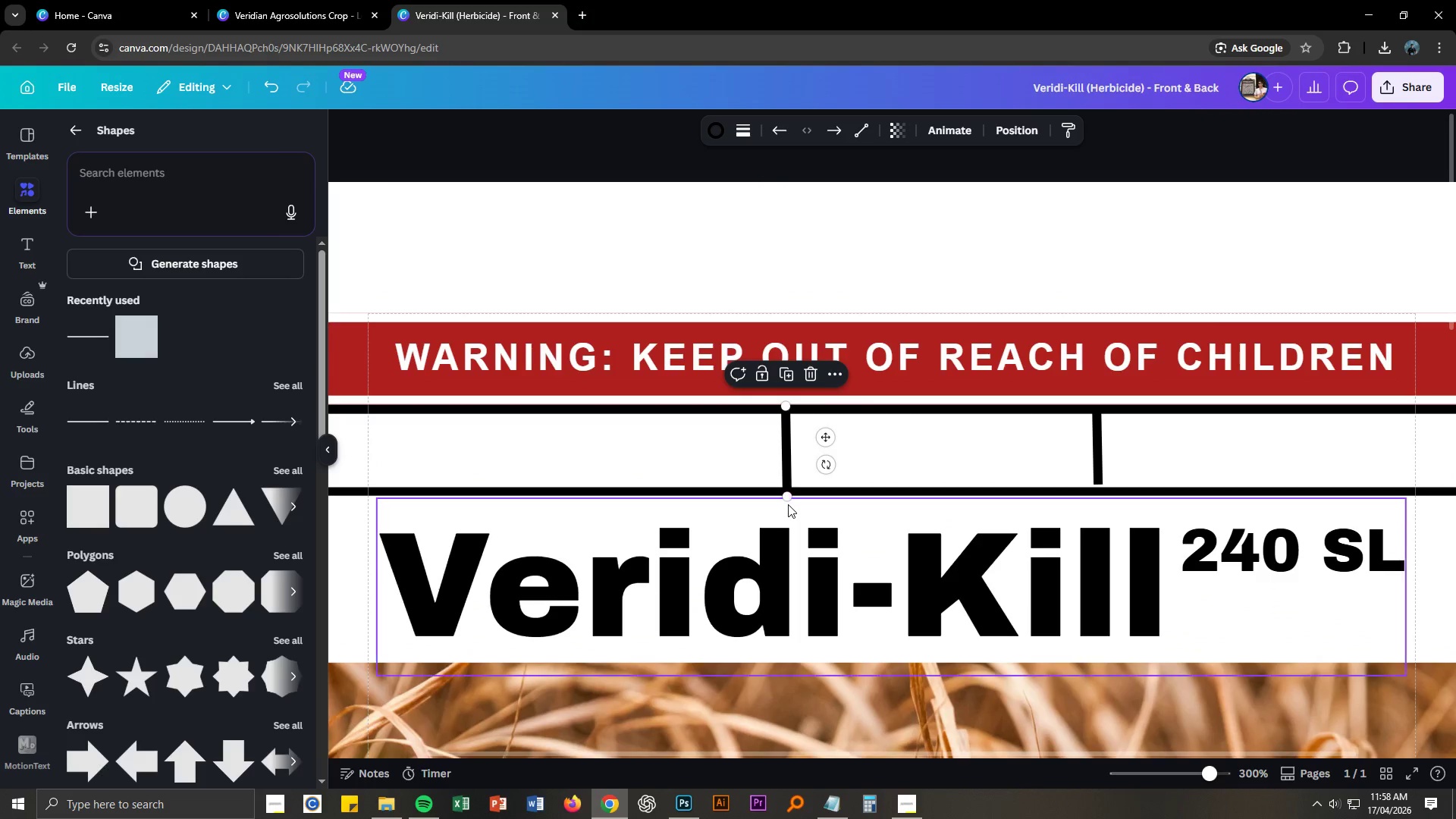 
left_click_drag(start_coordinate=[784, 499], to_coordinate=[783, 490])
 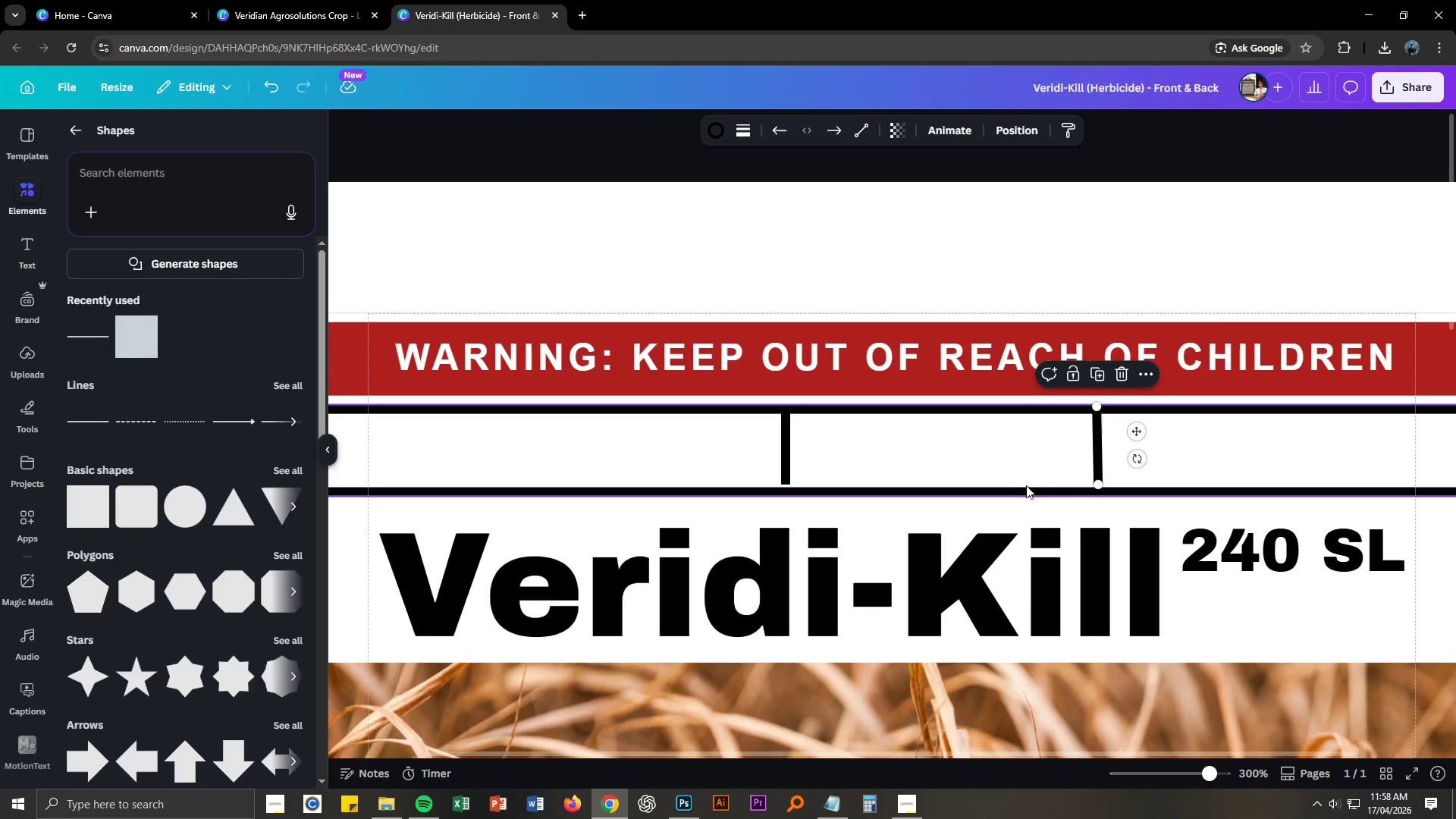 
left_click([788, 458])
 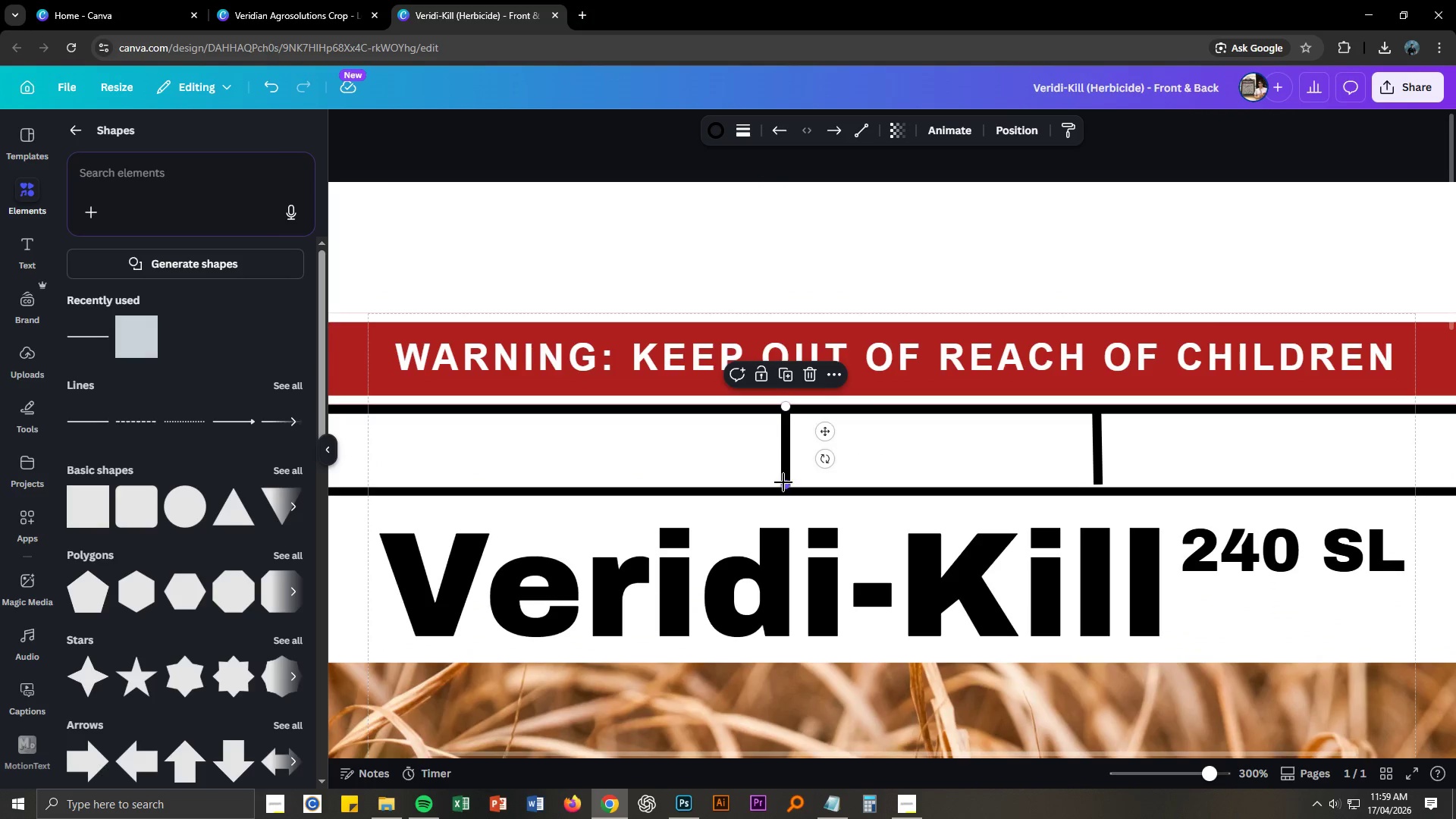 
left_click_drag(start_coordinate=[783, 485], to_coordinate=[784, 491])
 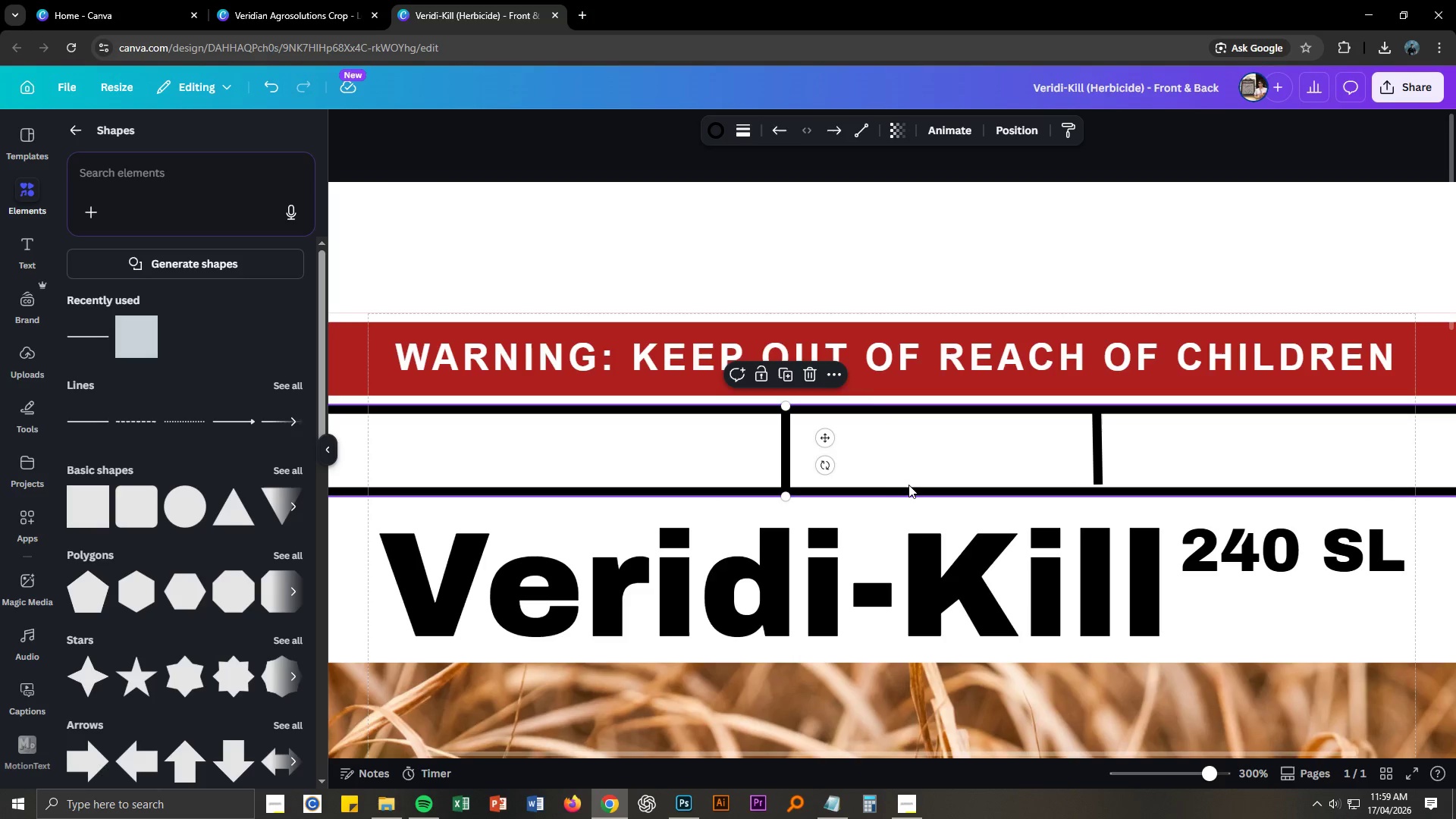 
left_click([926, 454])
 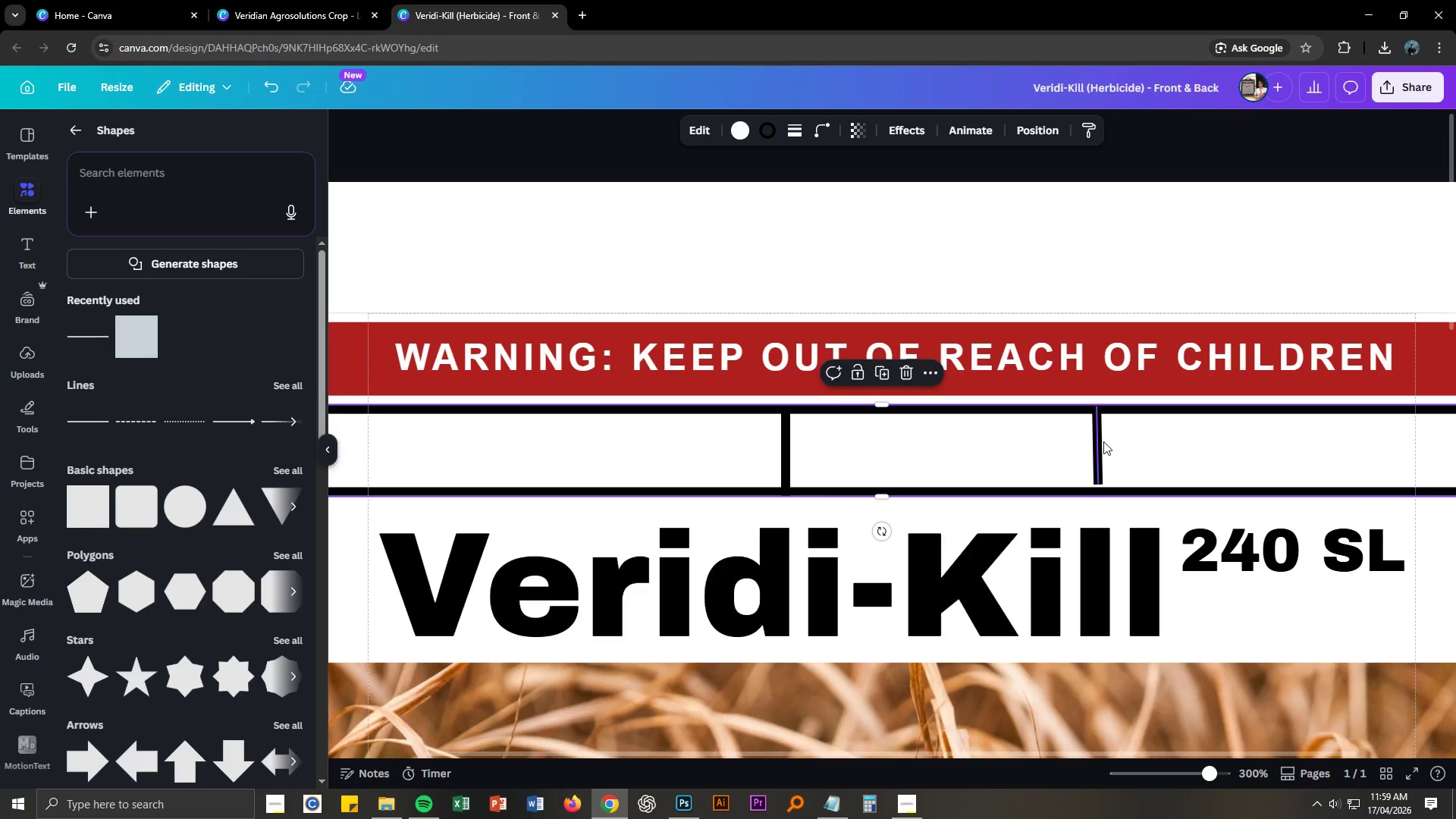 
left_click([1098, 442])
 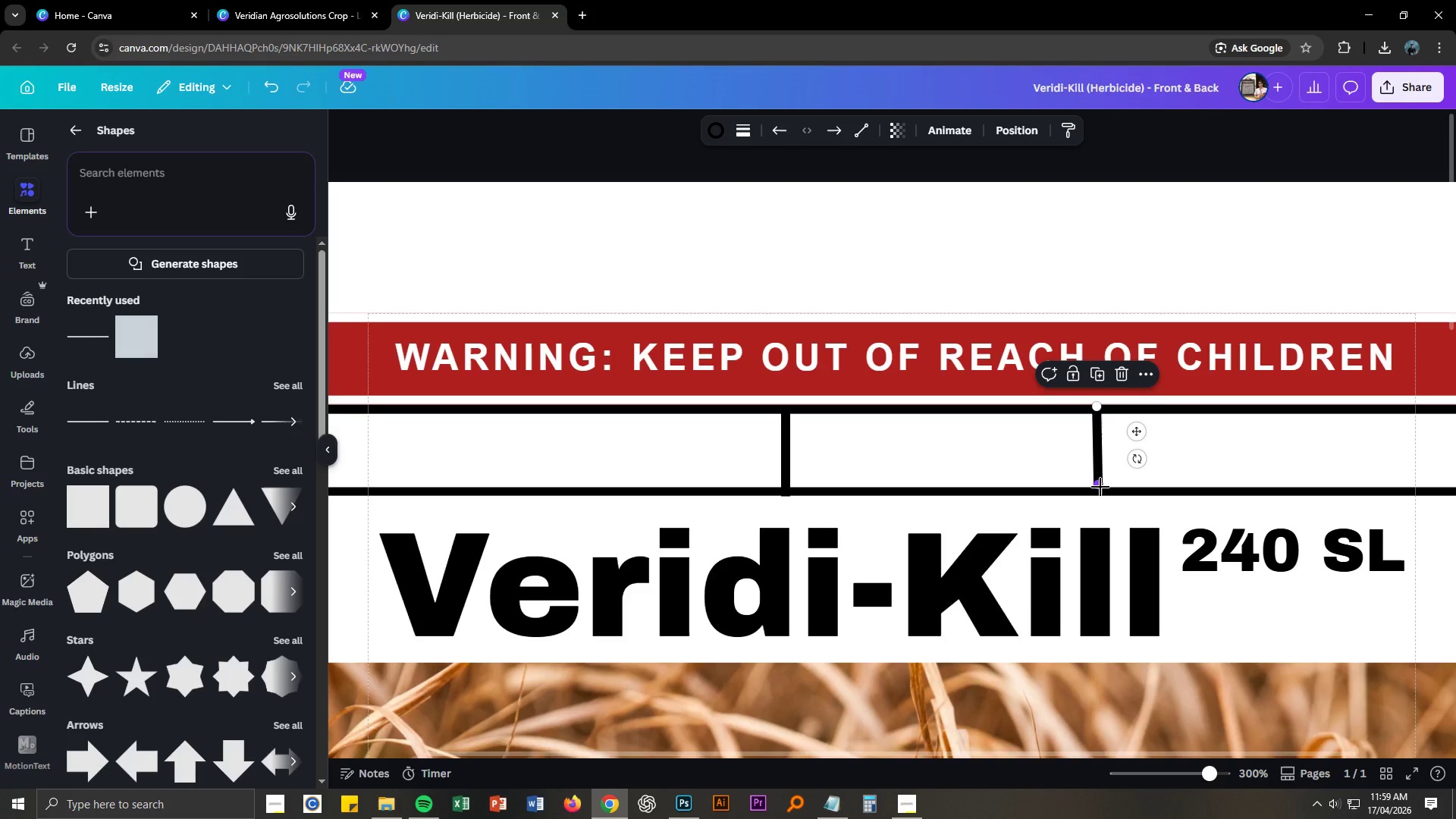 
left_click_drag(start_coordinate=[1100, 487], to_coordinate=[1101, 491])
 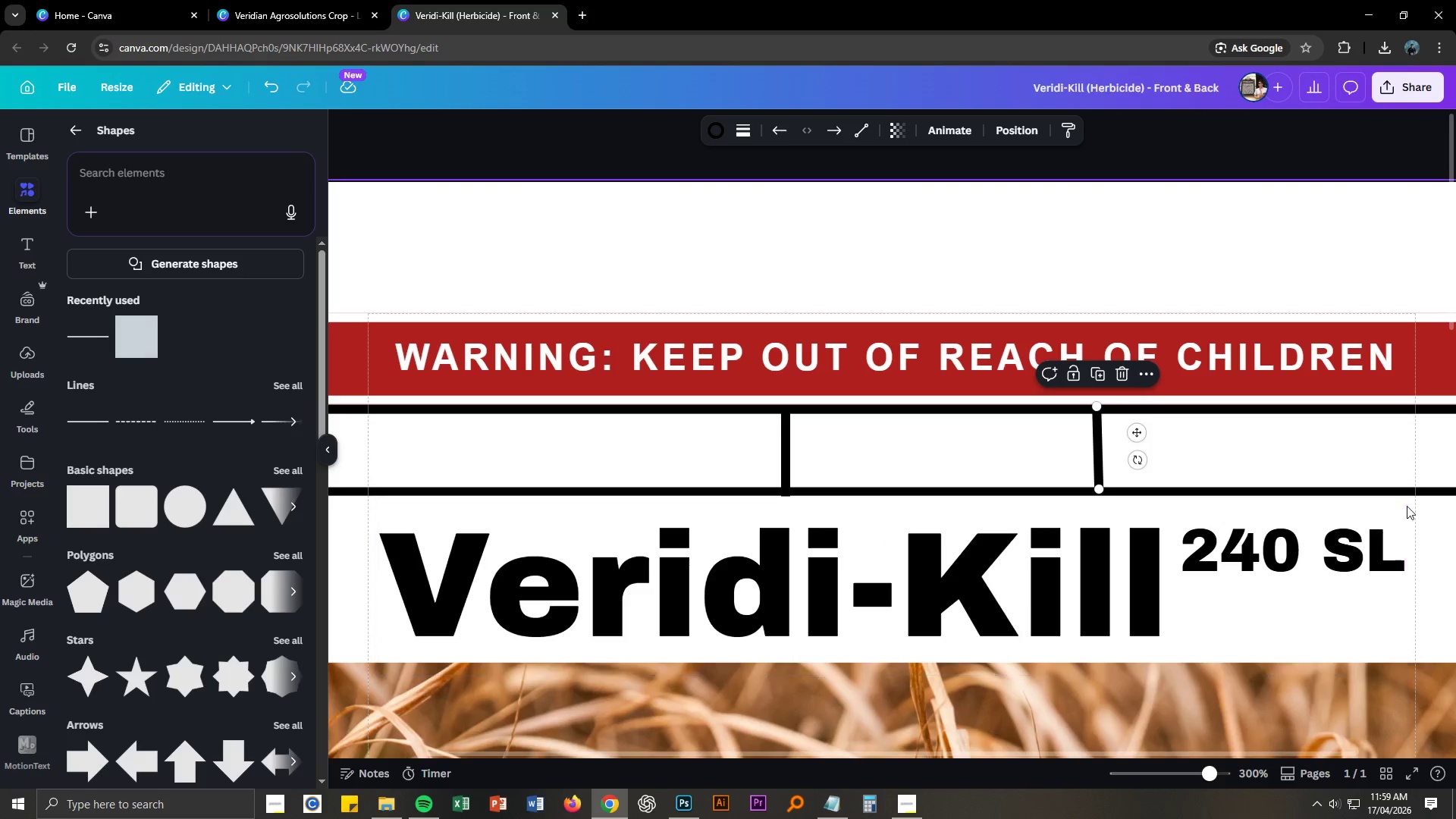 
left_click([1401, 497])
 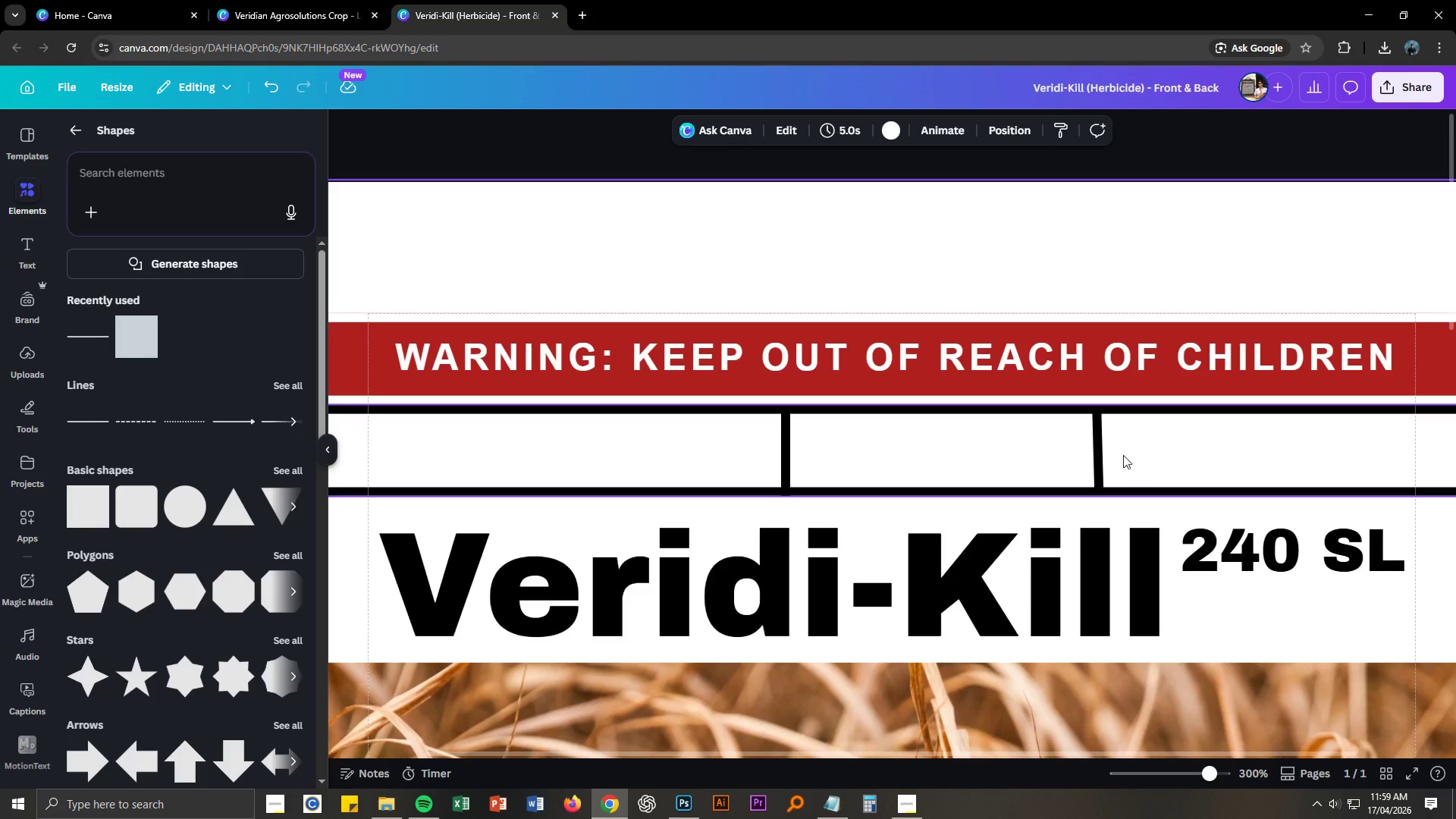 
left_click([1094, 450])
 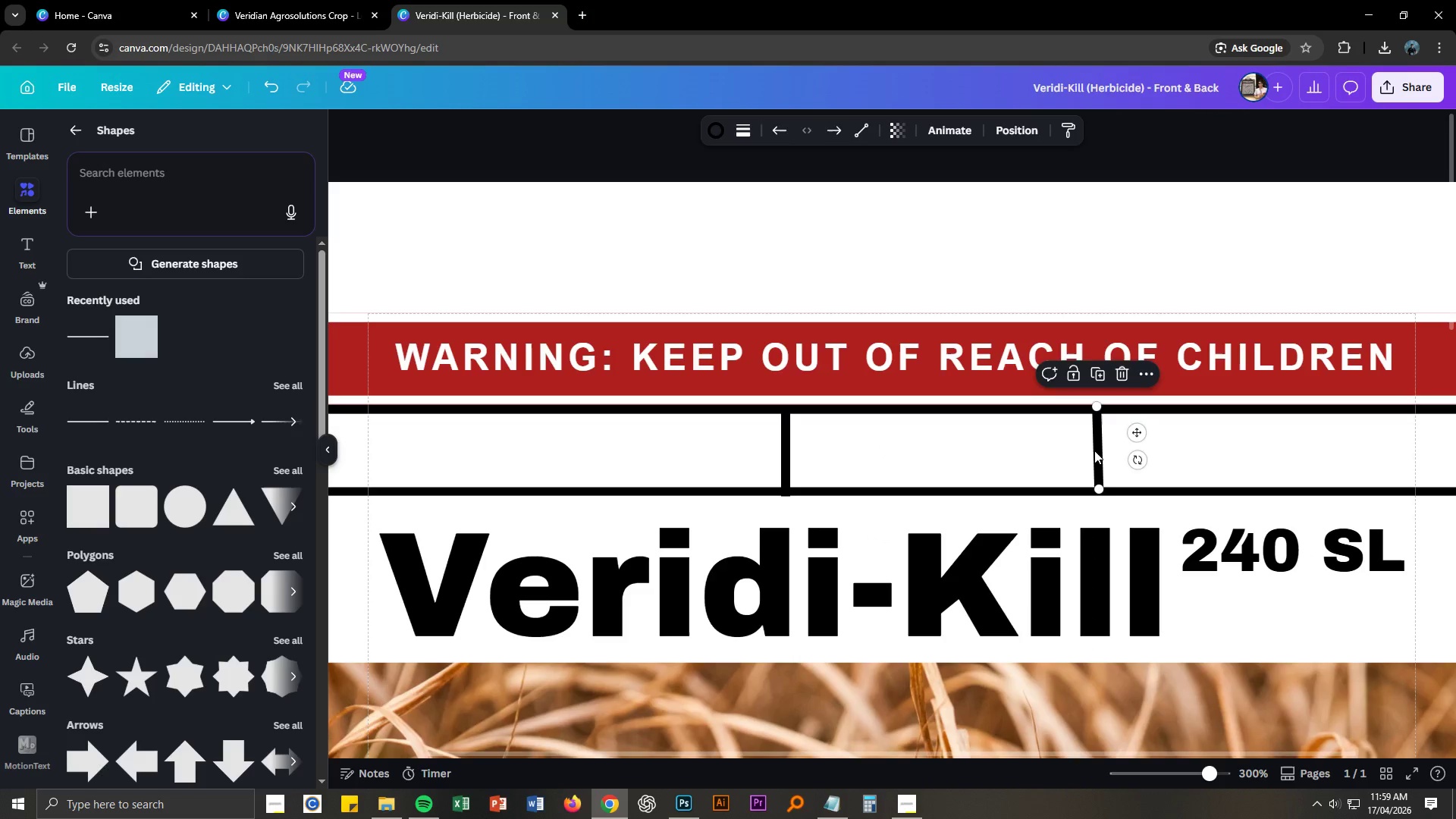 
key(Delete)
 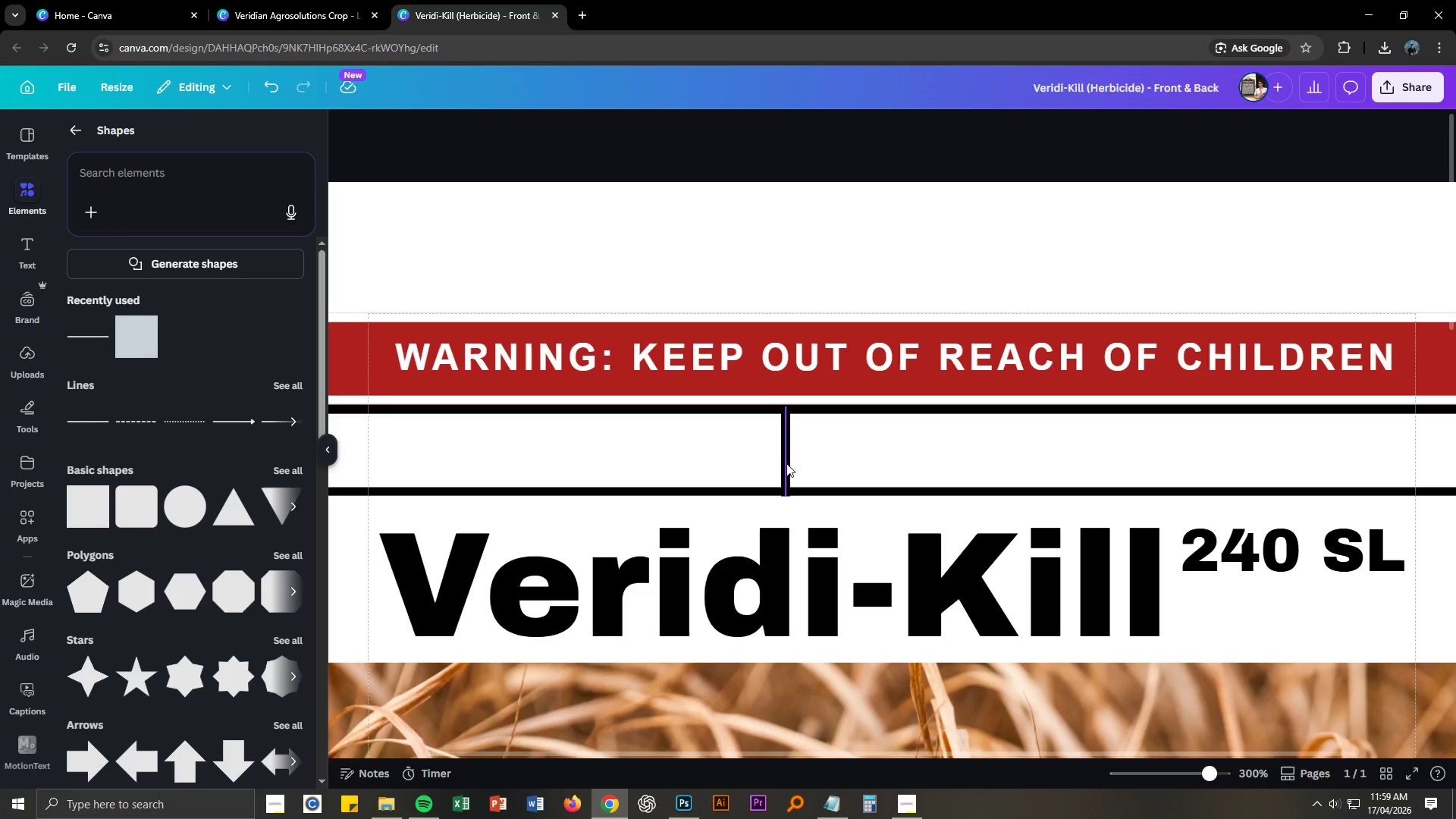 
left_click([782, 463])
 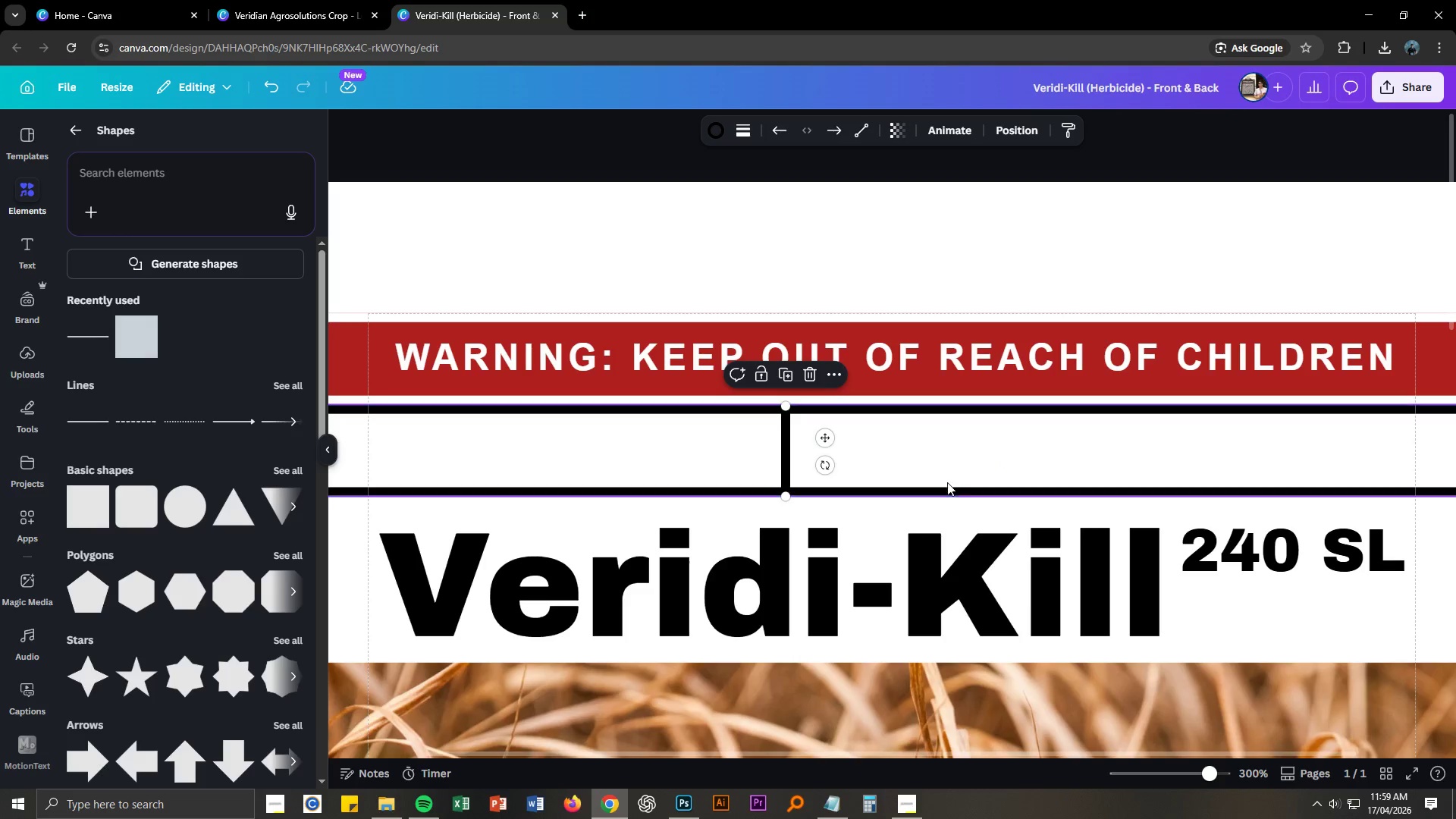 
key(Control+C)
 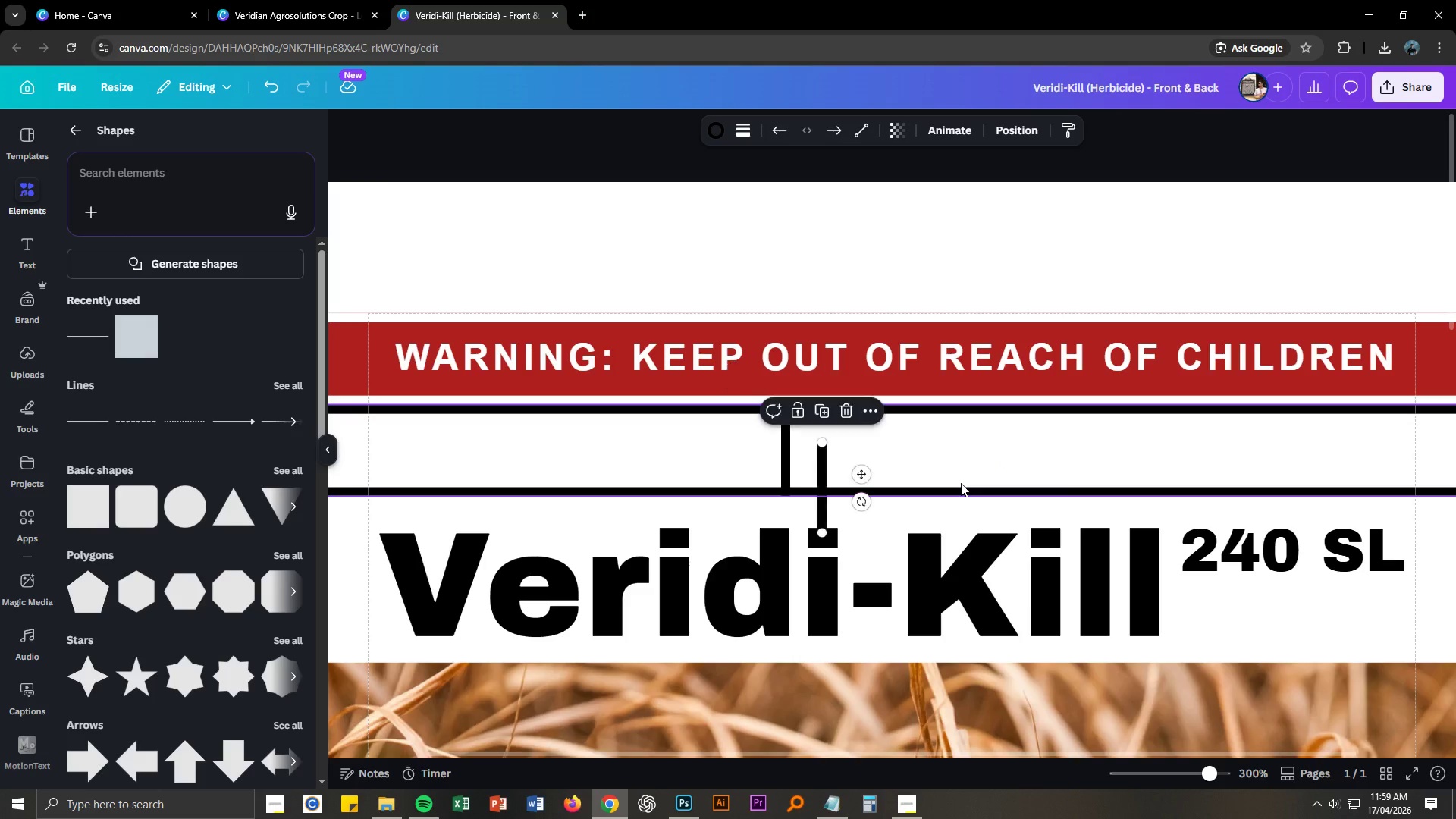 
key(Control+V)
 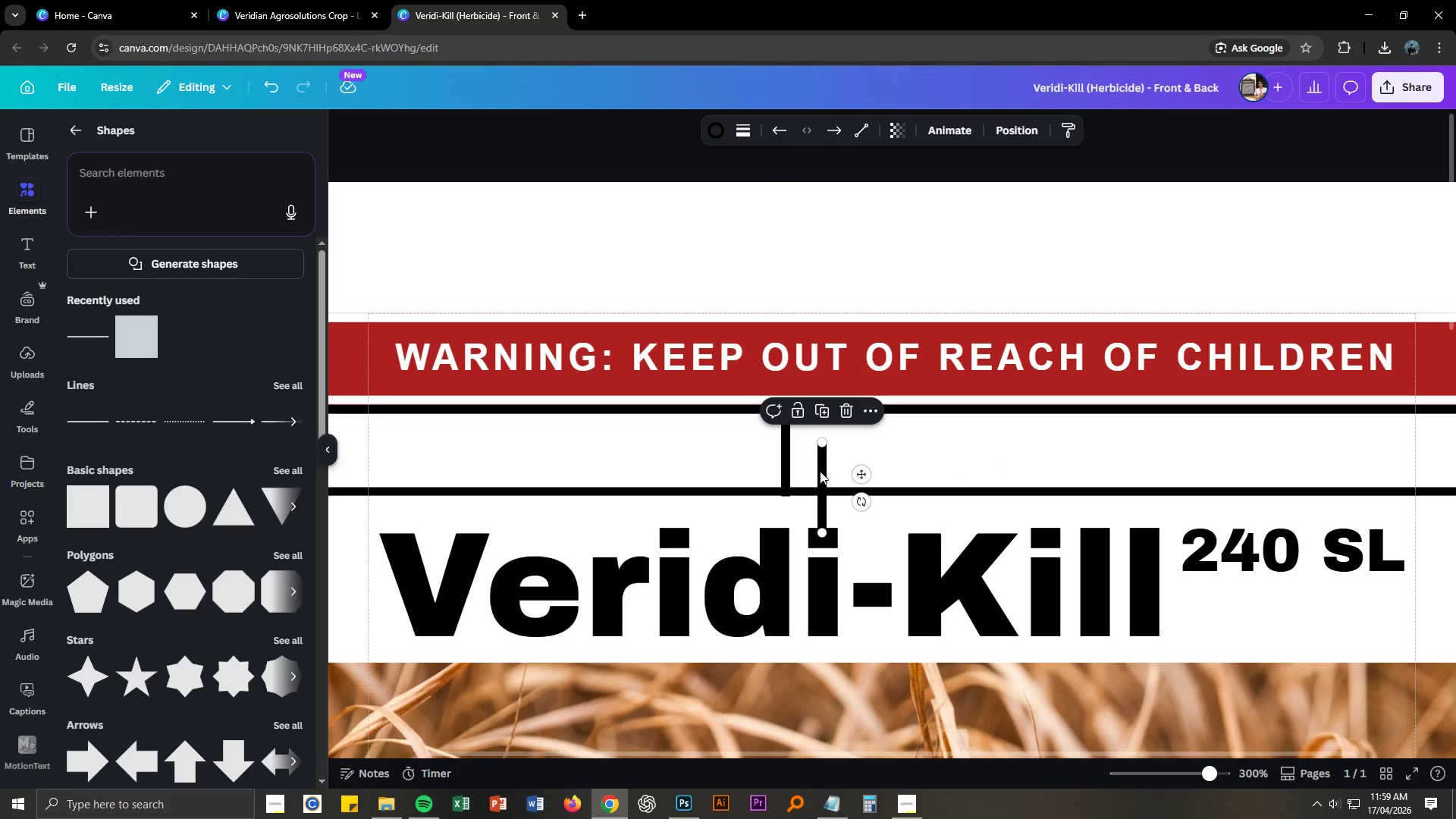 
left_click_drag(start_coordinate=[820, 471], to_coordinate=[1087, 431])
 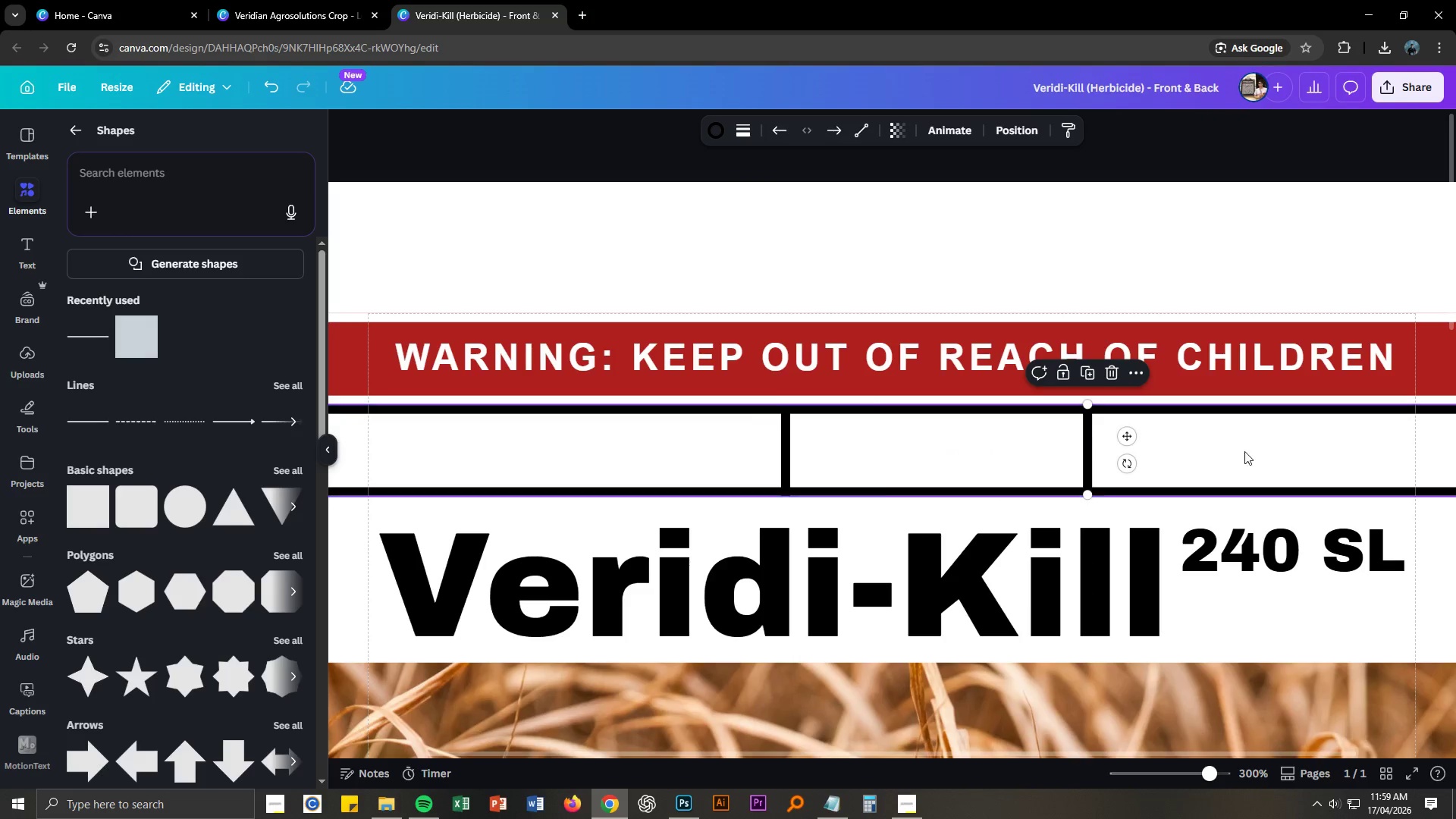 
left_click([1257, 453])
 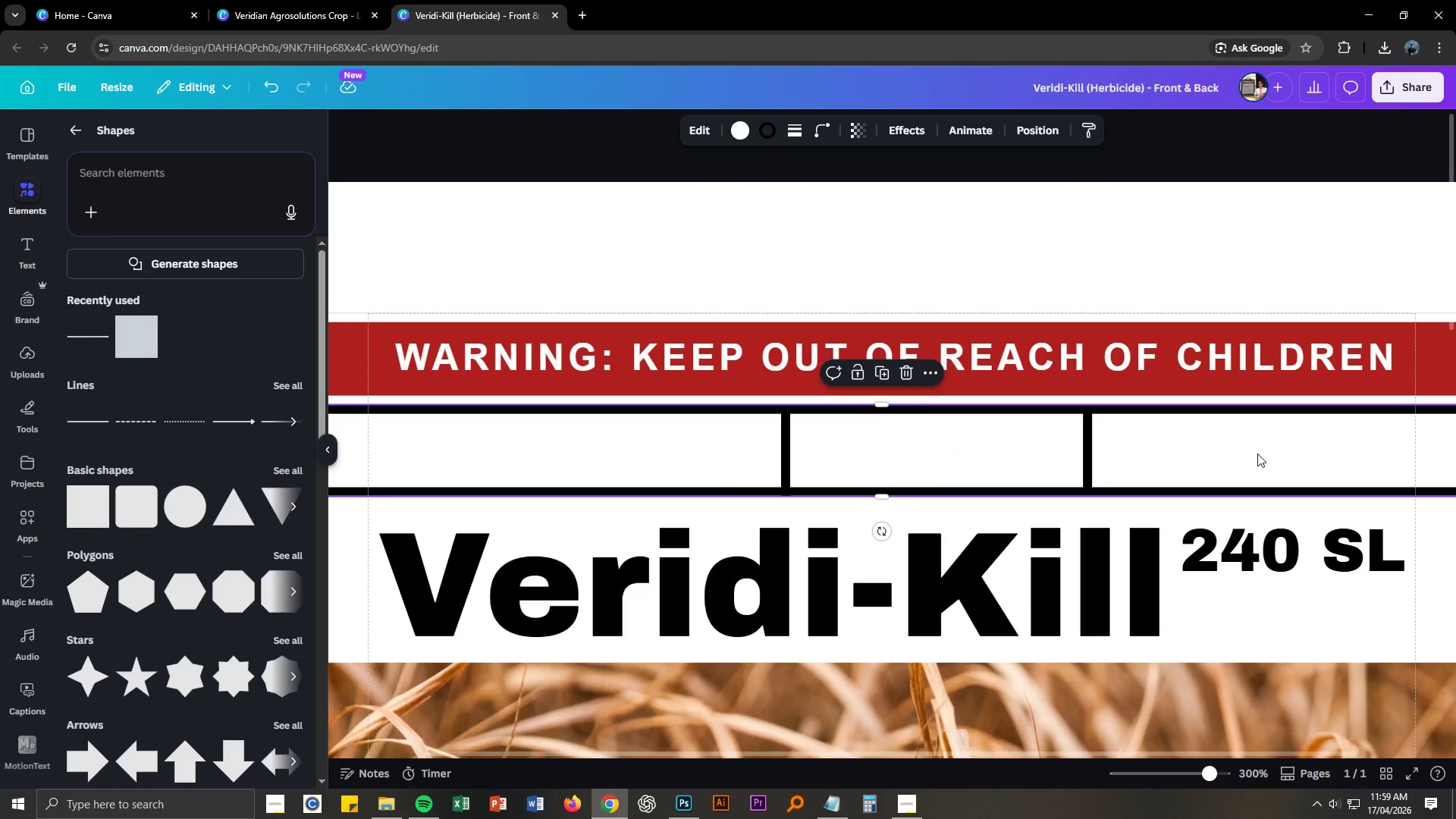 
key(Control+NumpadSubtract)
 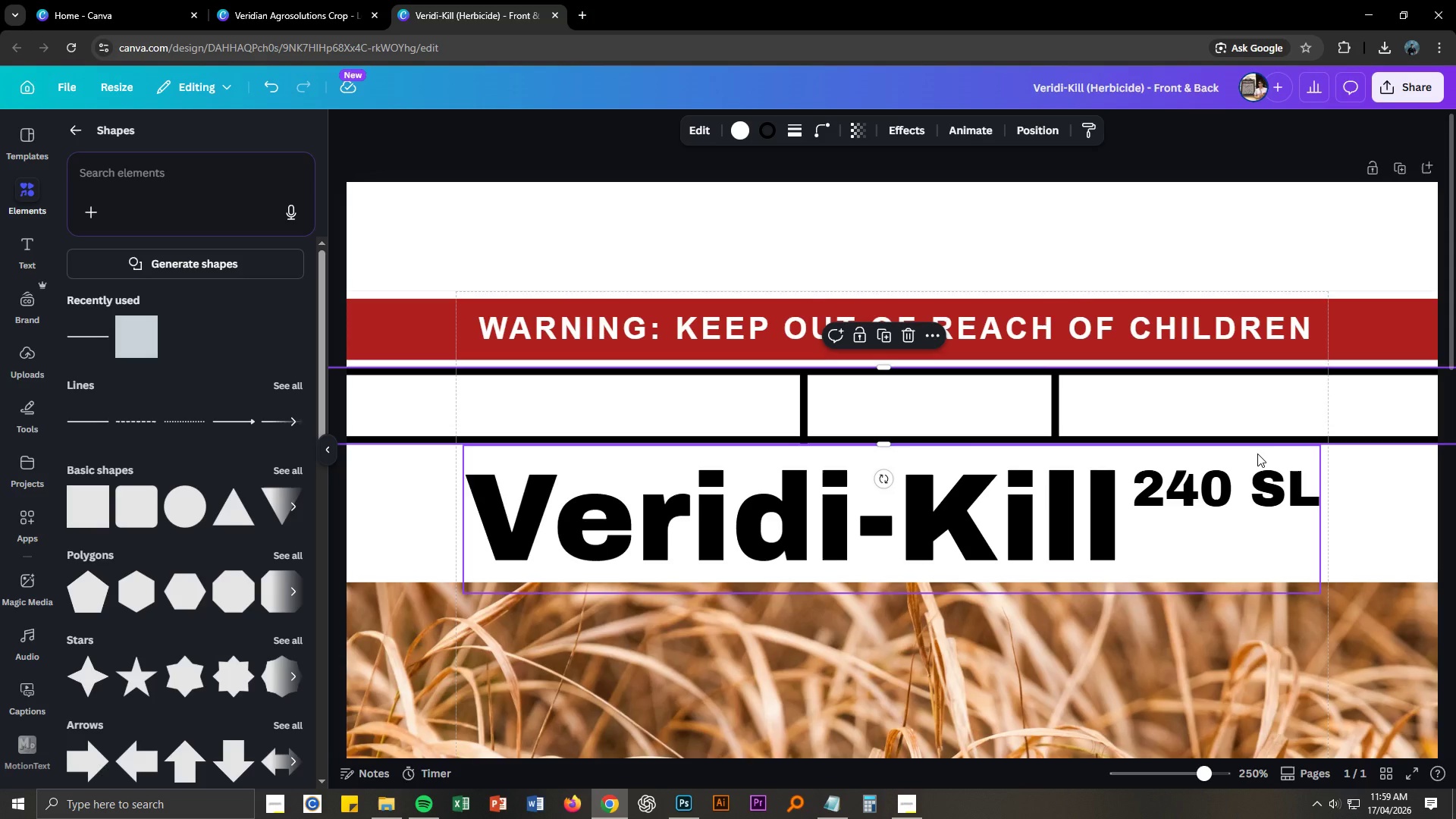 
key(Control+NumpadSubtract)
 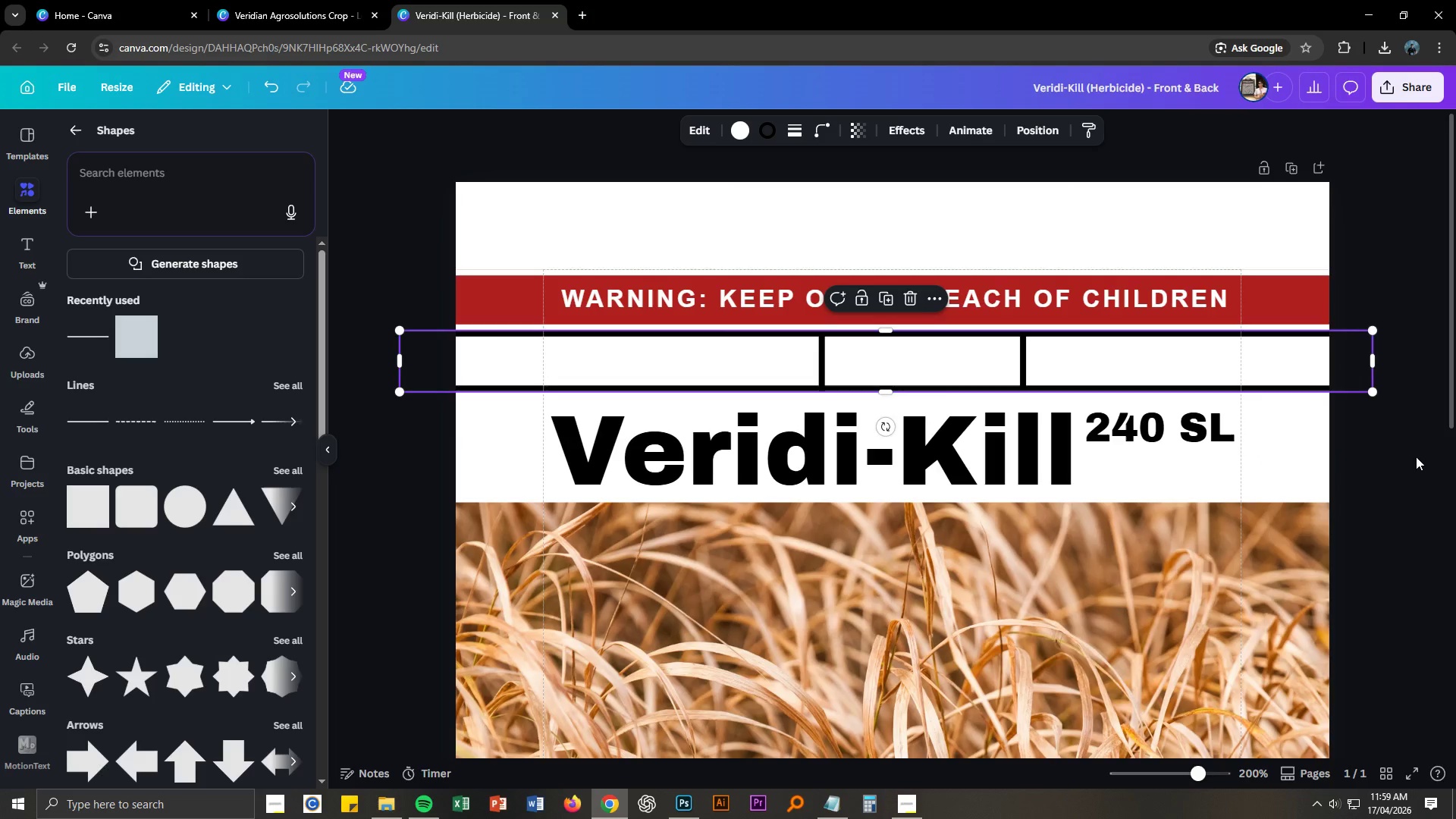 
left_click([1418, 457])
 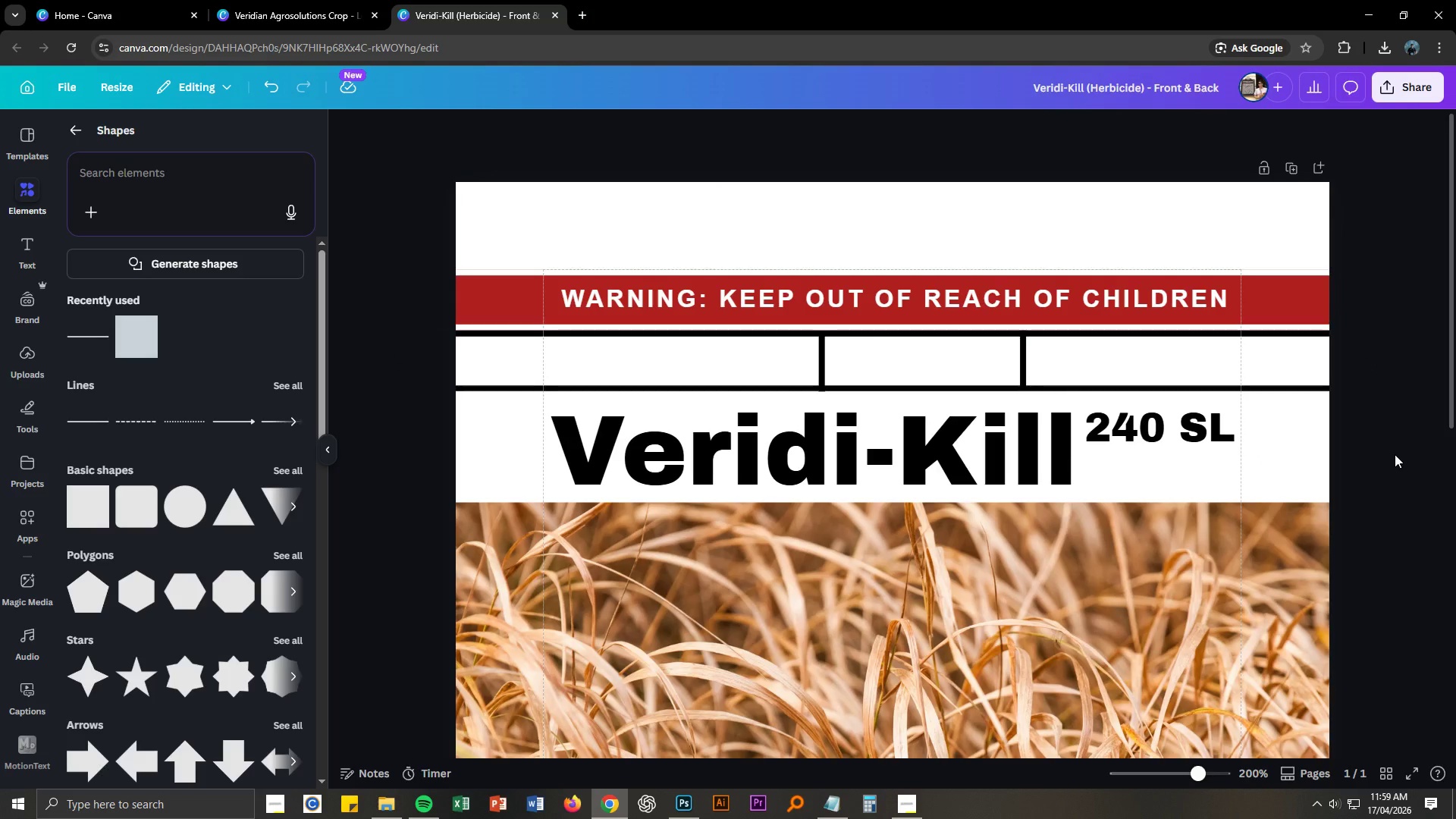 
scroll: coordinate [1395, 454], scroll_direction: up, amount: 2.0
 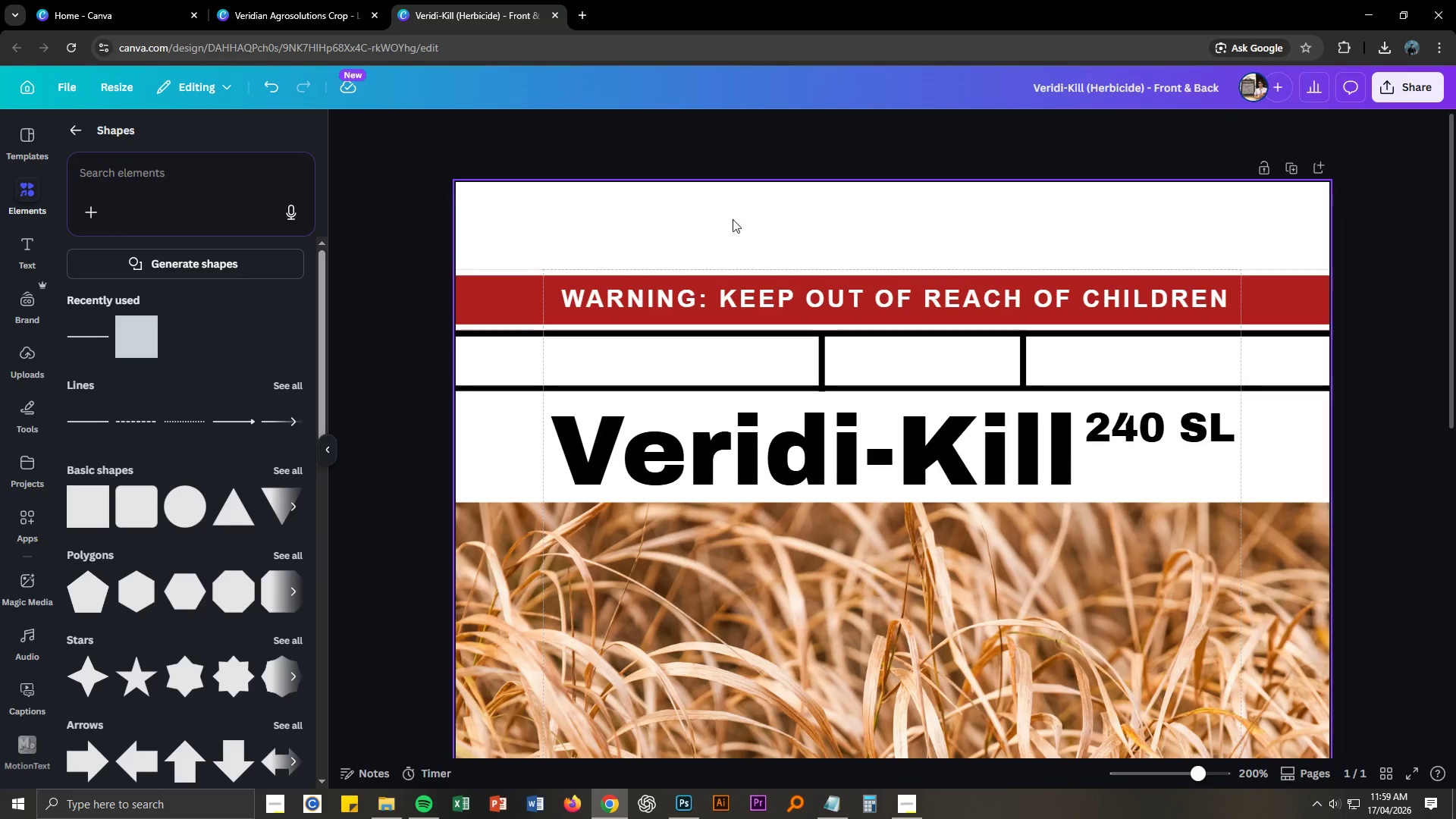 
key(Control+T)
 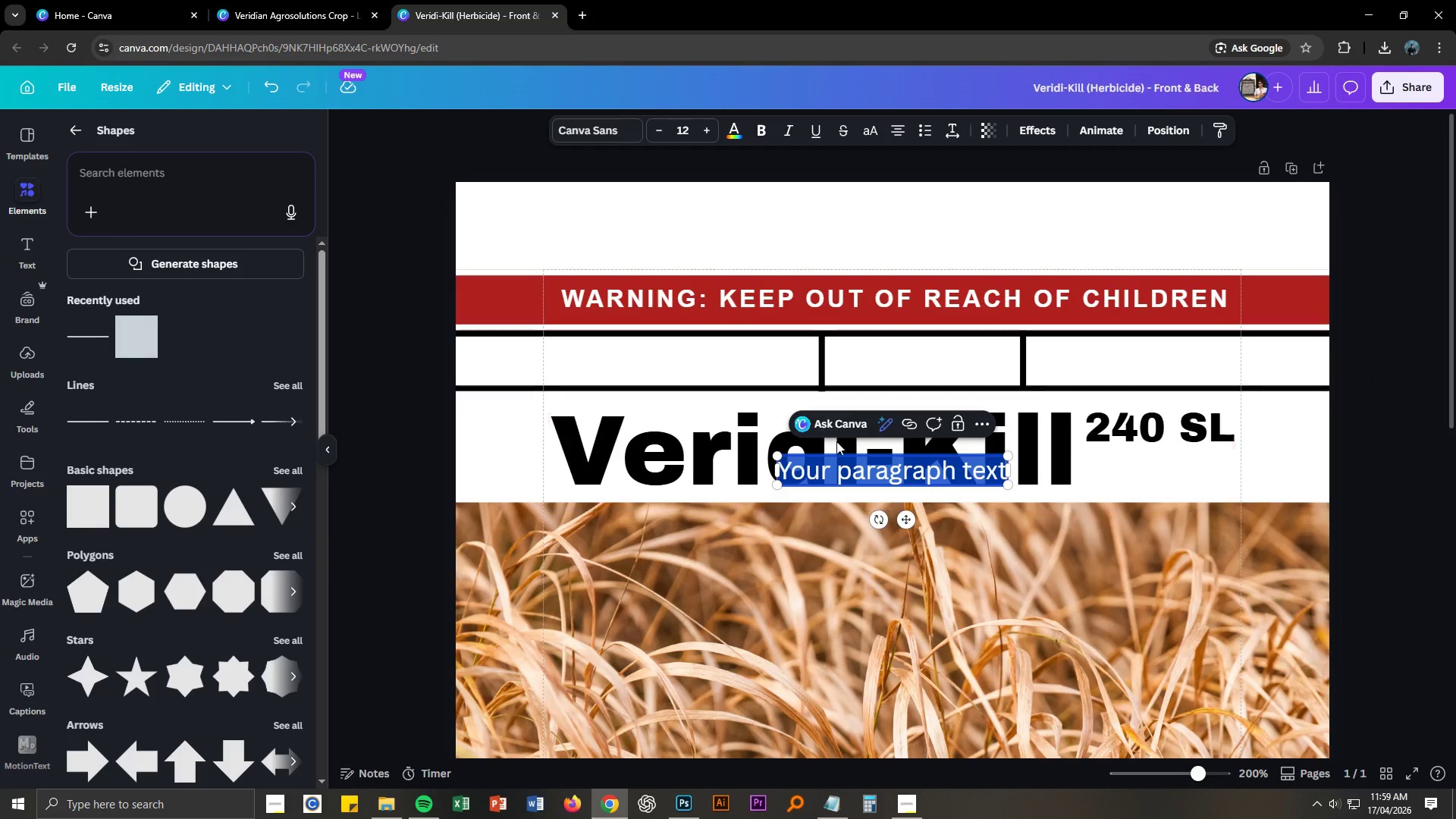 
key(Control+V)
 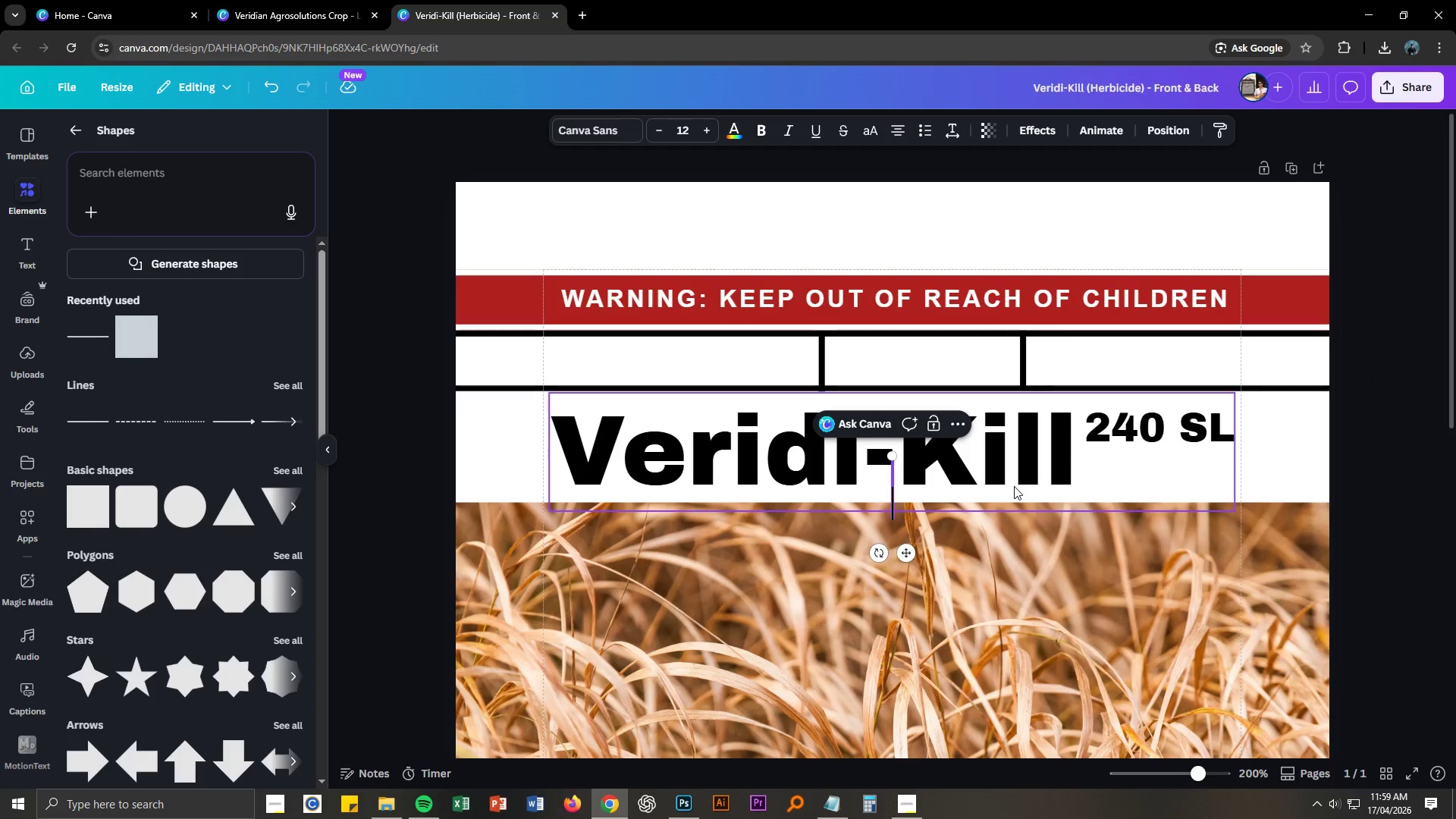 
key(Control+Z)
 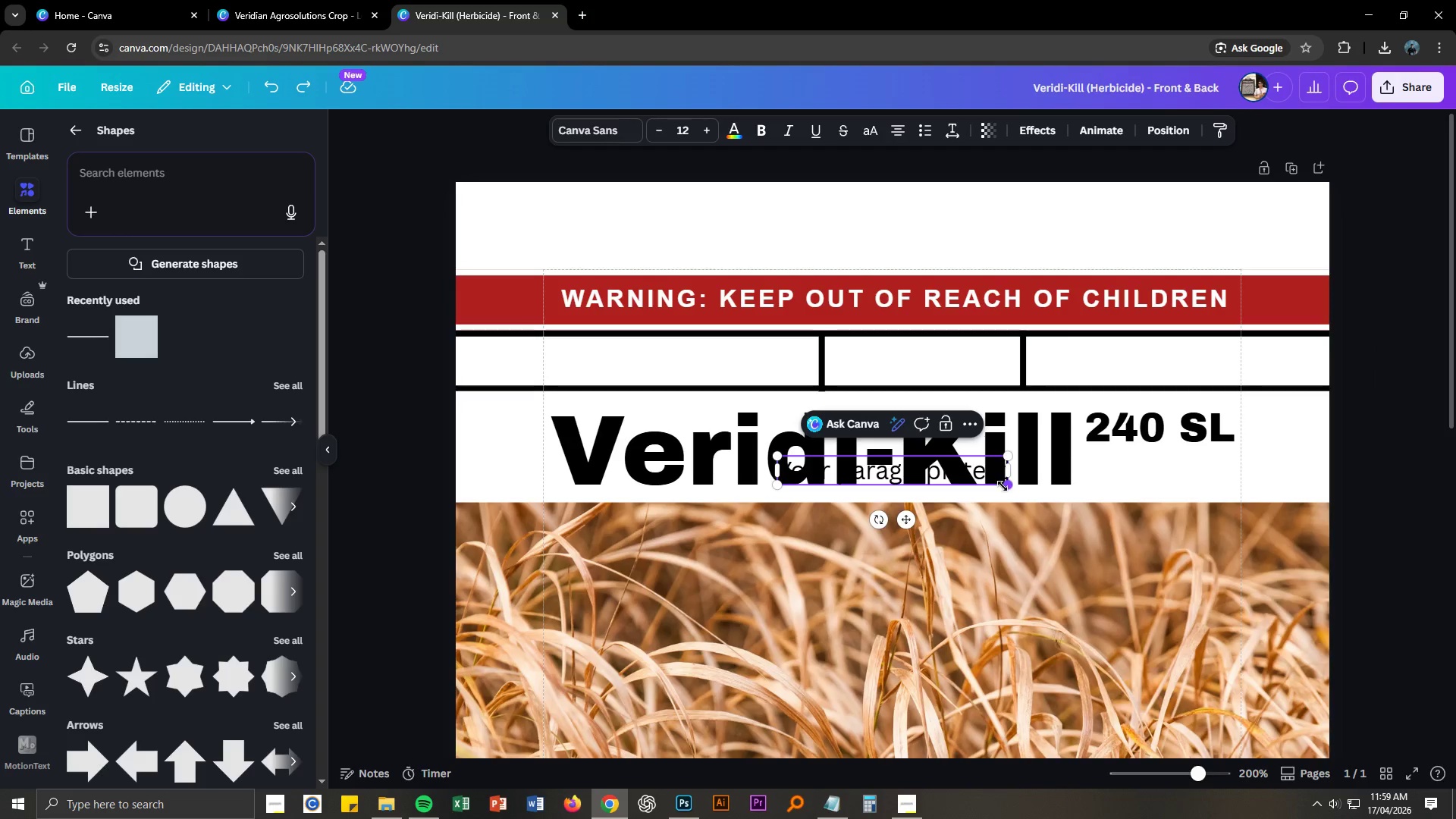 
key(Alt+AltLeft)
 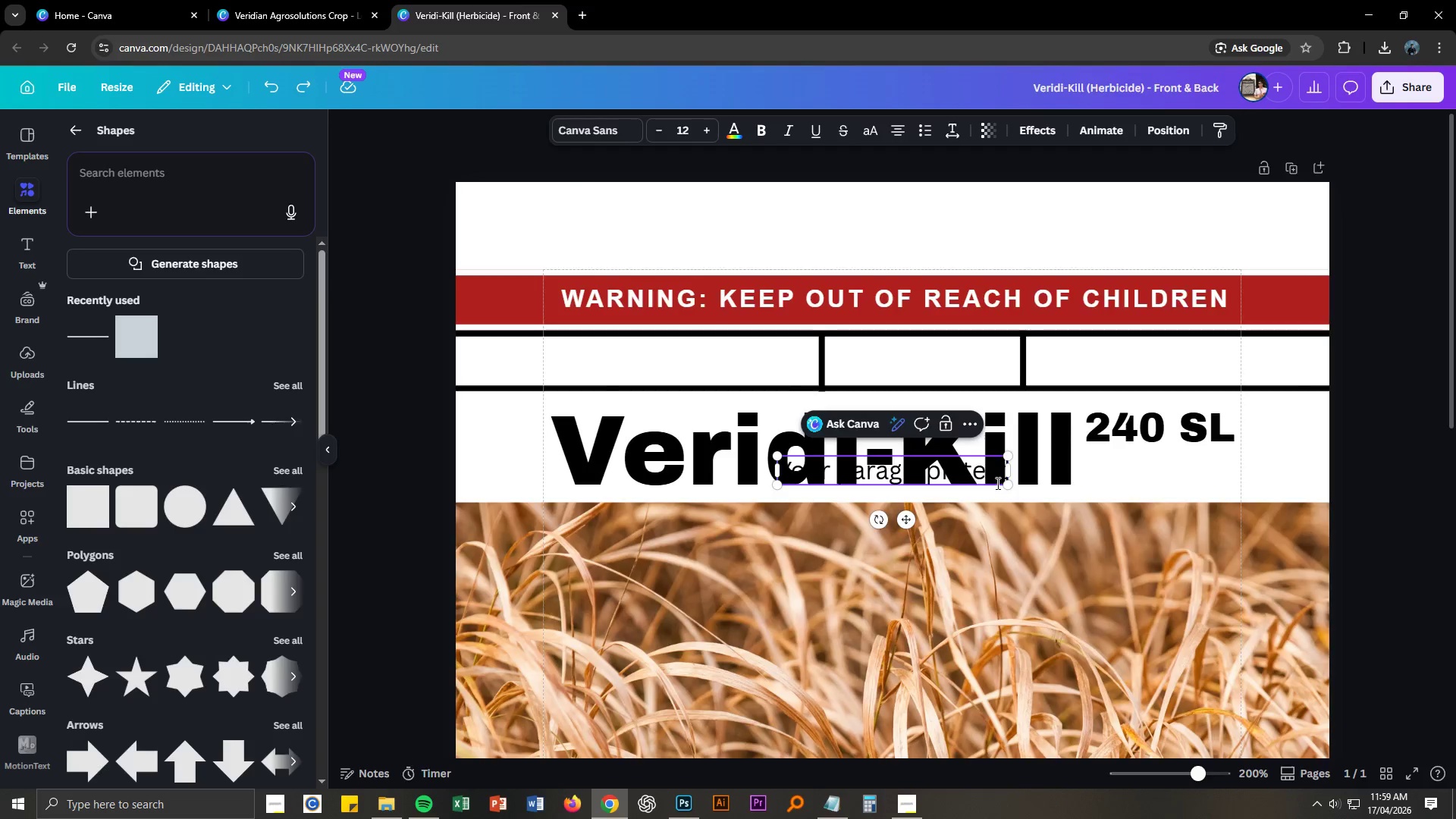 
key(Alt+Tab)
 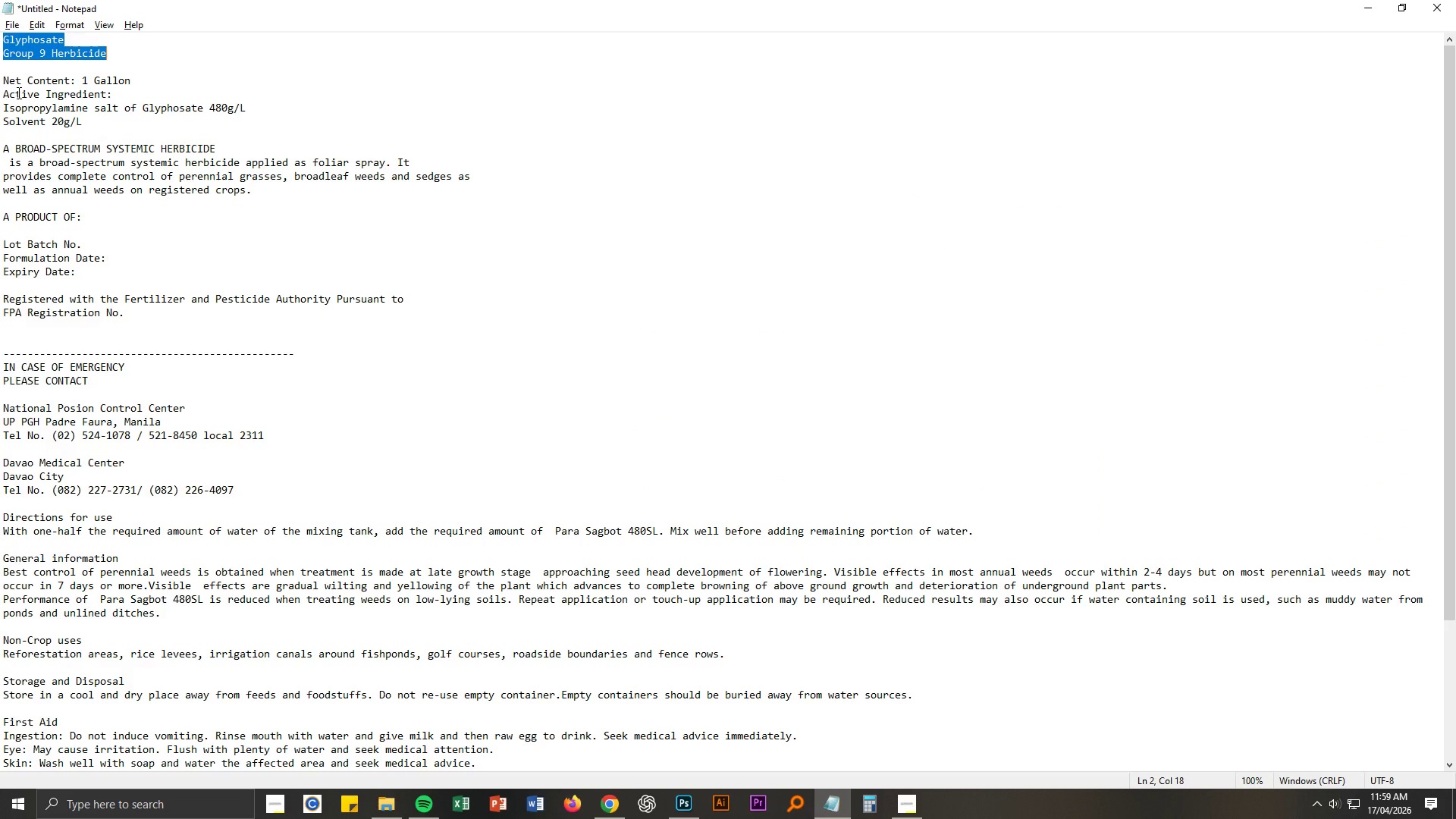 
key(Alt+AltLeft)
 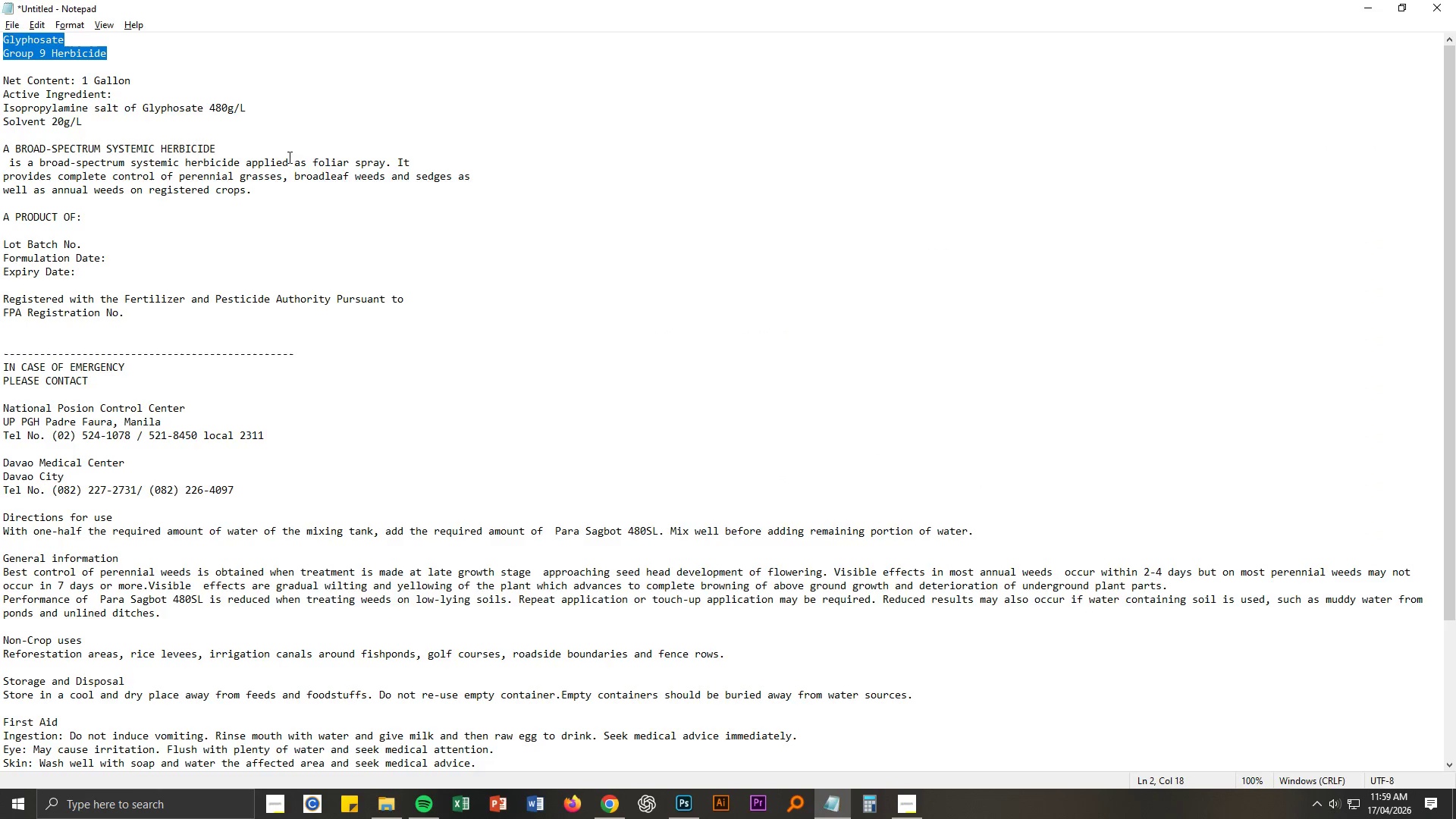 
key(Alt+Tab)
 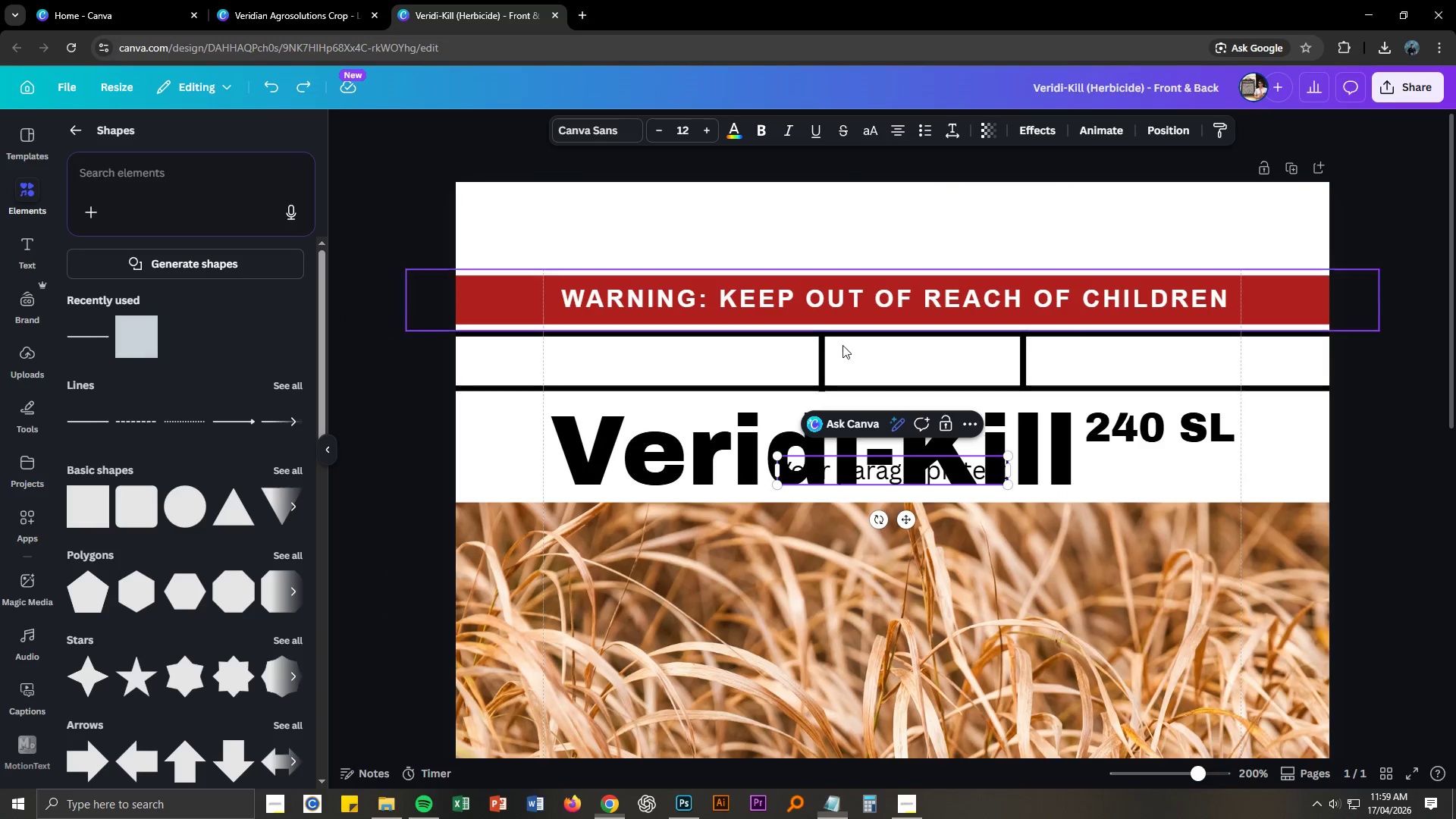 
key(Control+ControlLeft)
 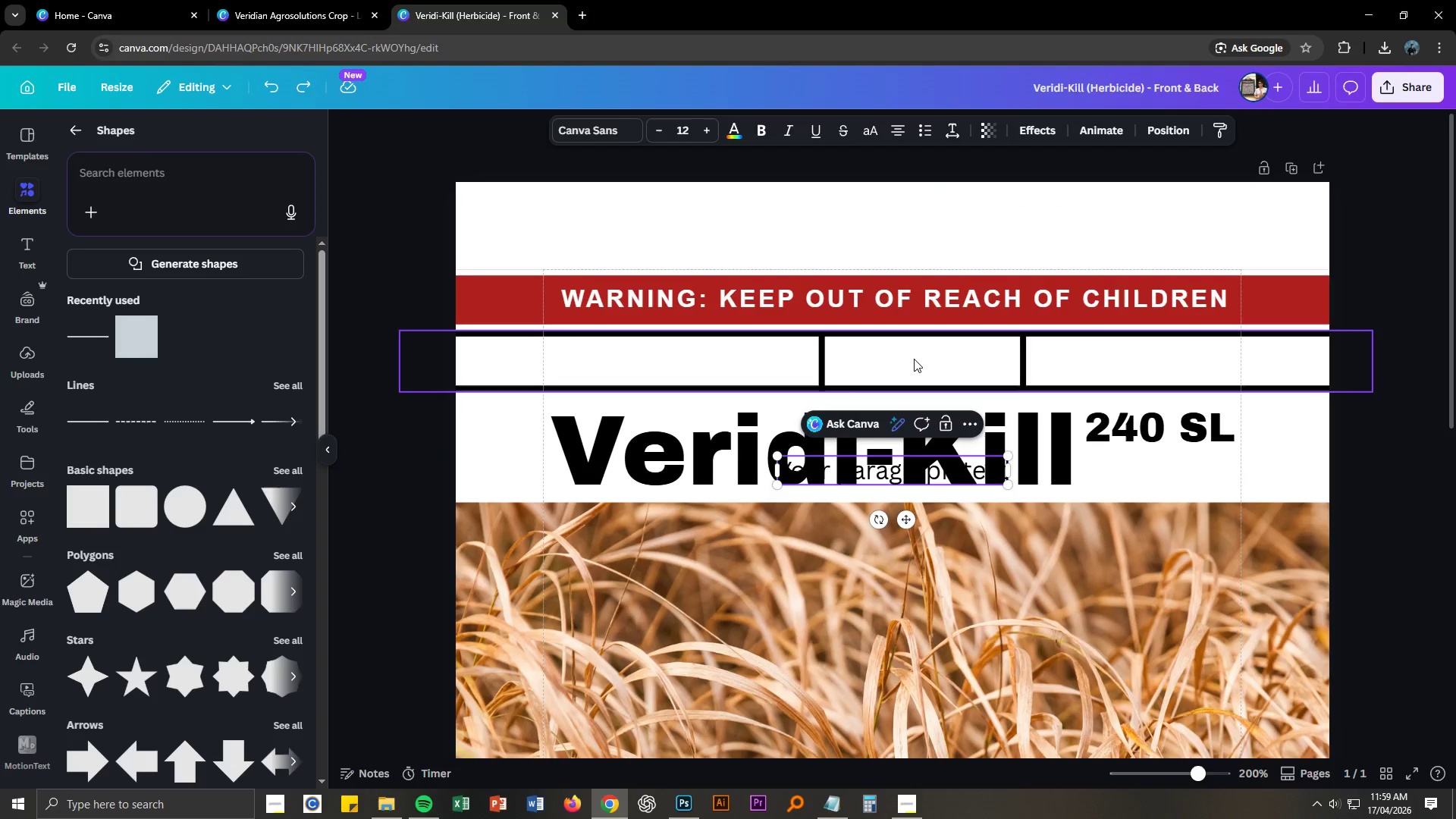 
key(Control+Z)
 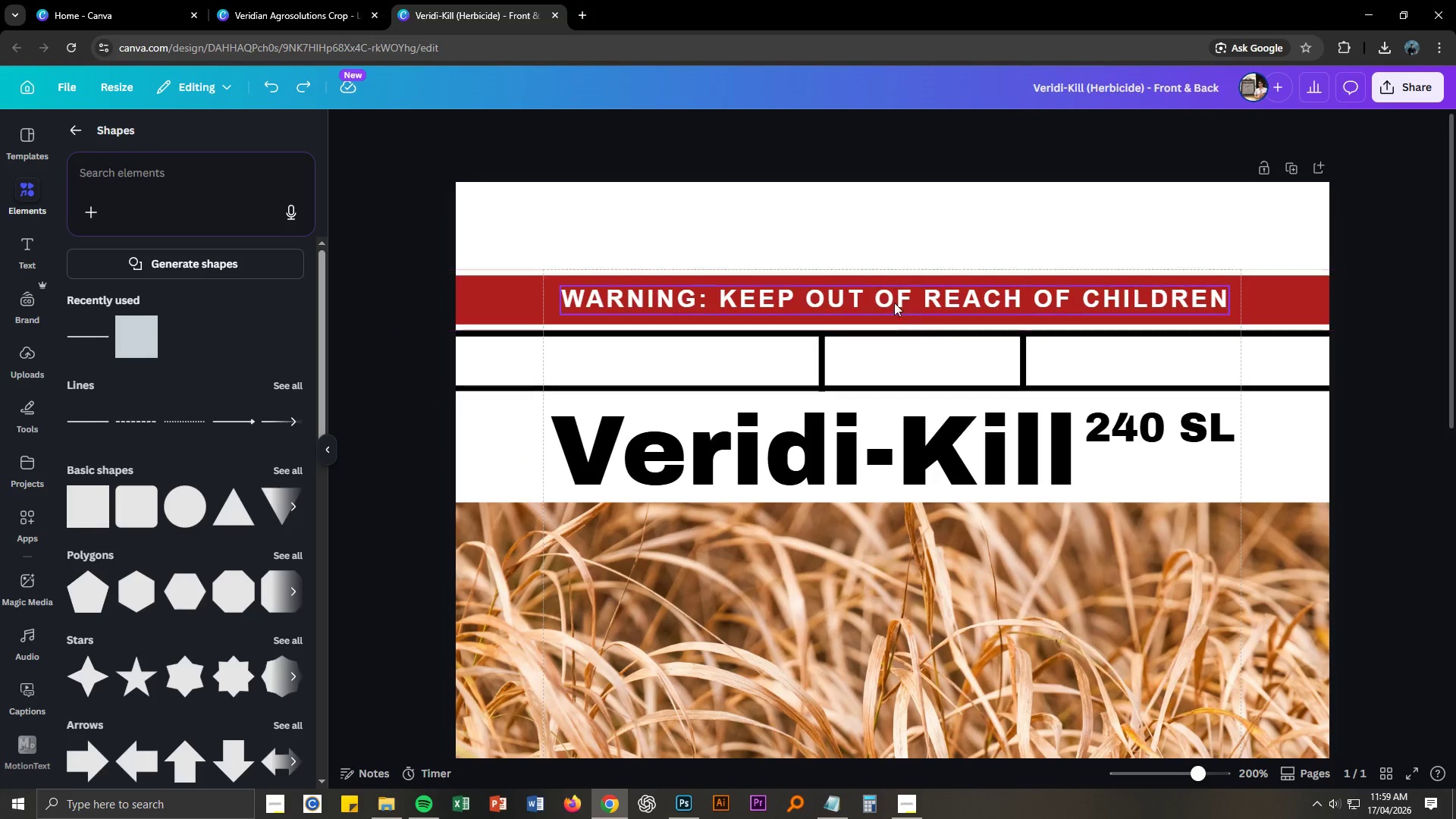 
left_click([888, 293])
 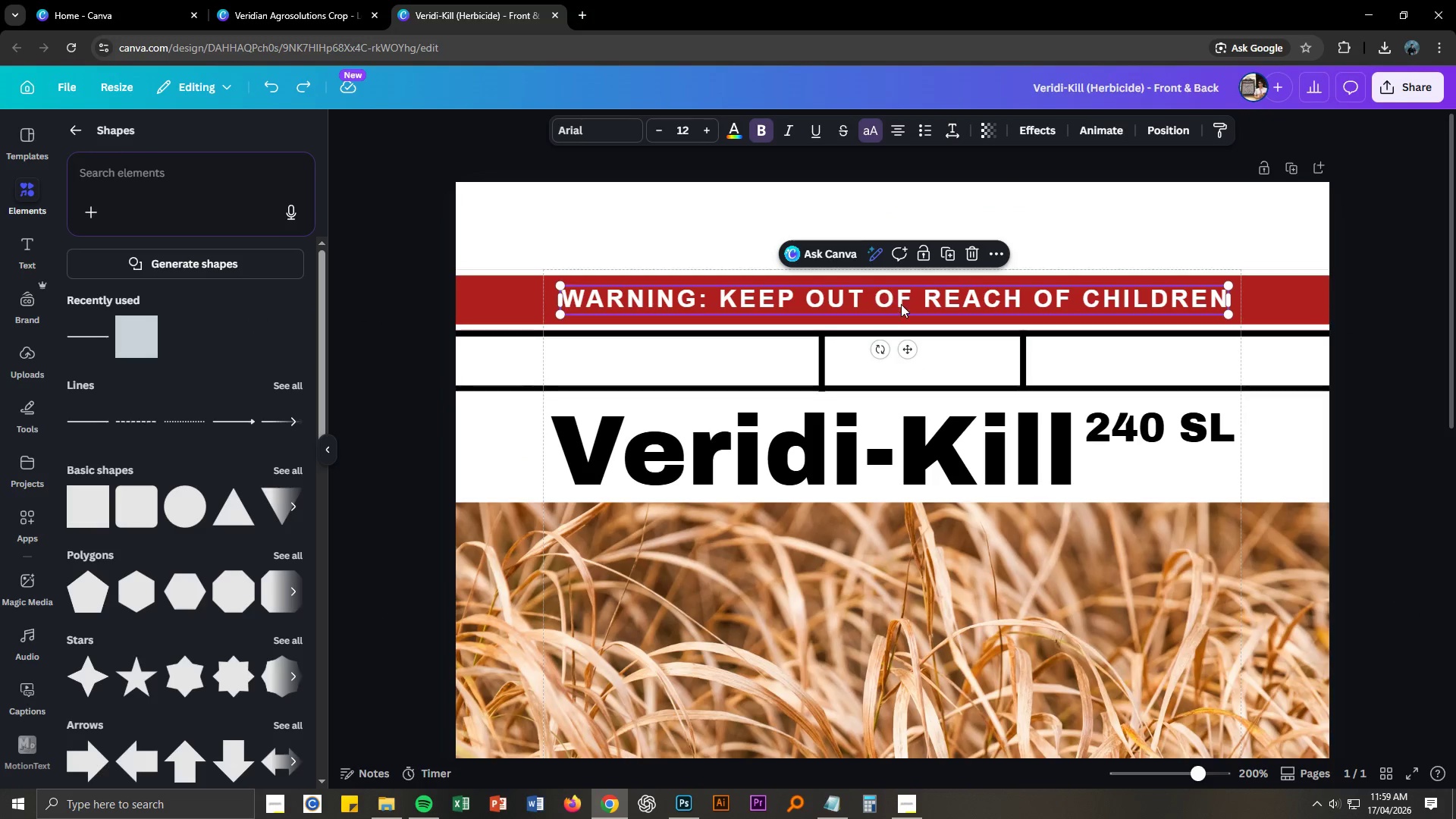 
key(Control+C)
 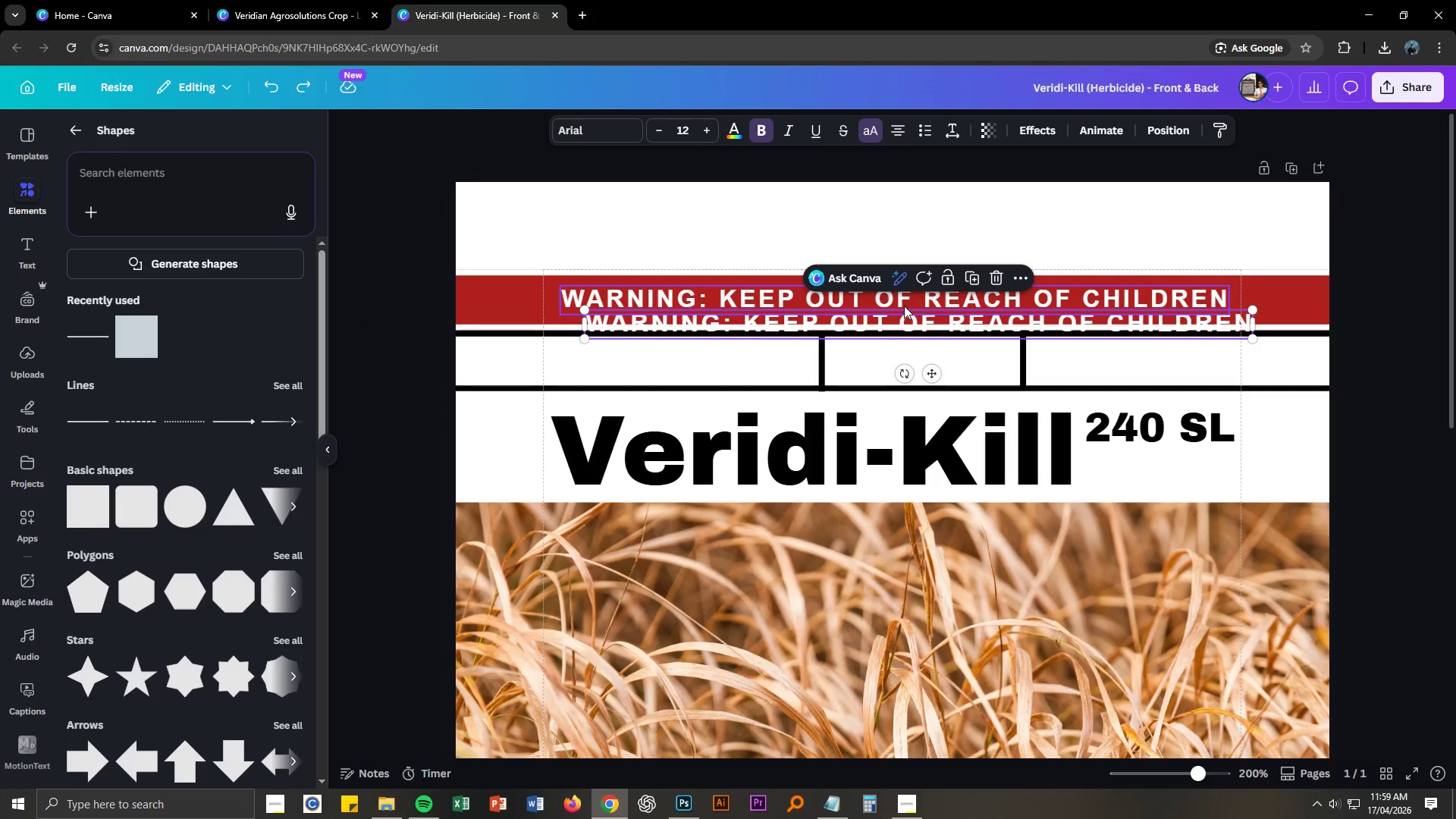 
key(Control+V)
 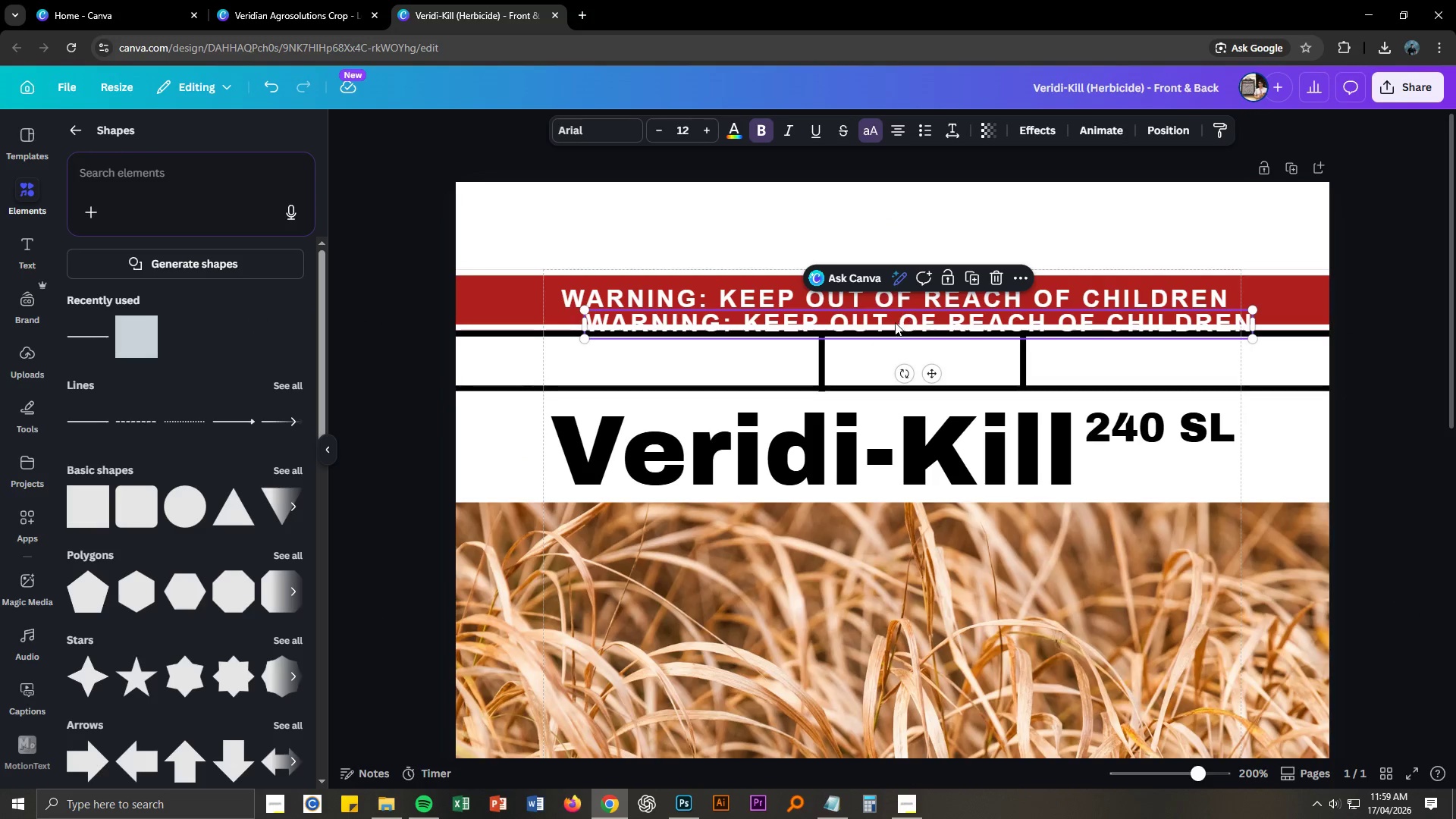 
left_click_drag(start_coordinate=[895, 322], to_coordinate=[862, 356])
 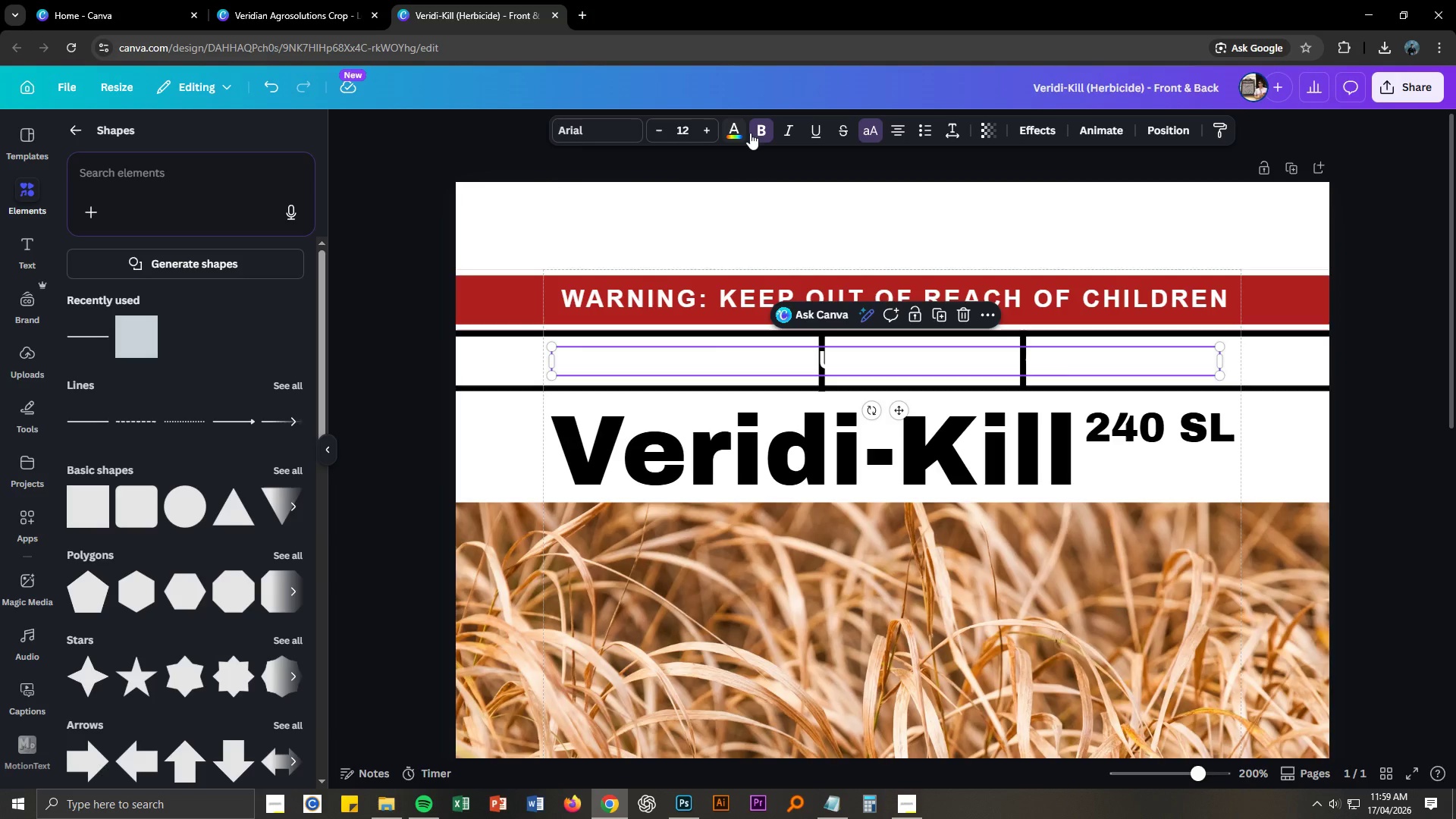 
left_click([758, 133])
 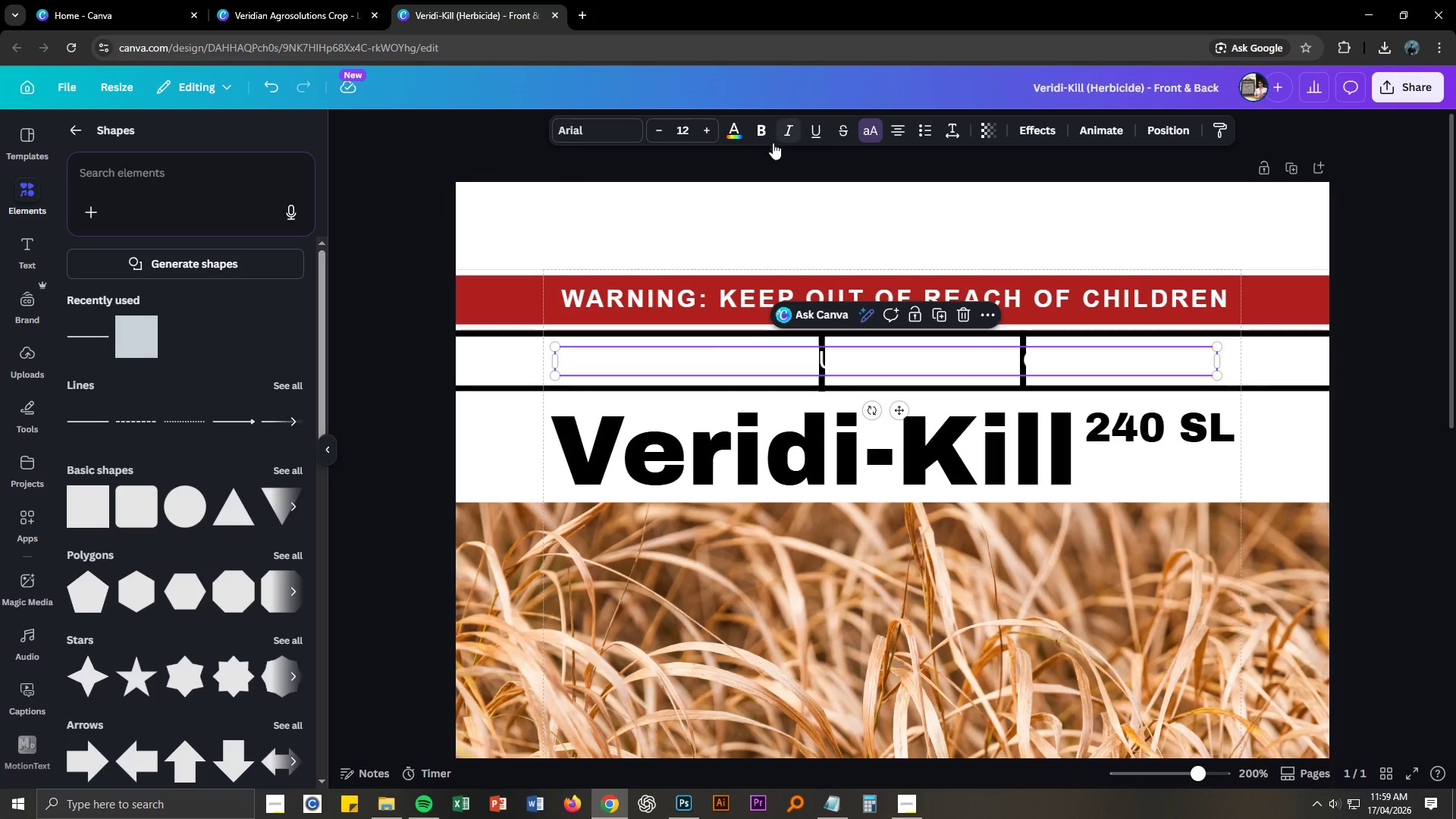 
left_click([768, 128])
 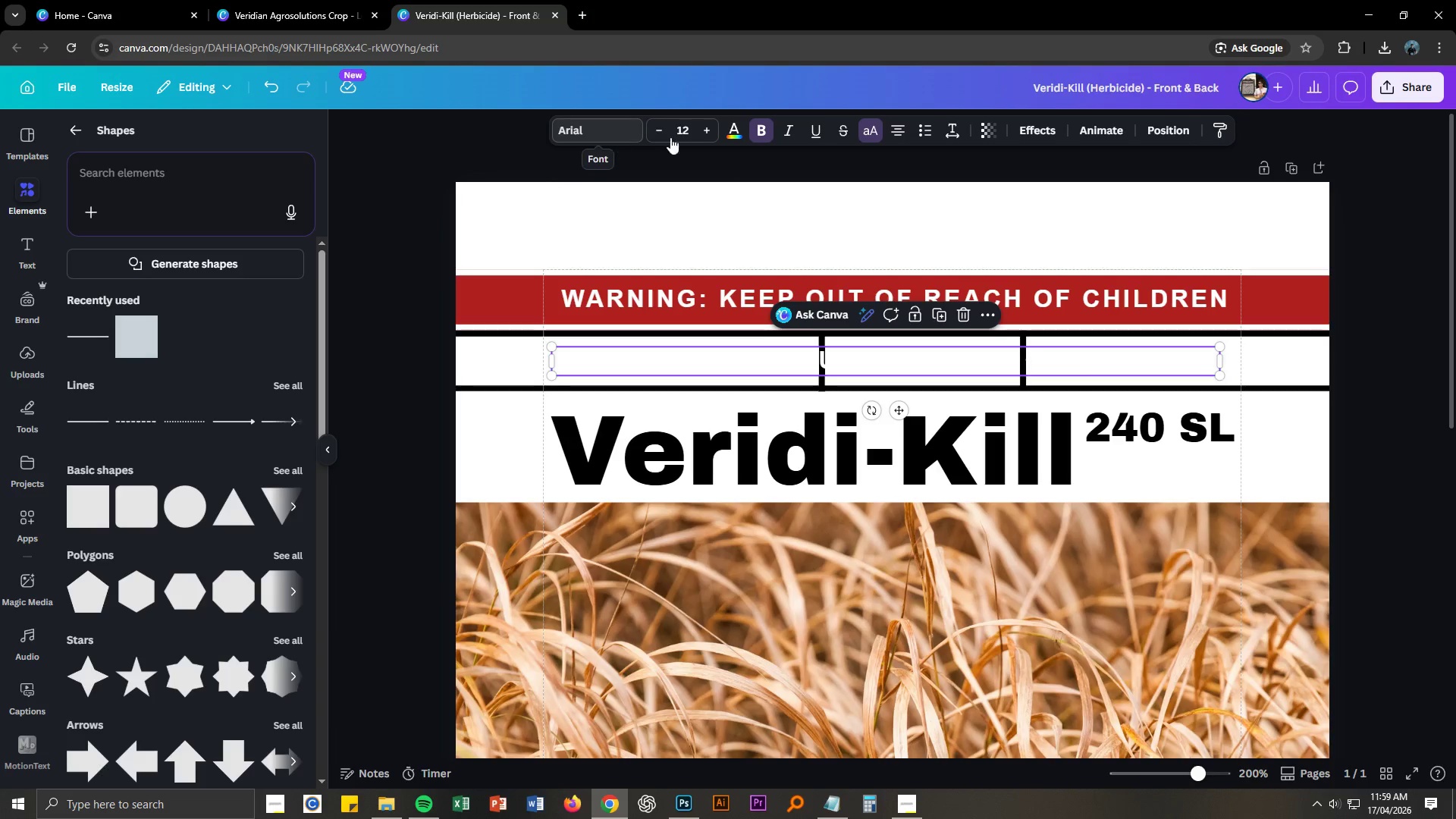 
left_click([729, 136])
 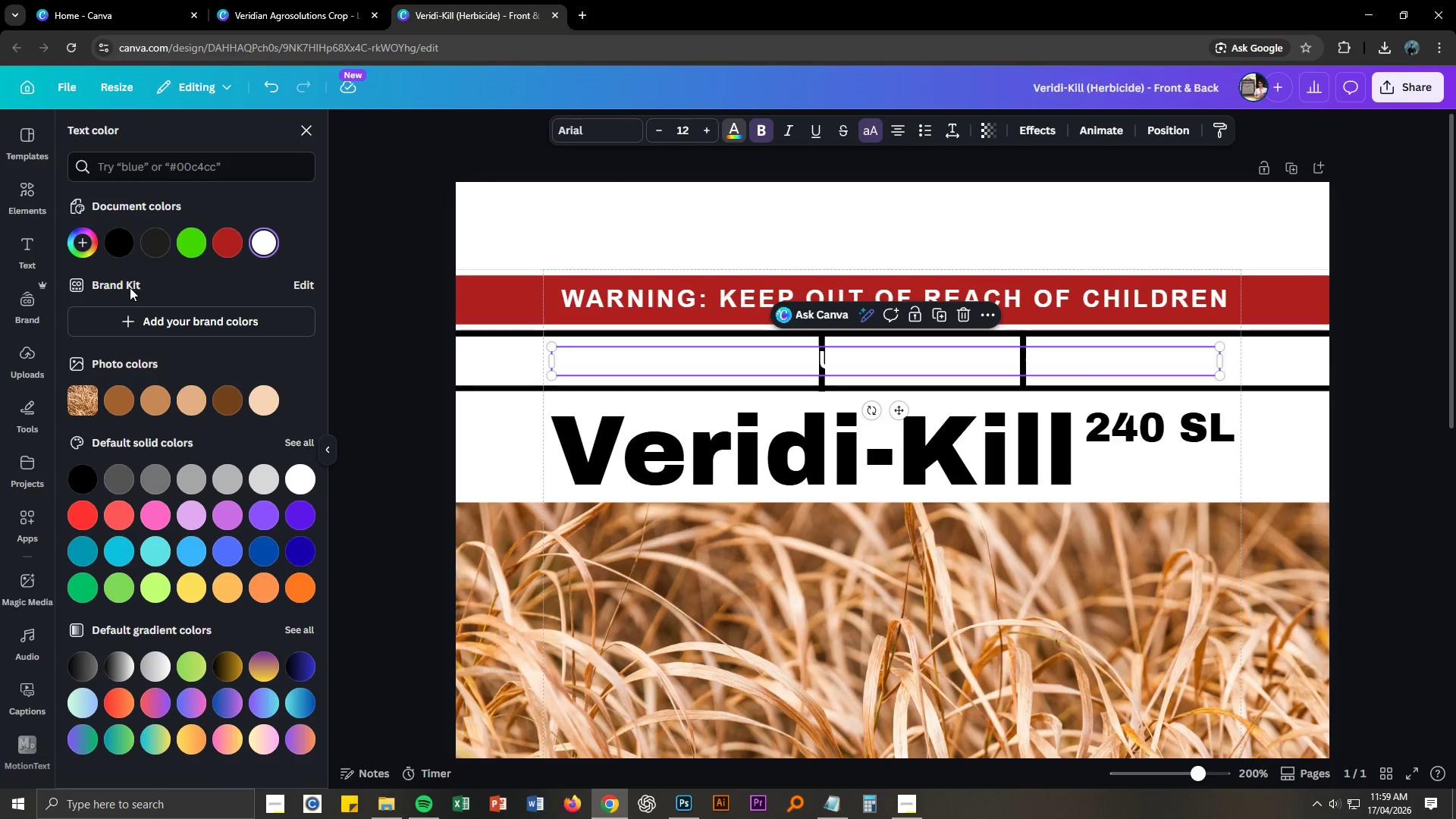 
left_click([119, 246])
 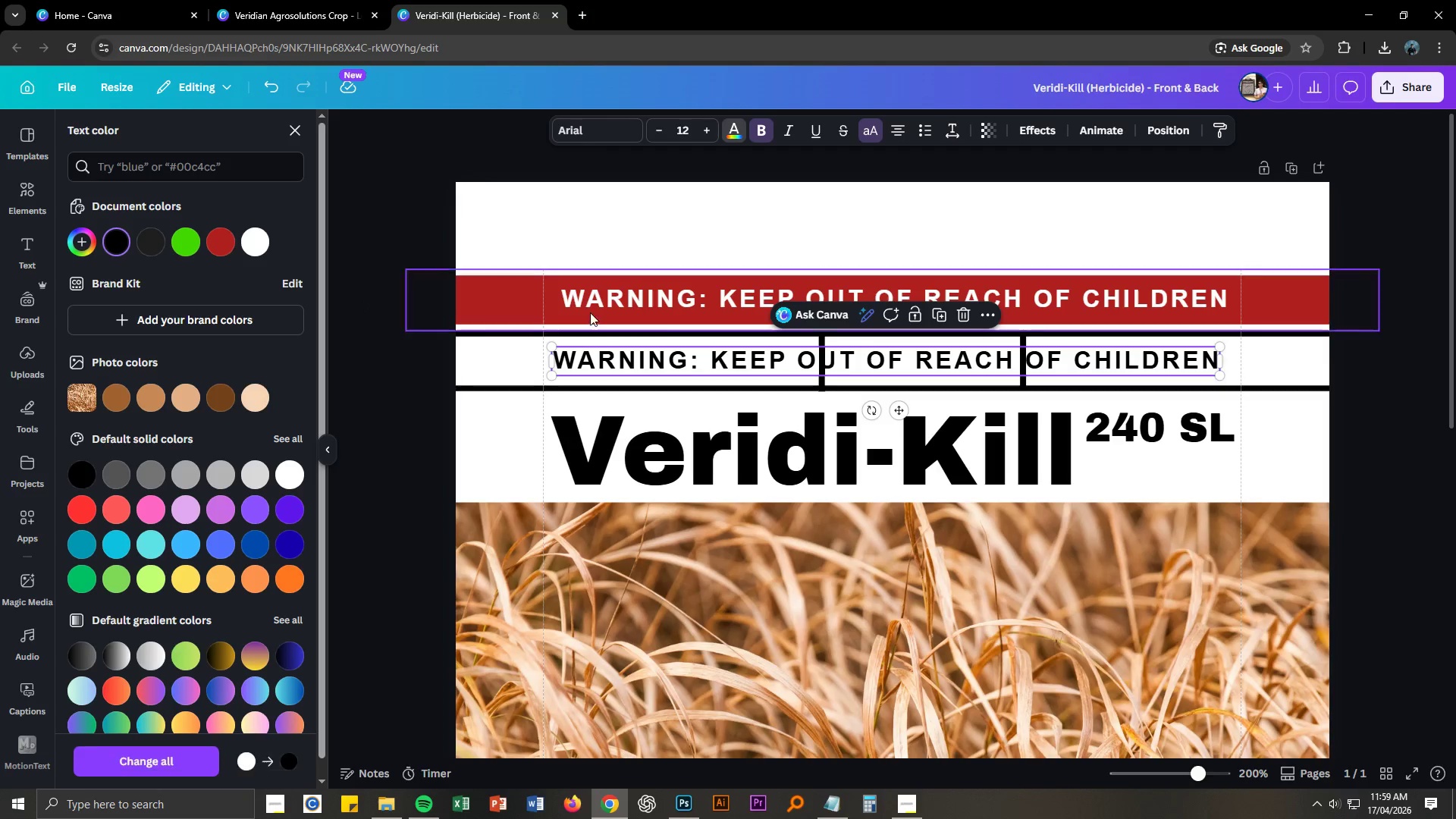 
key(Alt+AltLeft)
 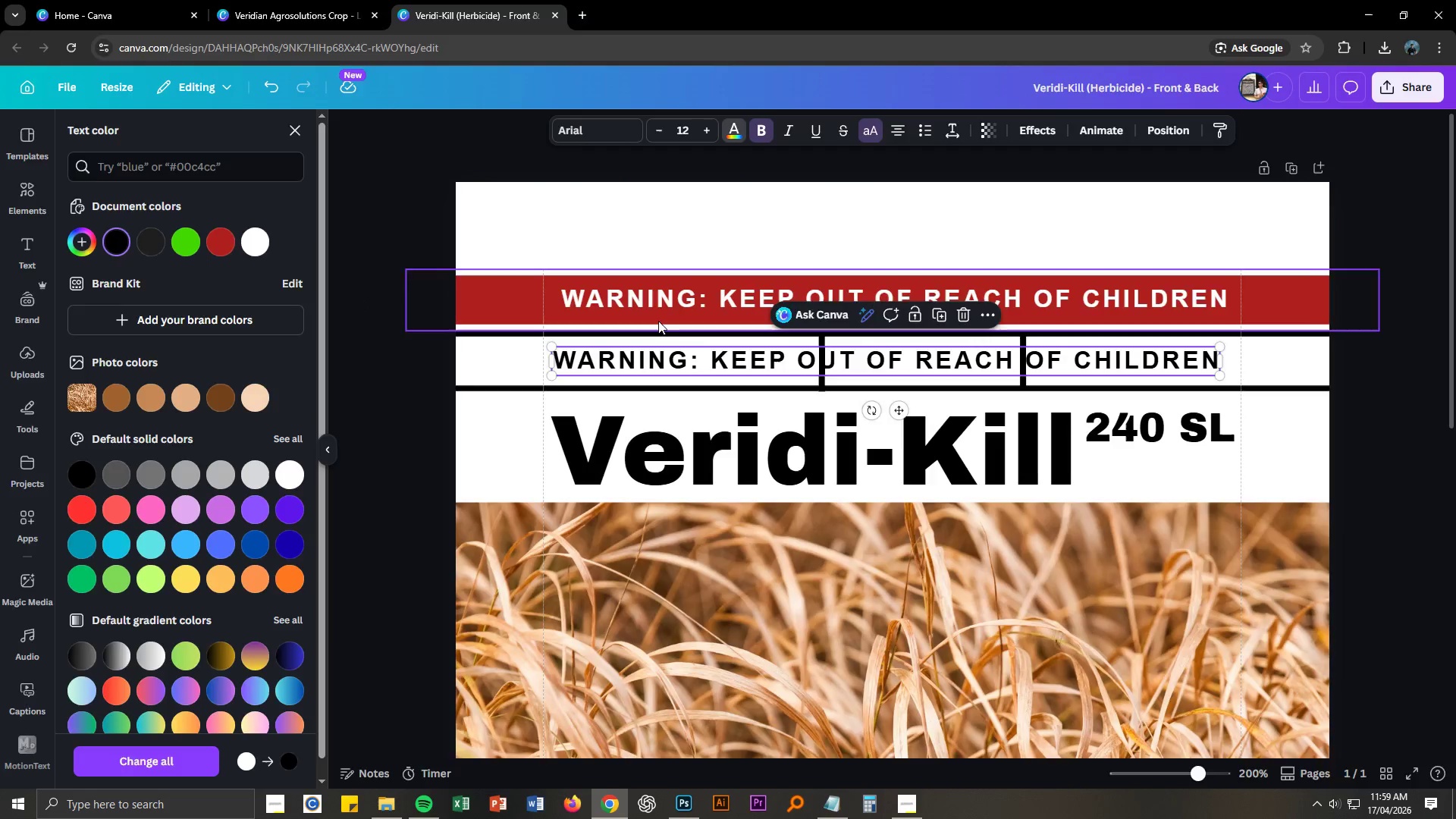 
key(Alt+Tab)
 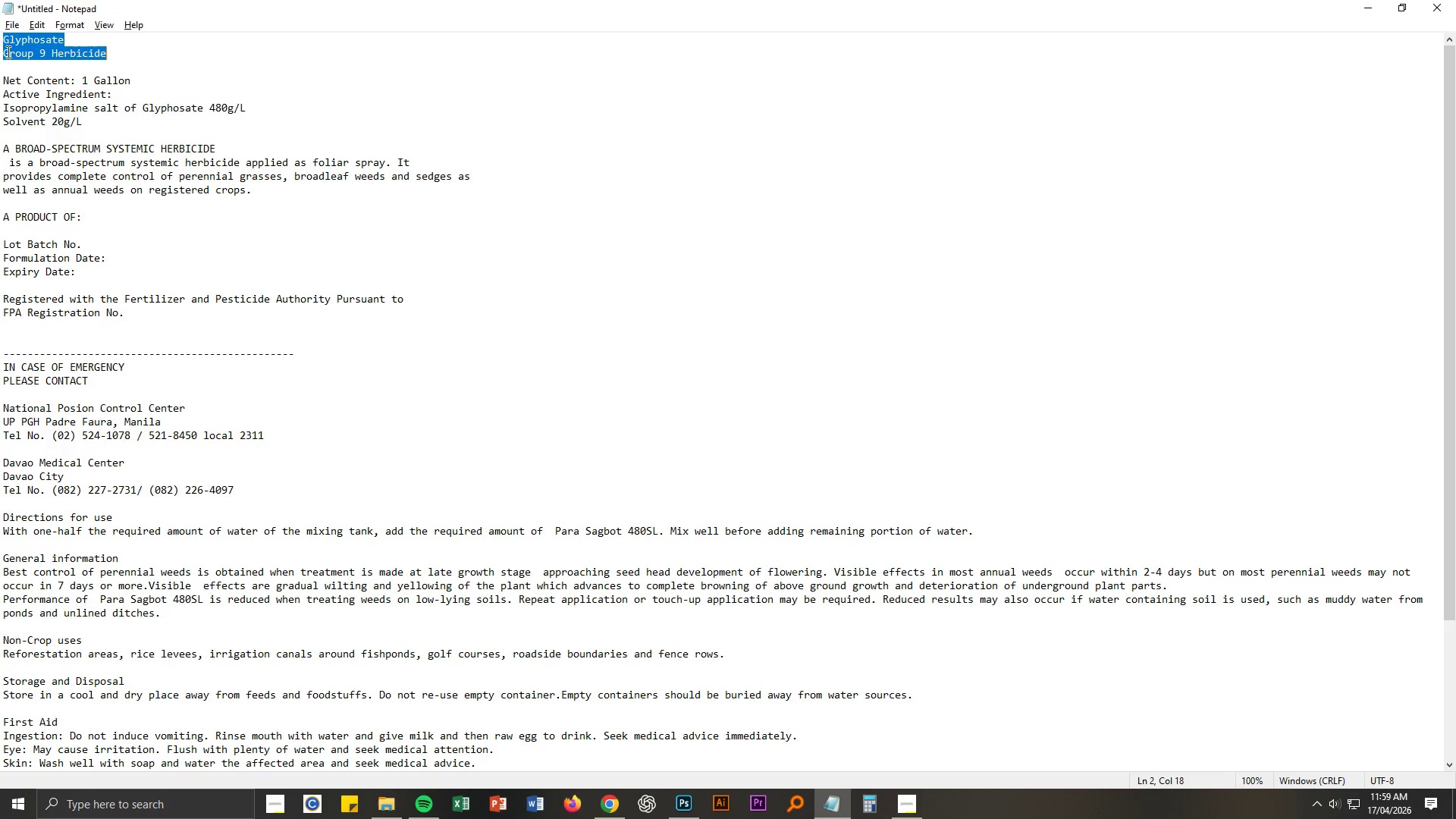 
left_click([8, 45])
 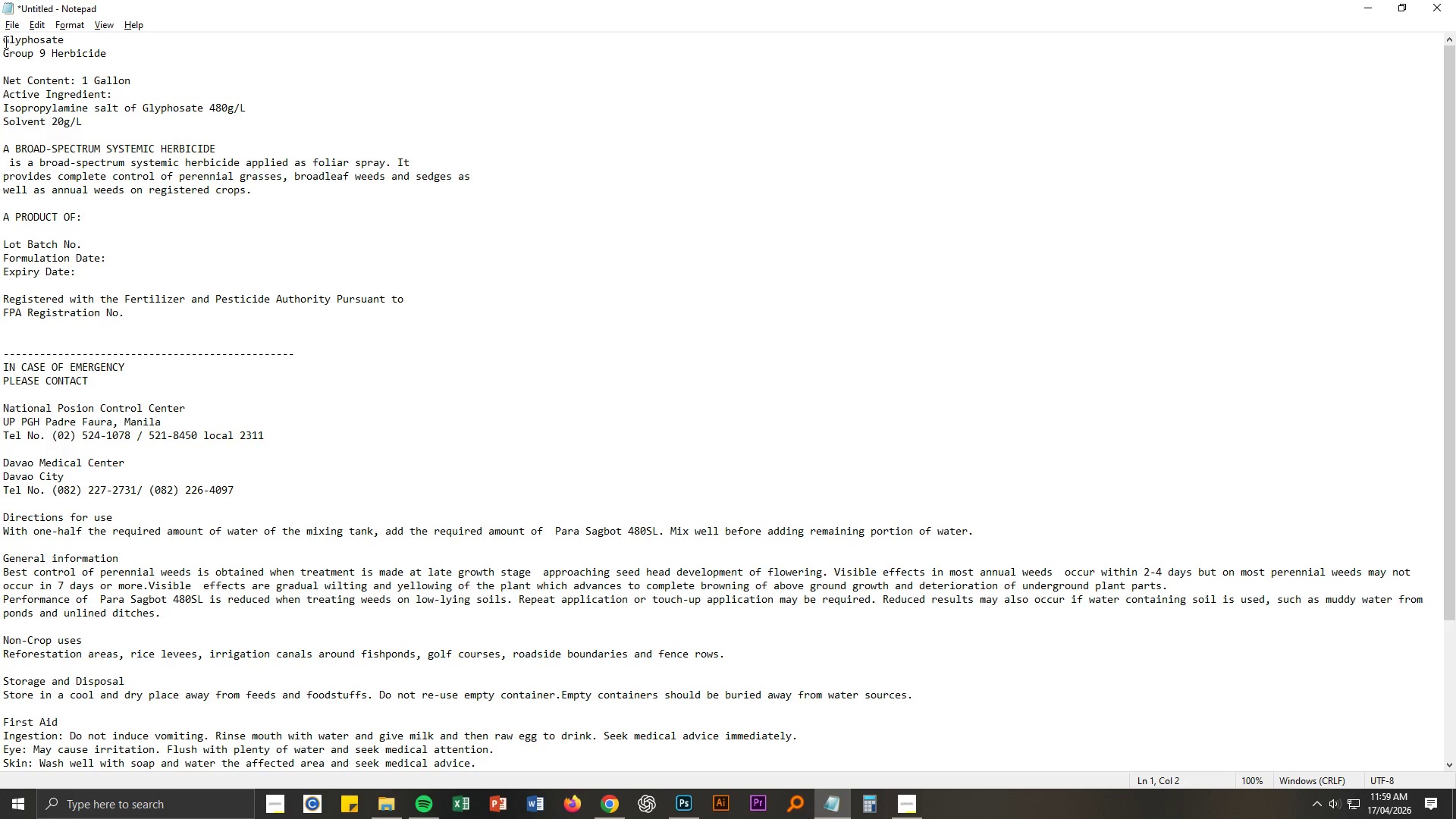 
left_click_drag(start_coordinate=[5, 42], to_coordinate=[61, 40])
 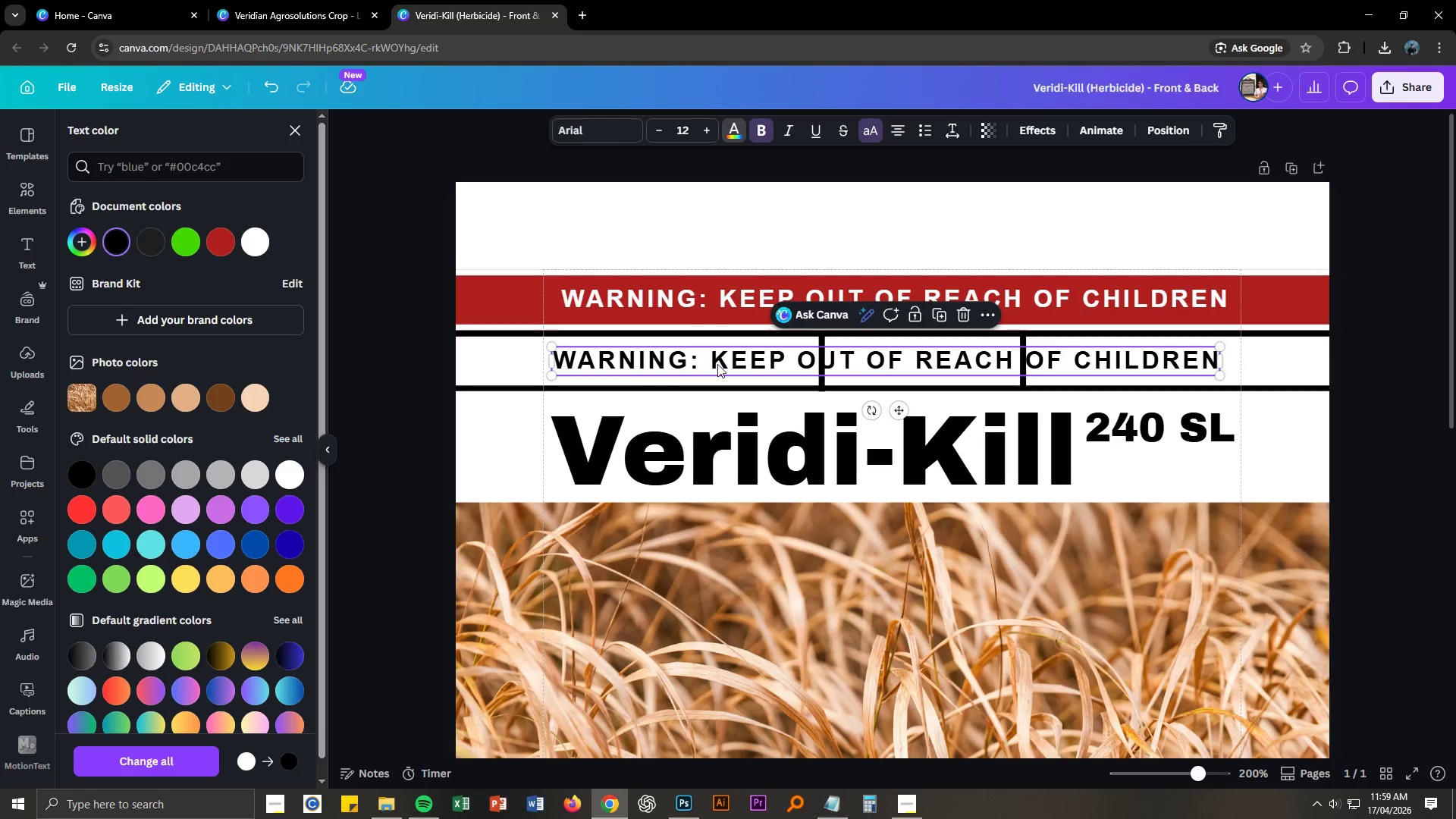 
key(Control+ControlLeft)
 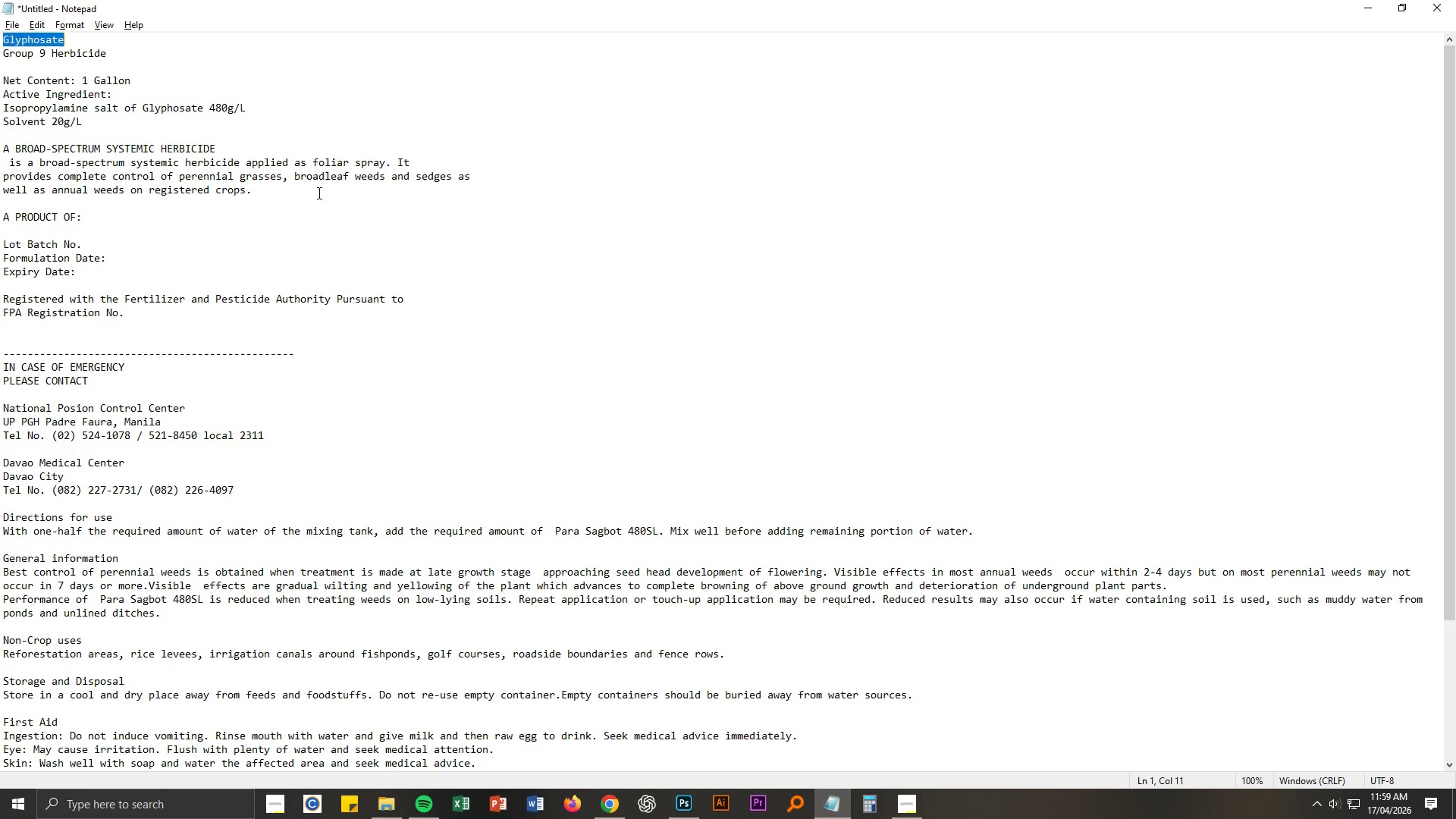 
key(Control+C)
 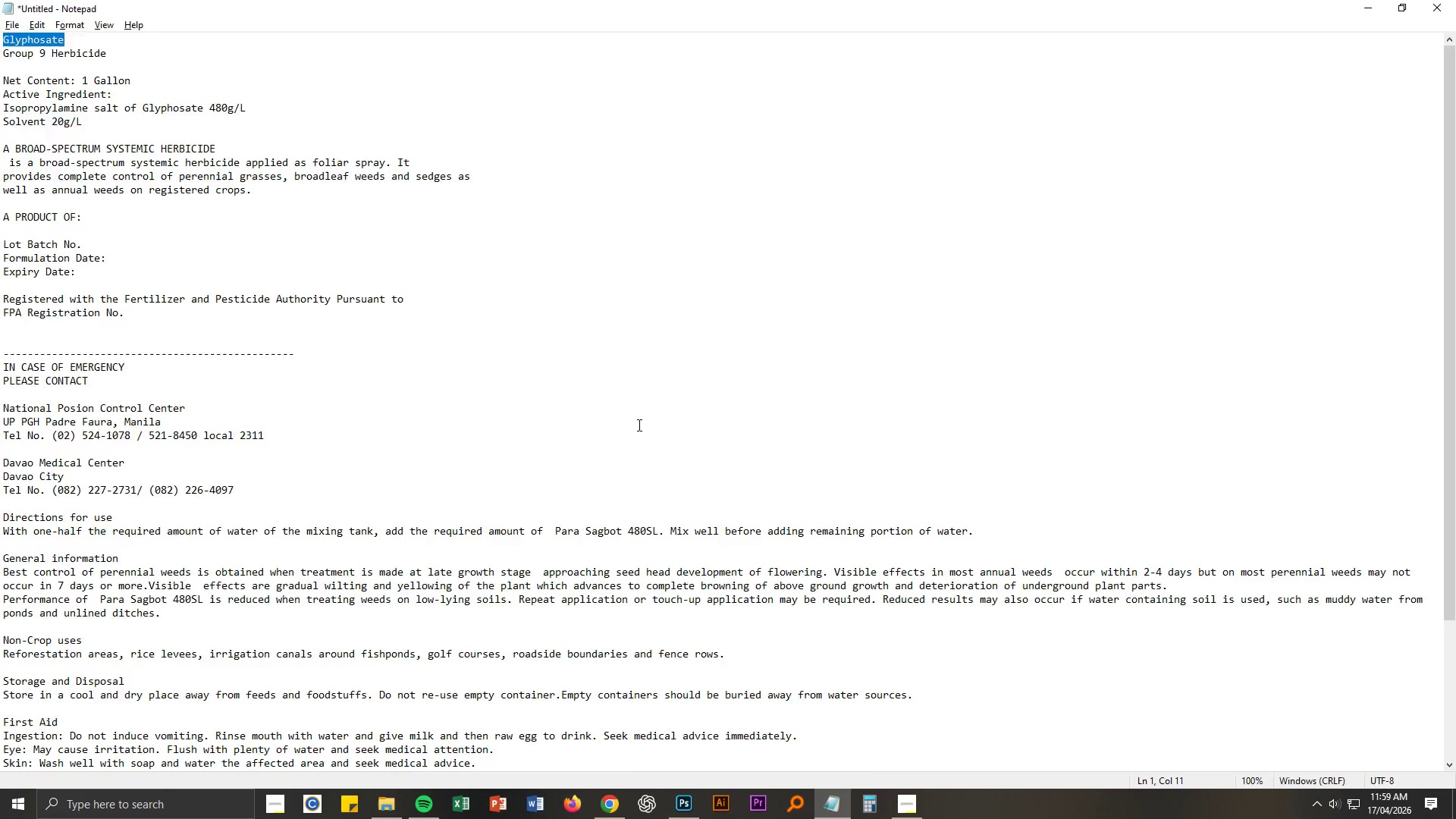 
key(Alt+AltLeft)
 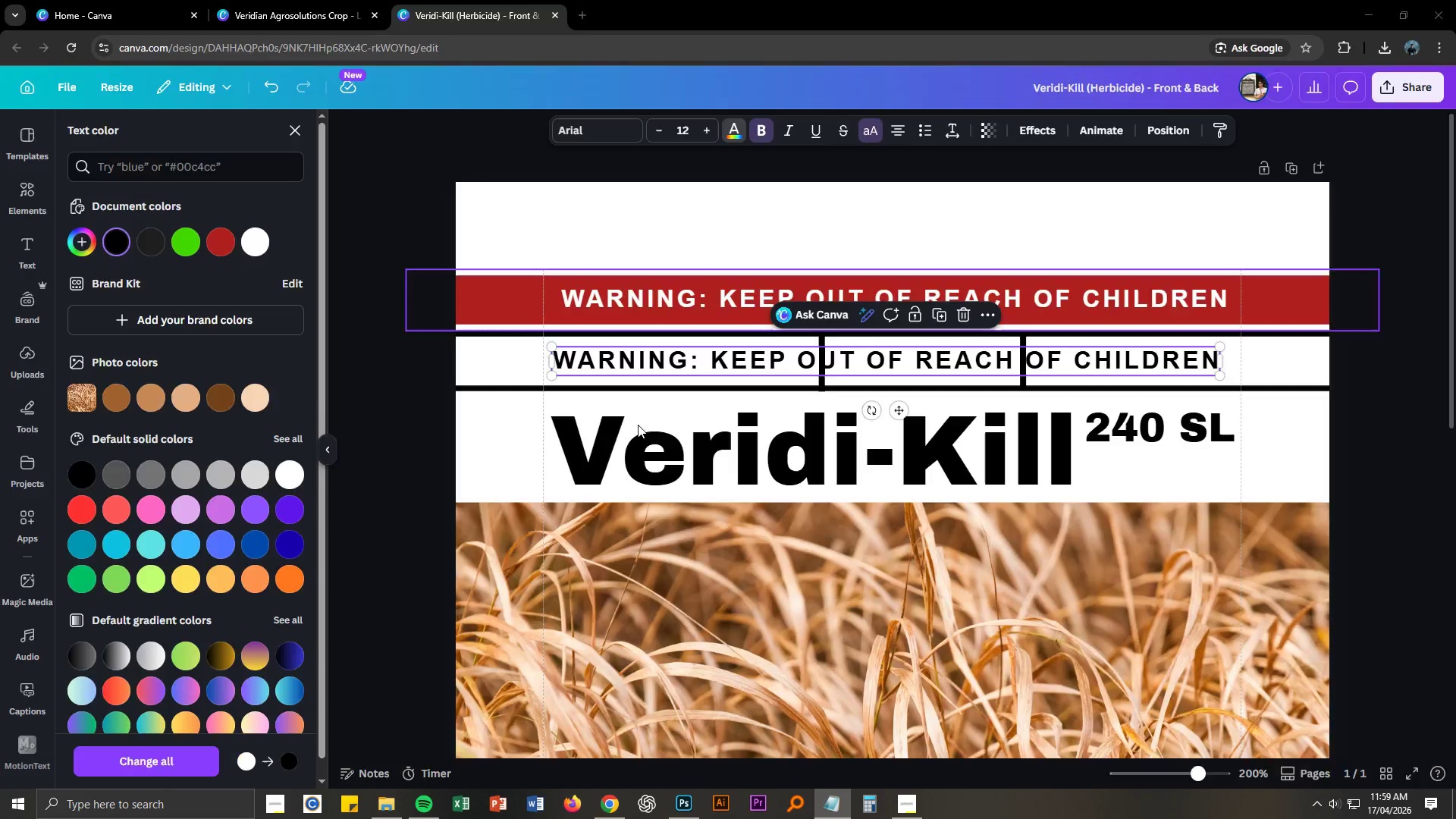 
key(Alt+Tab)
 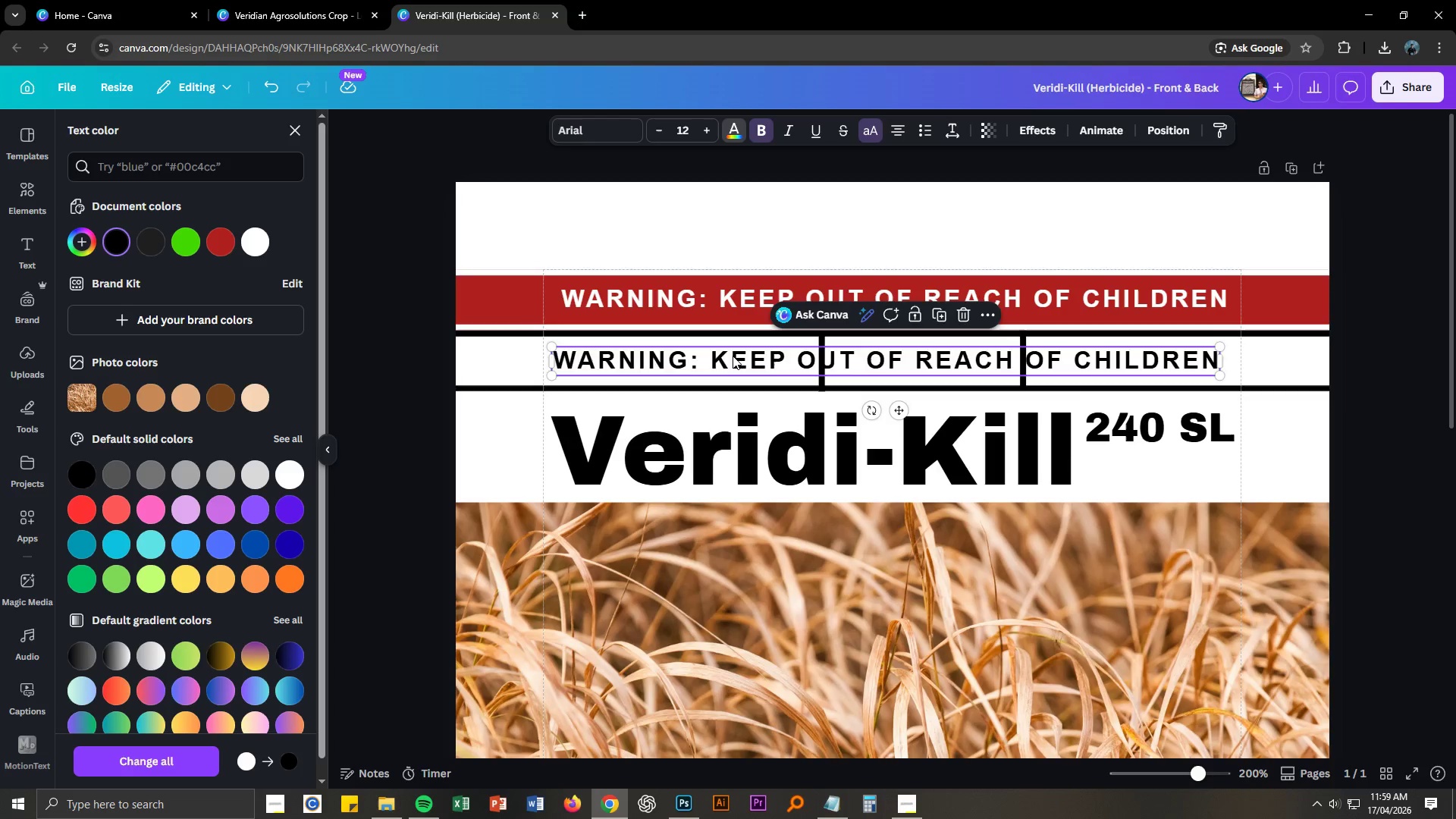 
double_click([733, 356])
 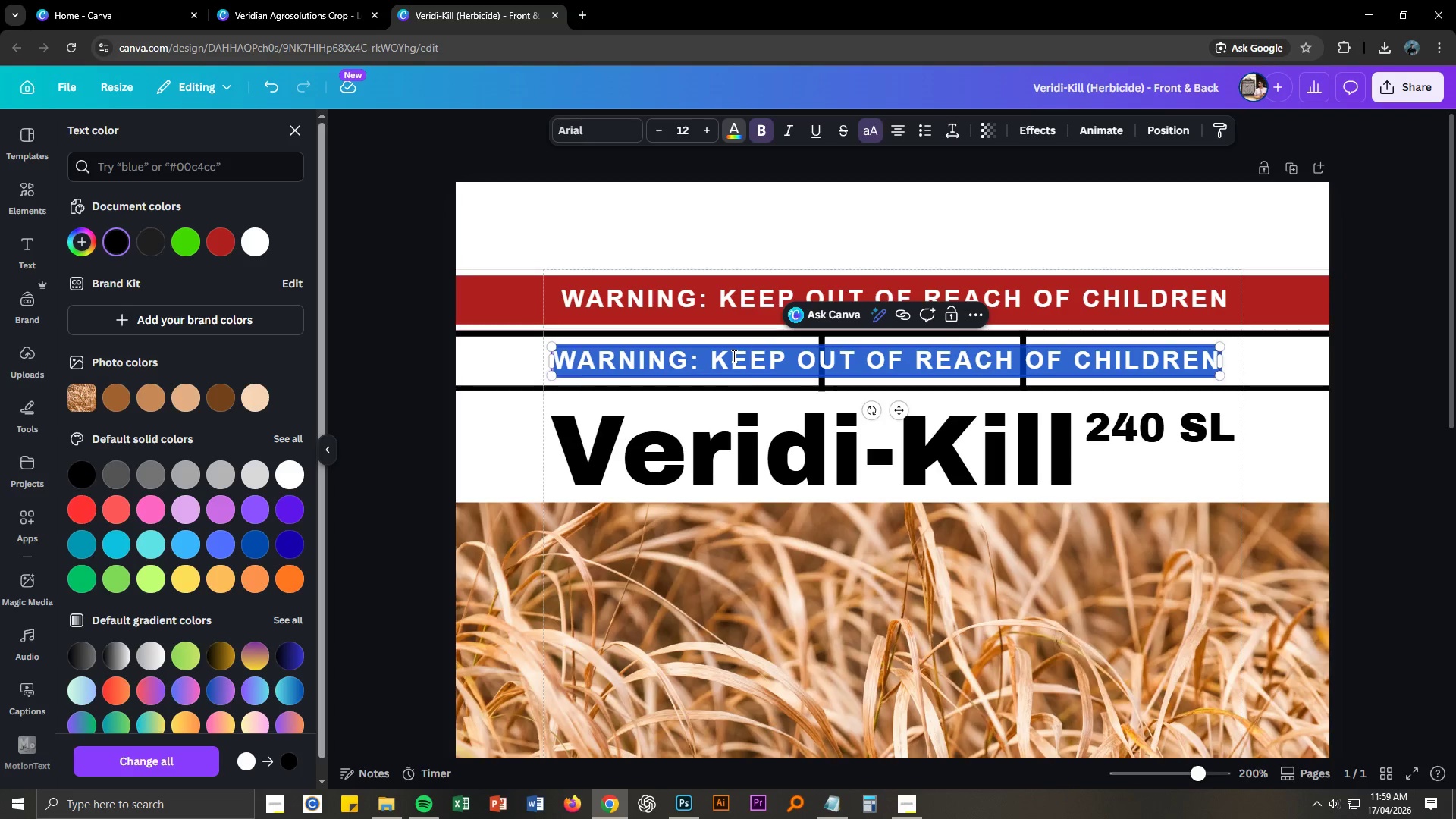 
key(Control+ControlLeft)
 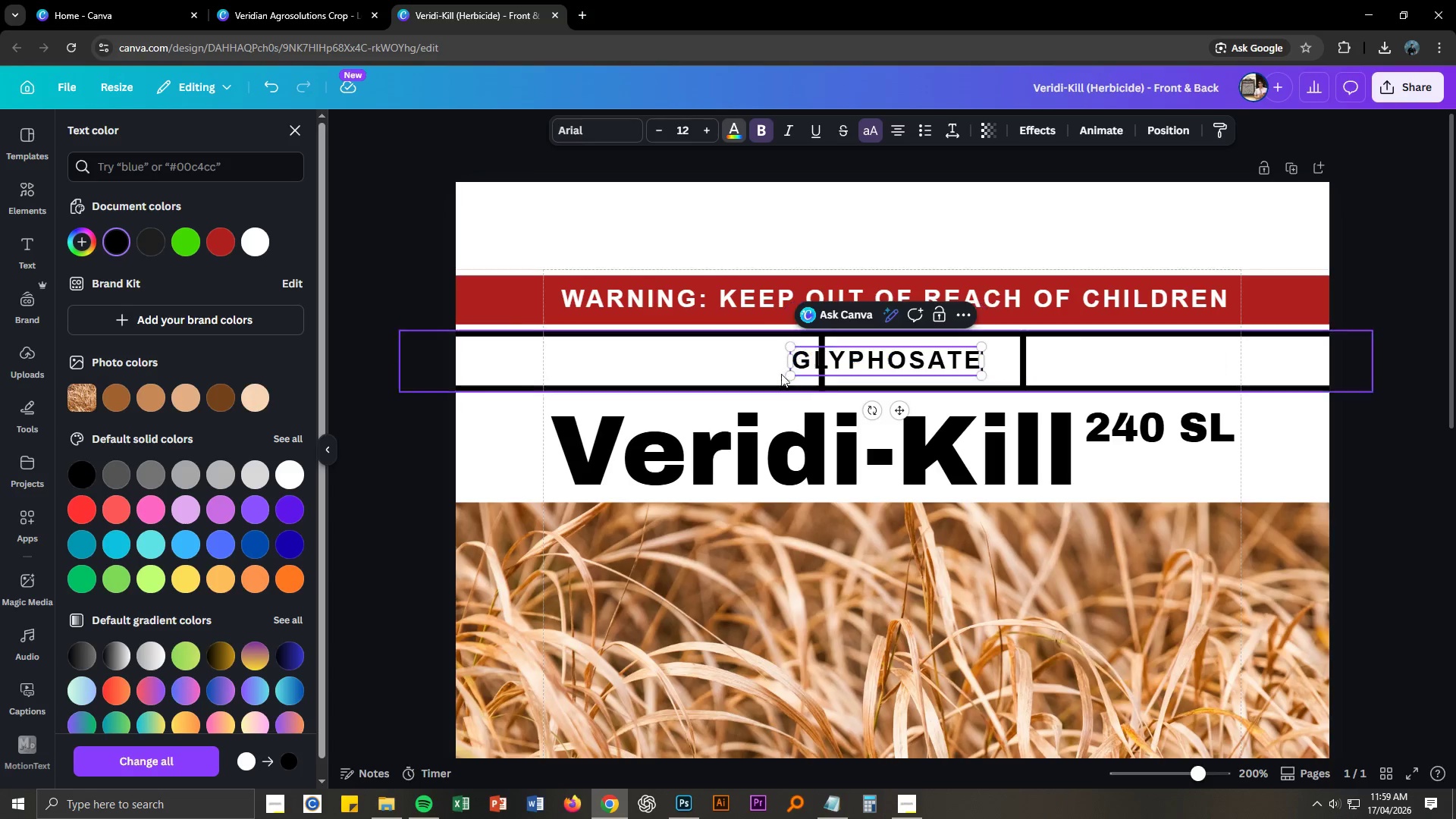 
key(Control+V)
 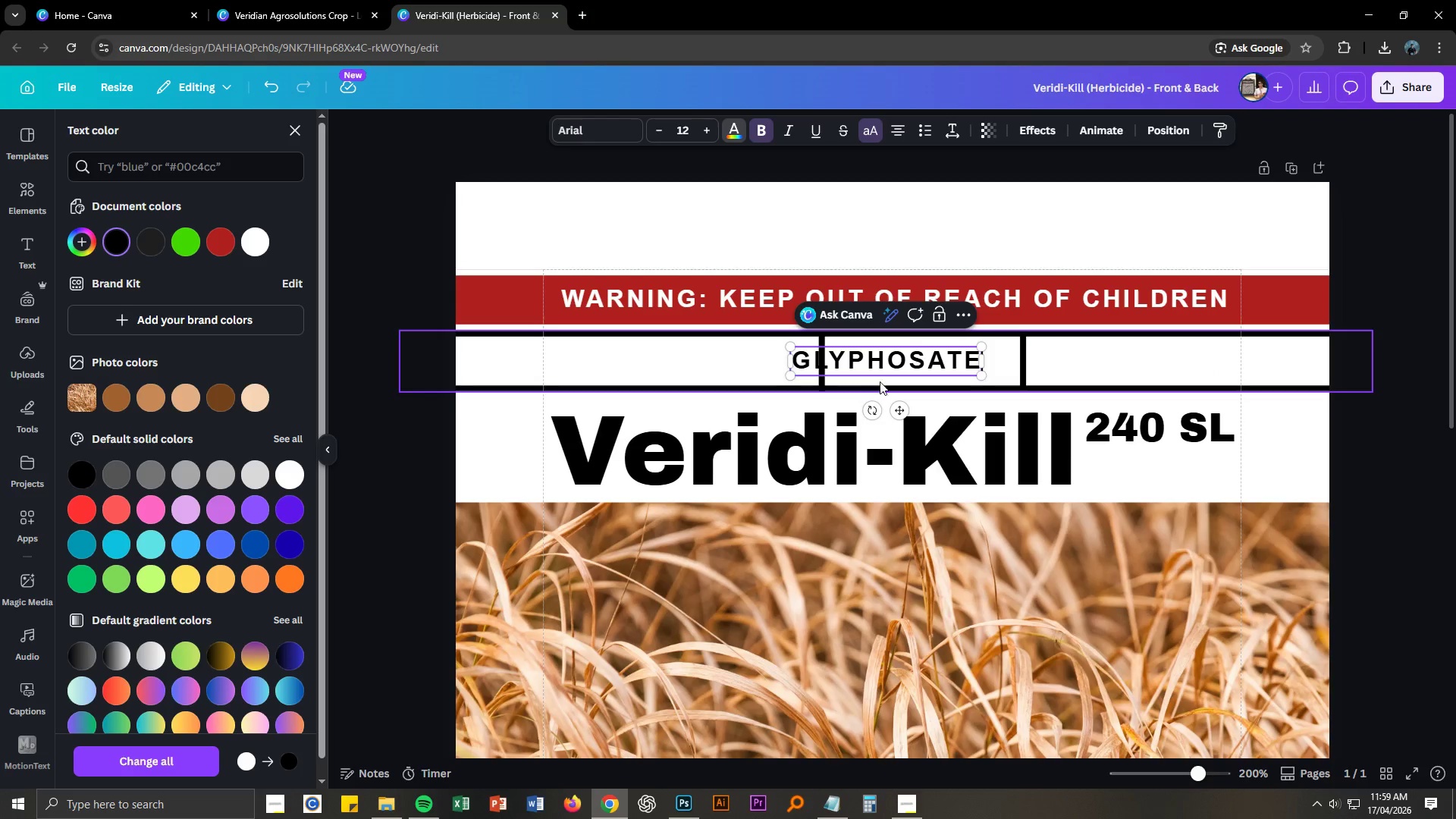 
key(Control+ControlLeft)
 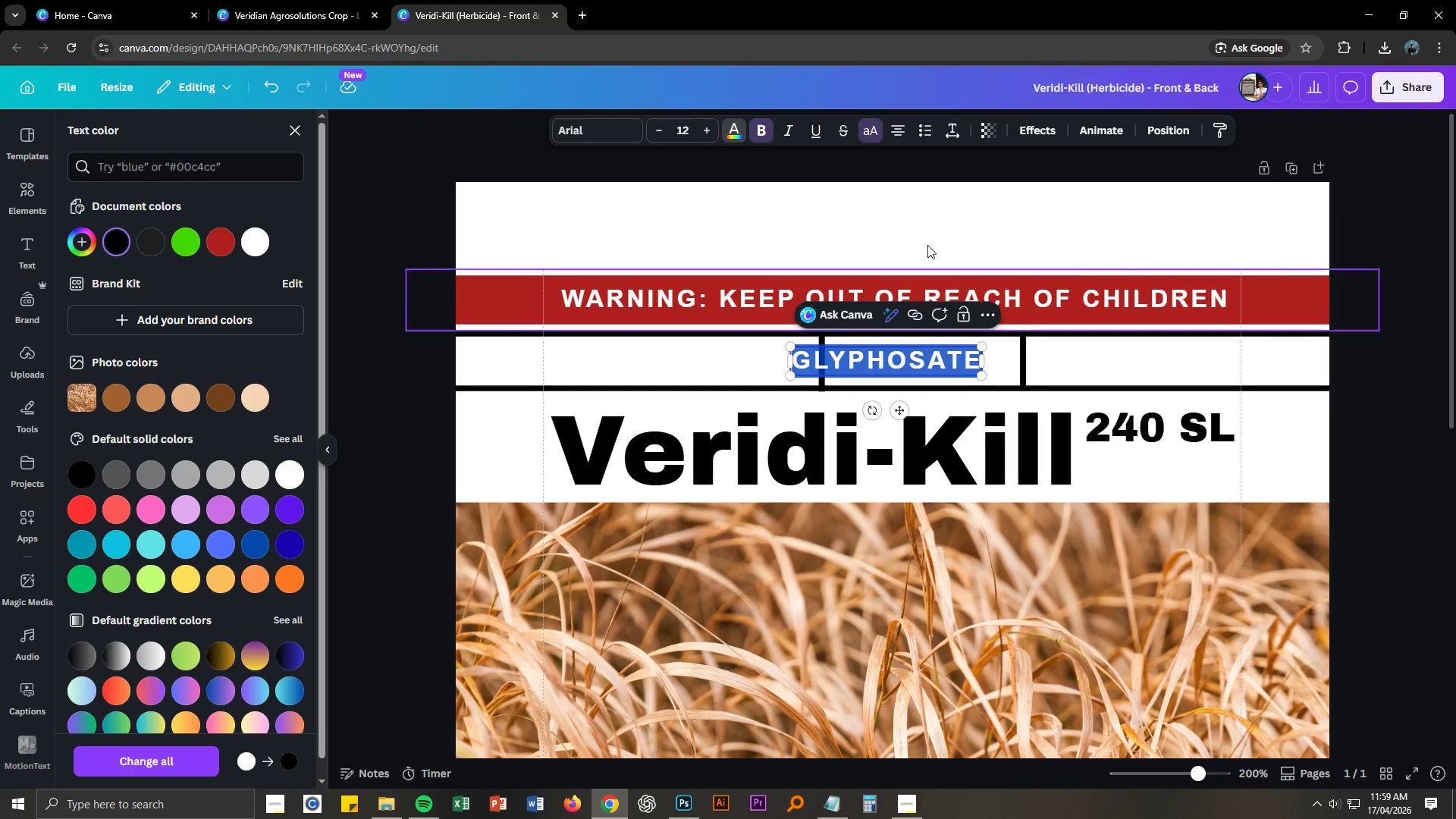 
key(Control+A)
 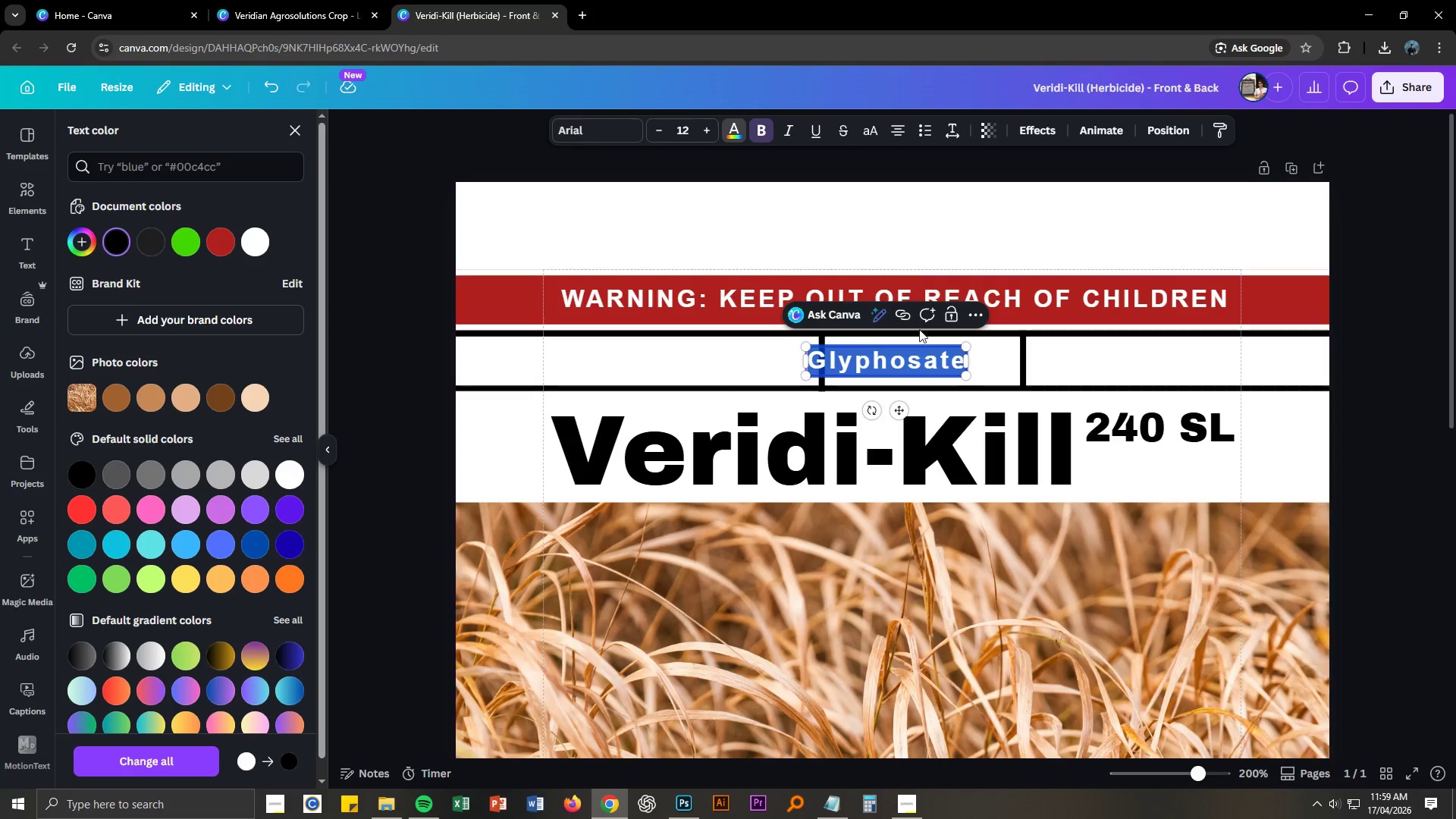 
left_click([919, 364])
 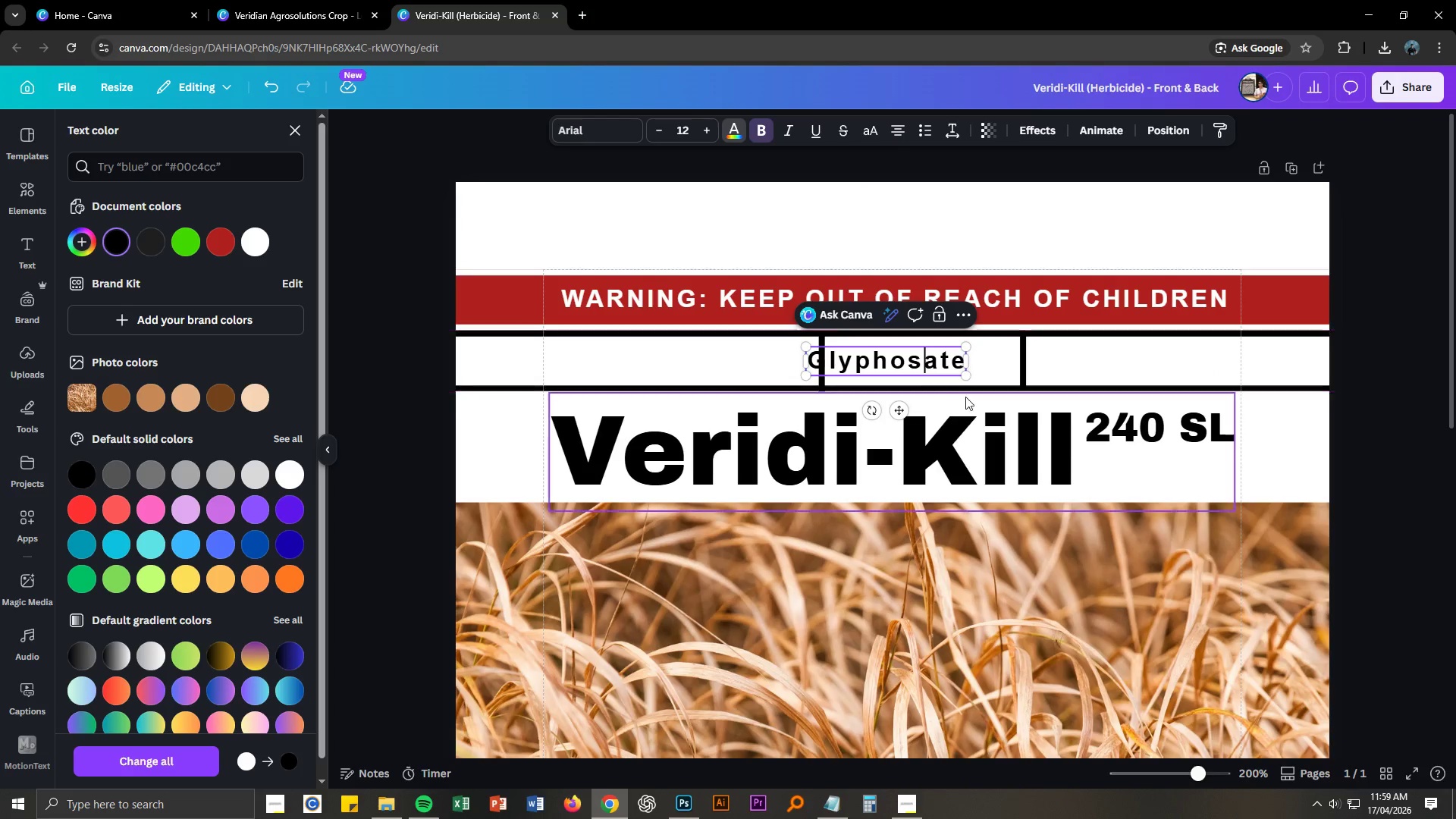 
key(Escape)
 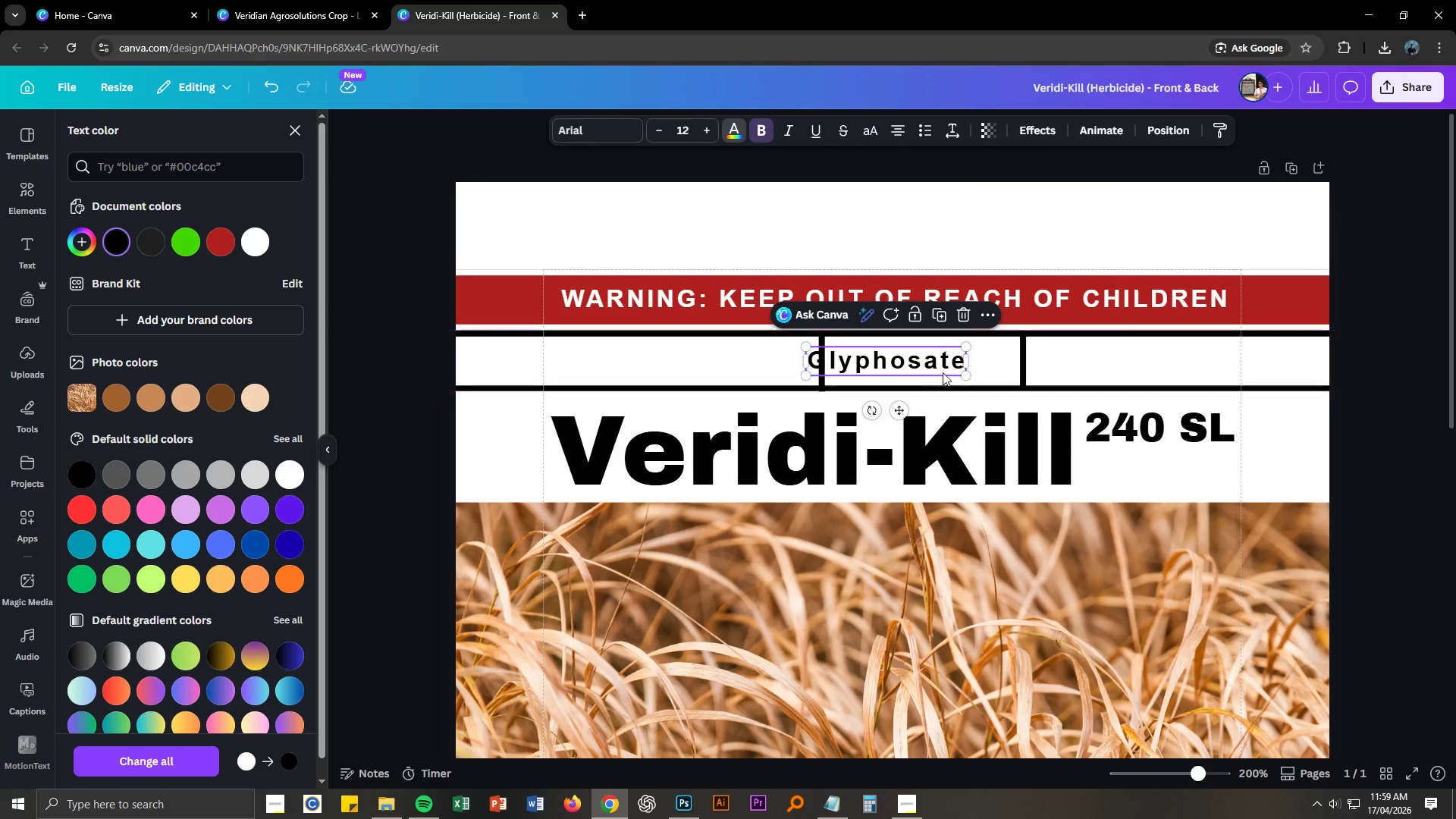 
left_click([941, 364])
 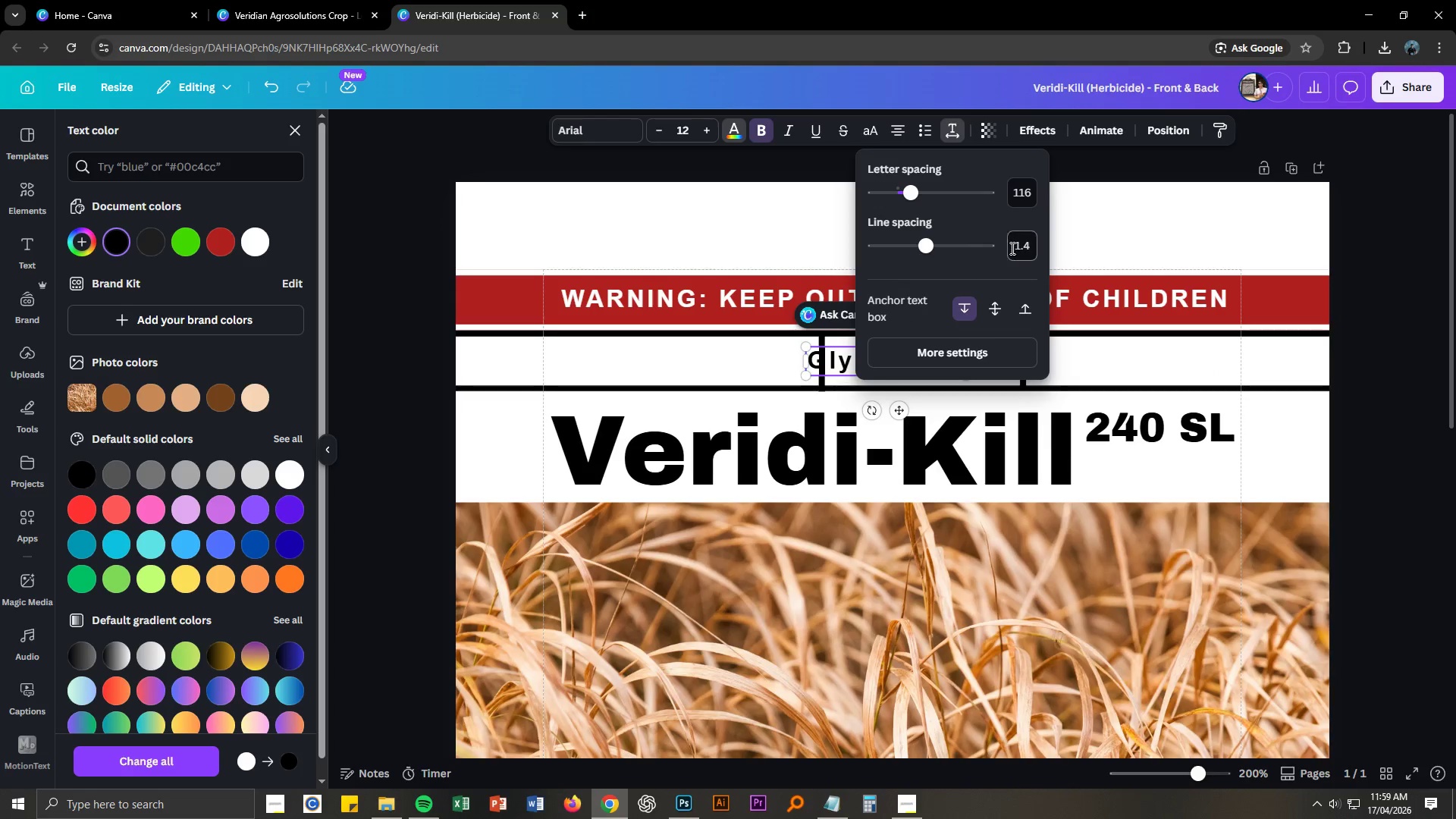 
double_click([1009, 189])
 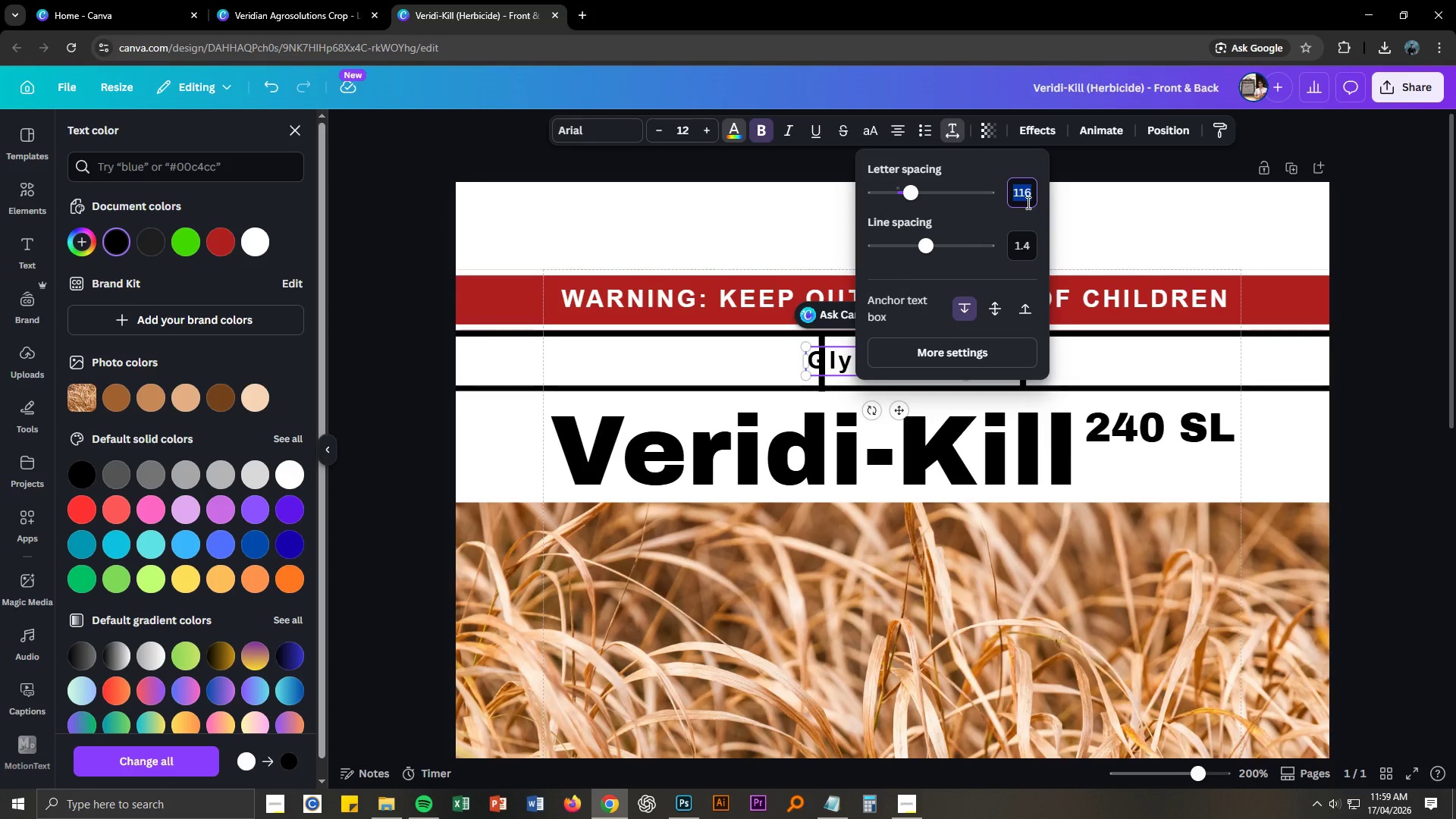 
key(Numpad5)
 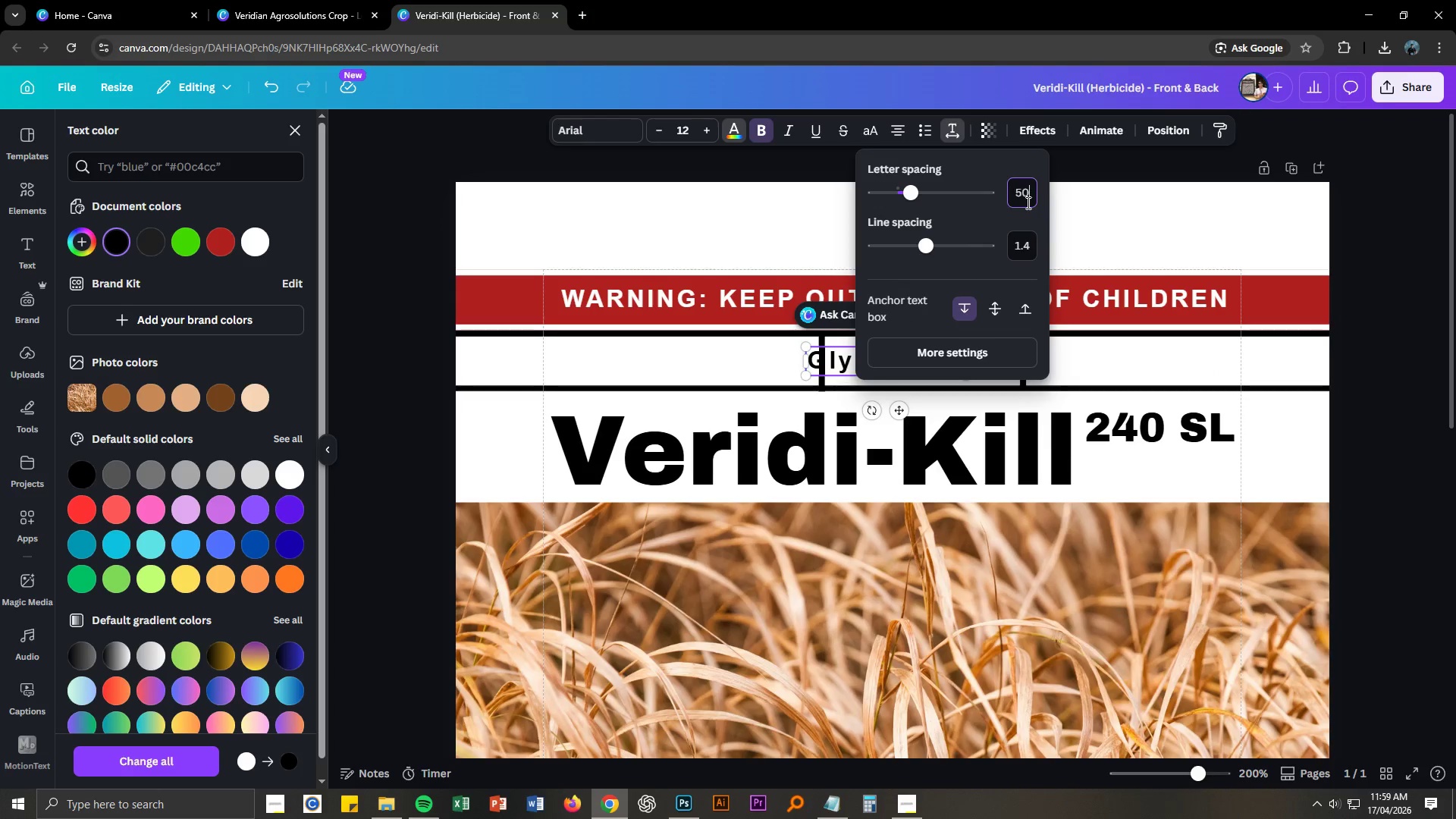 
key(Numpad0)
 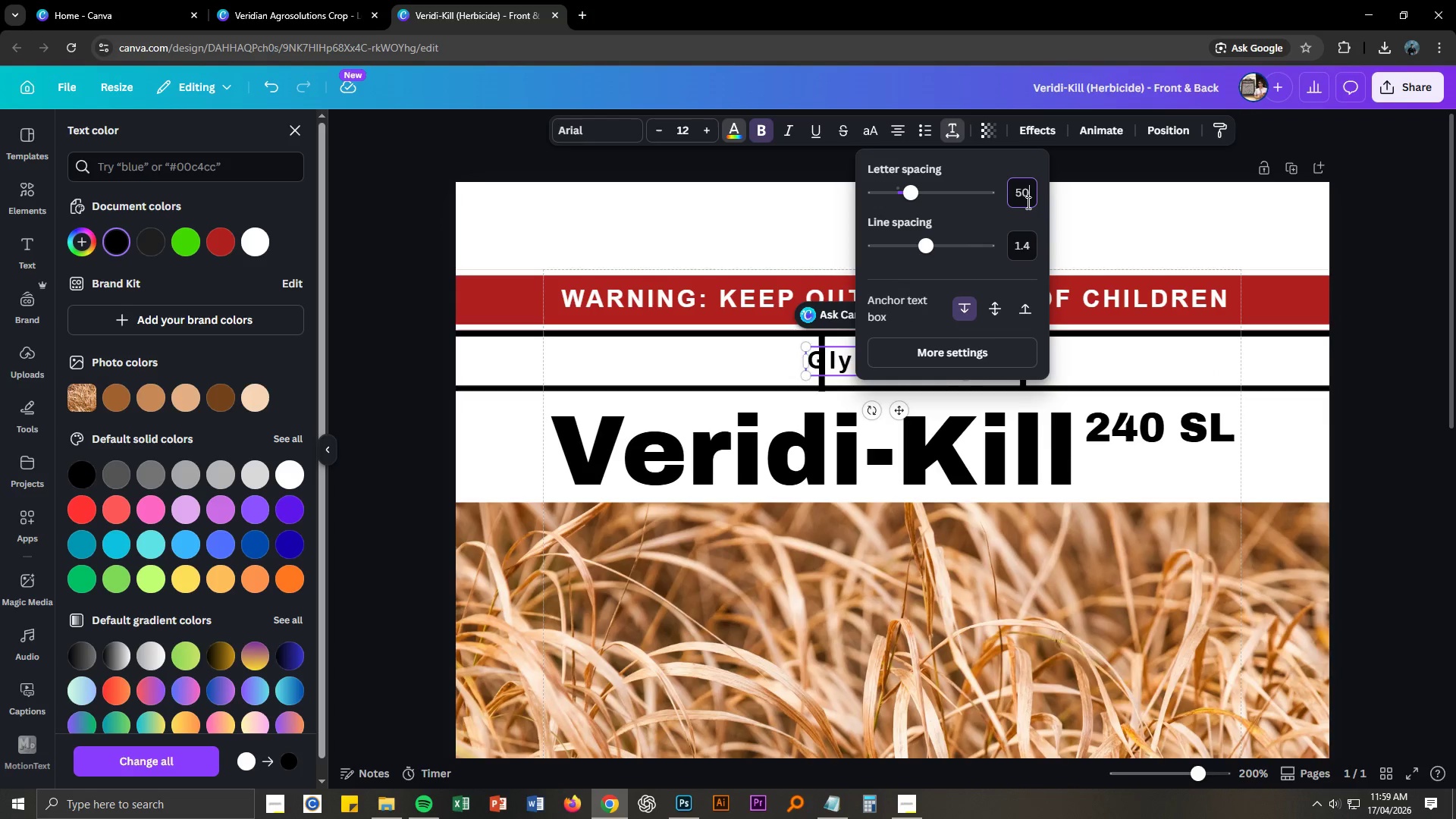 
key(NumpadEnter)
 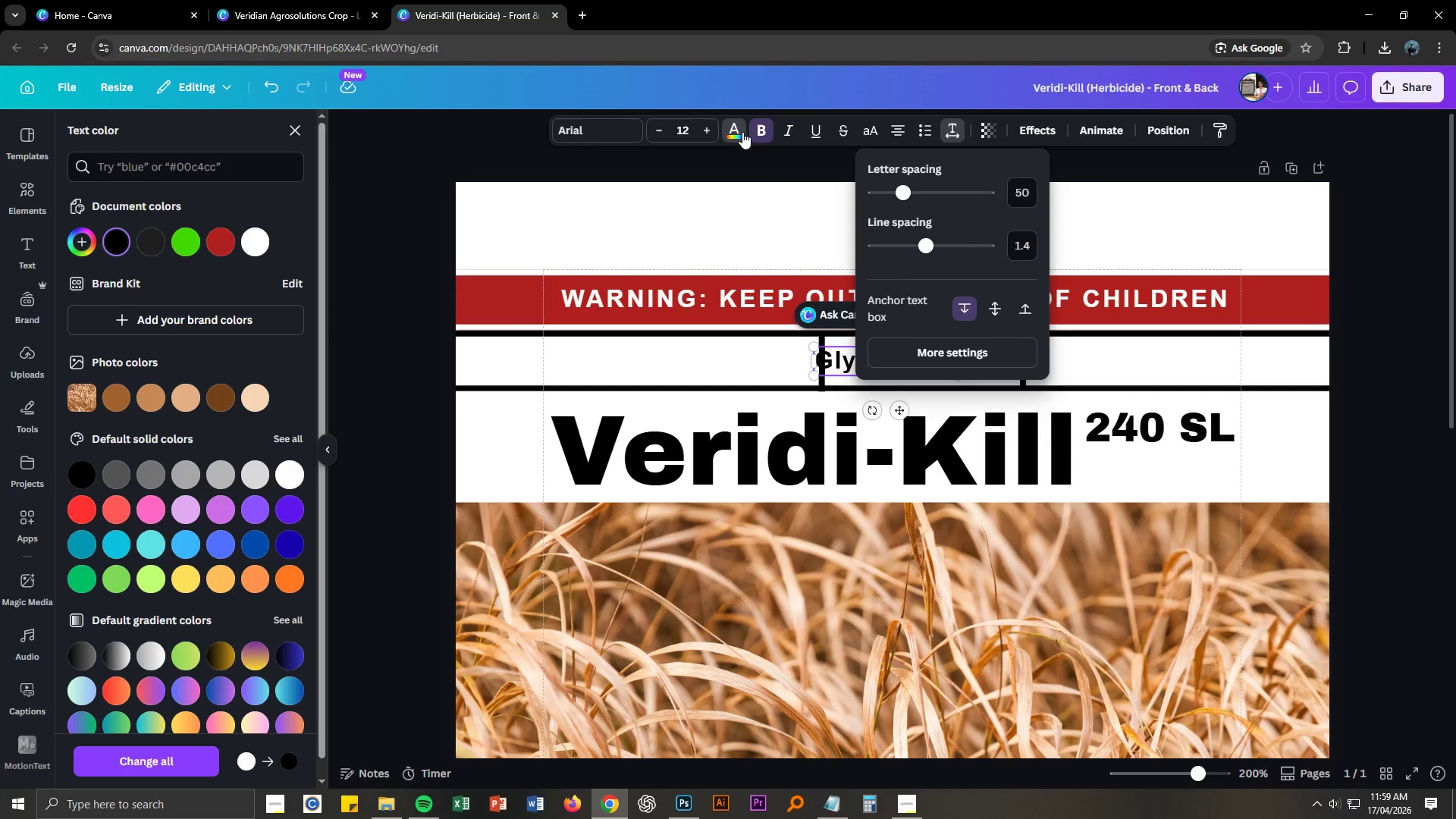 
left_click([754, 131])
 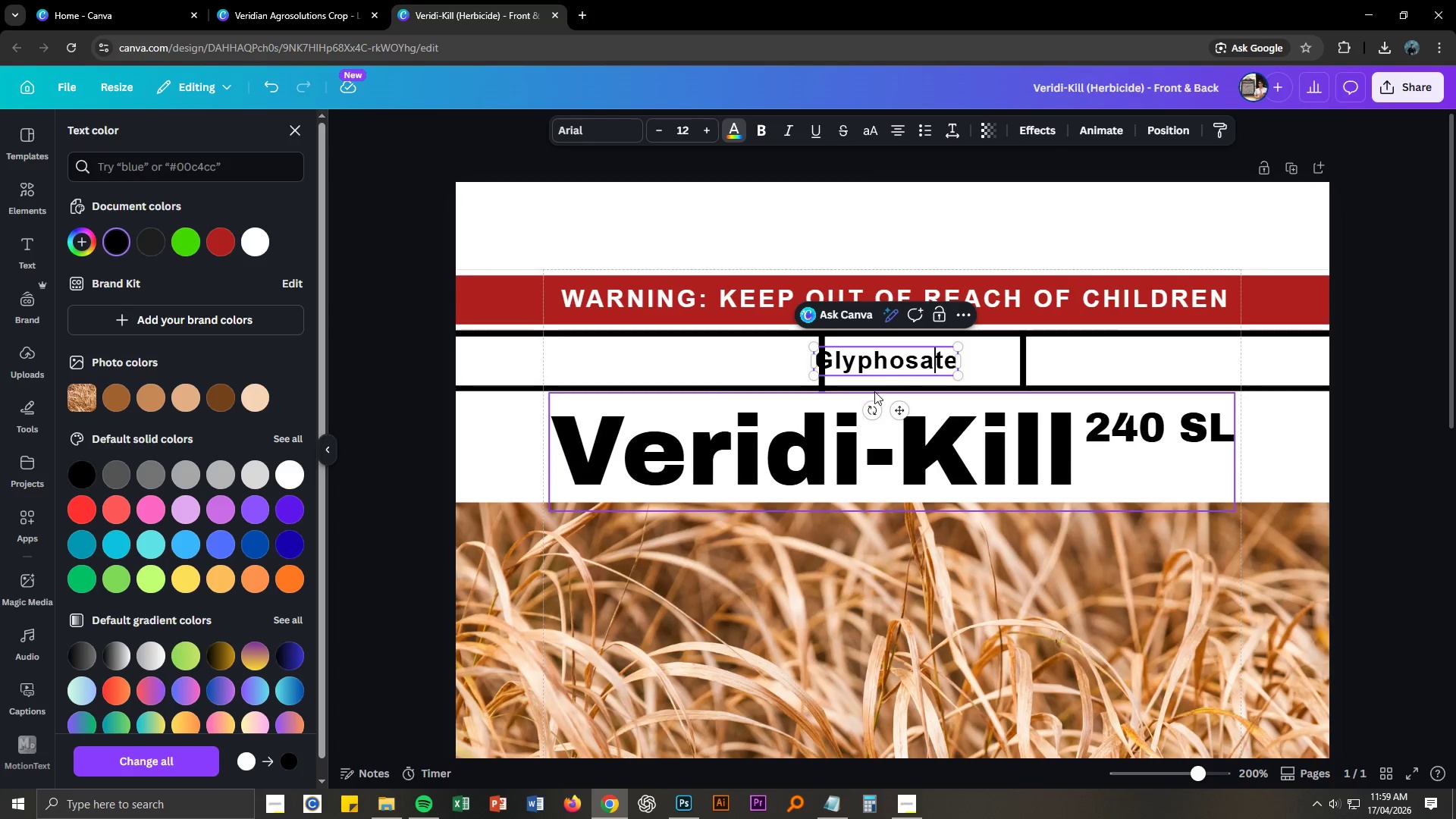 
key(Control+ControlLeft)
 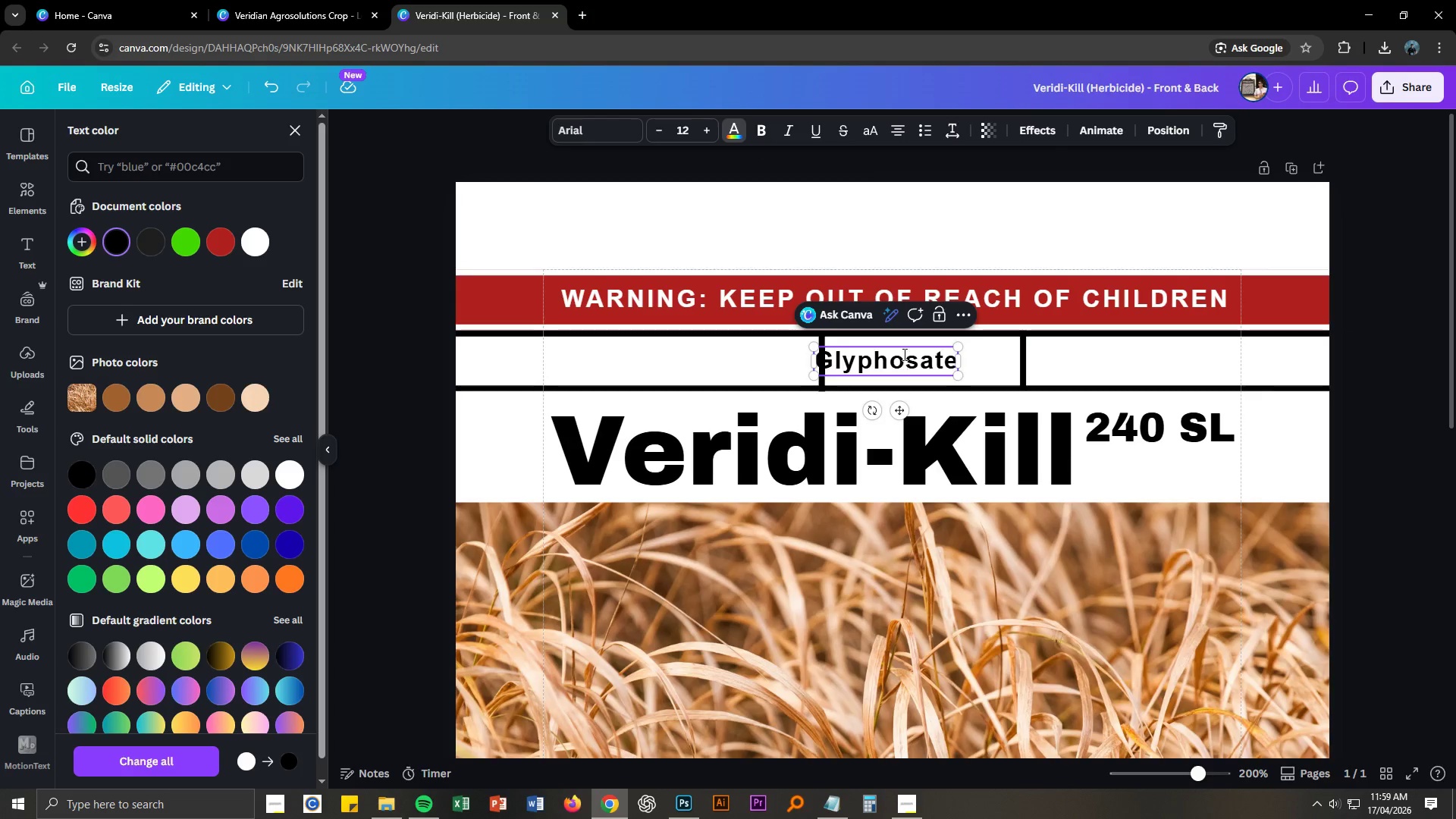 
key(Control+A)
 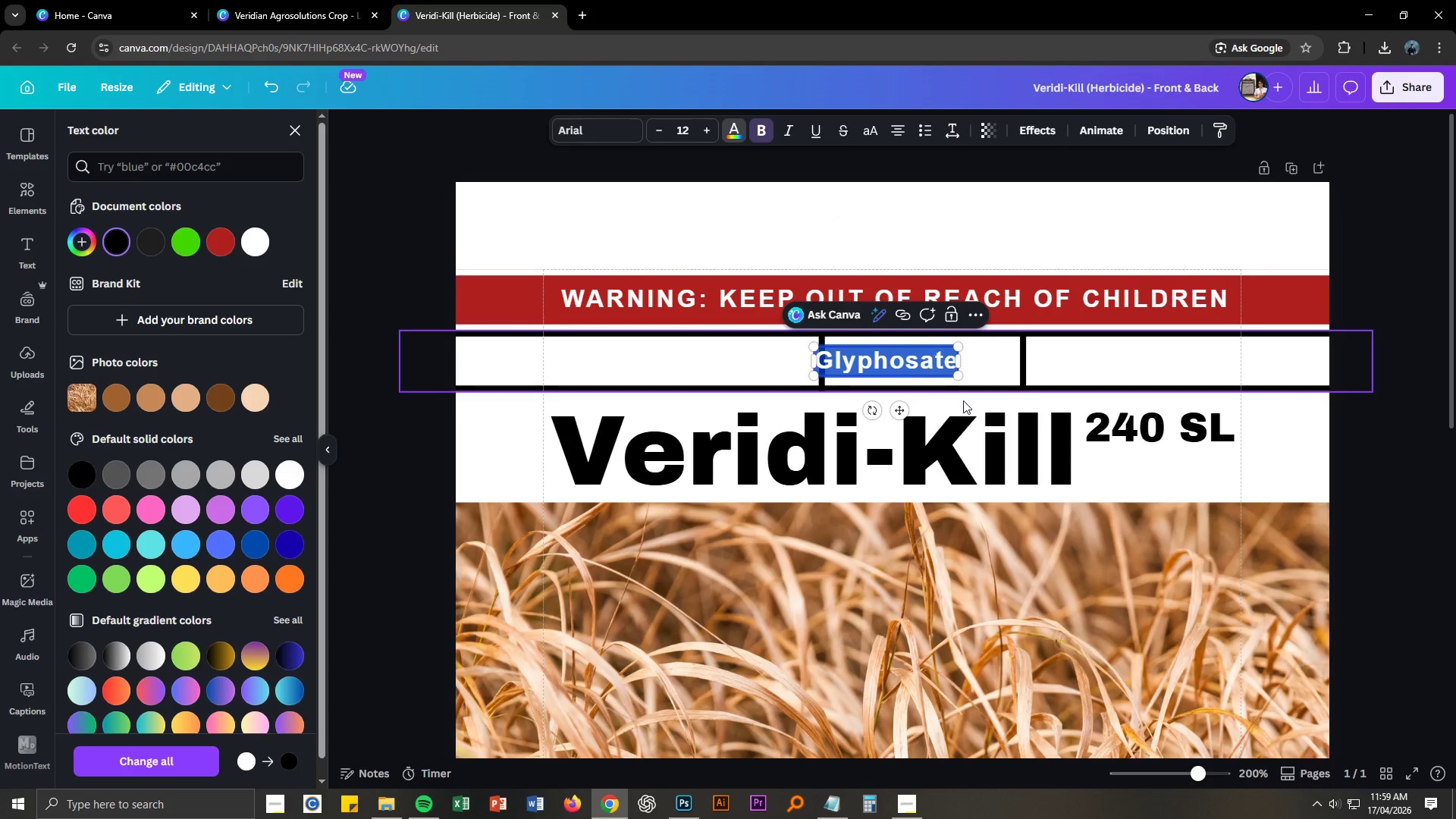 
key(Escape)
 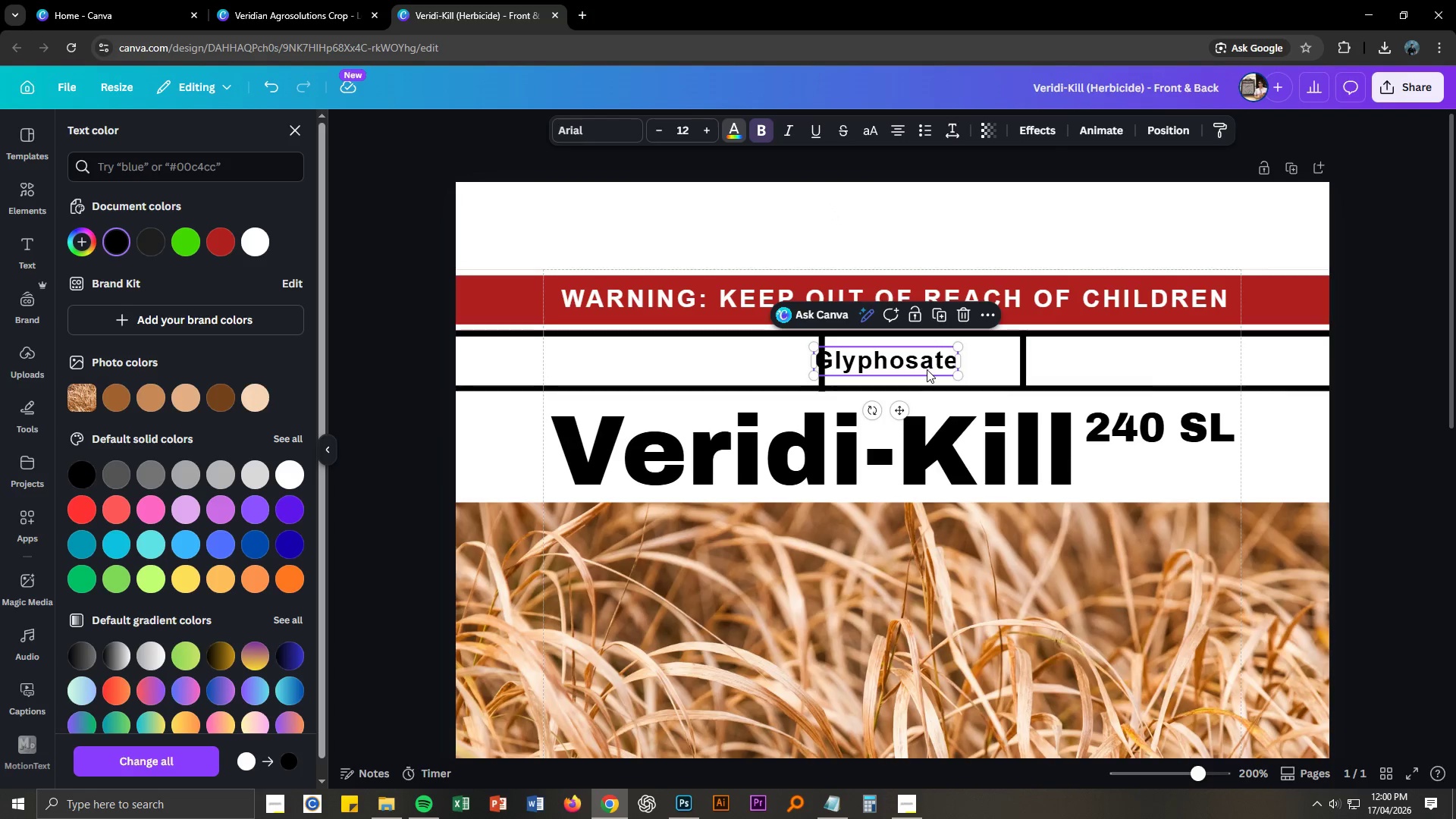 
left_click_drag(start_coordinate=[926, 369], to_coordinate=[723, 370])
 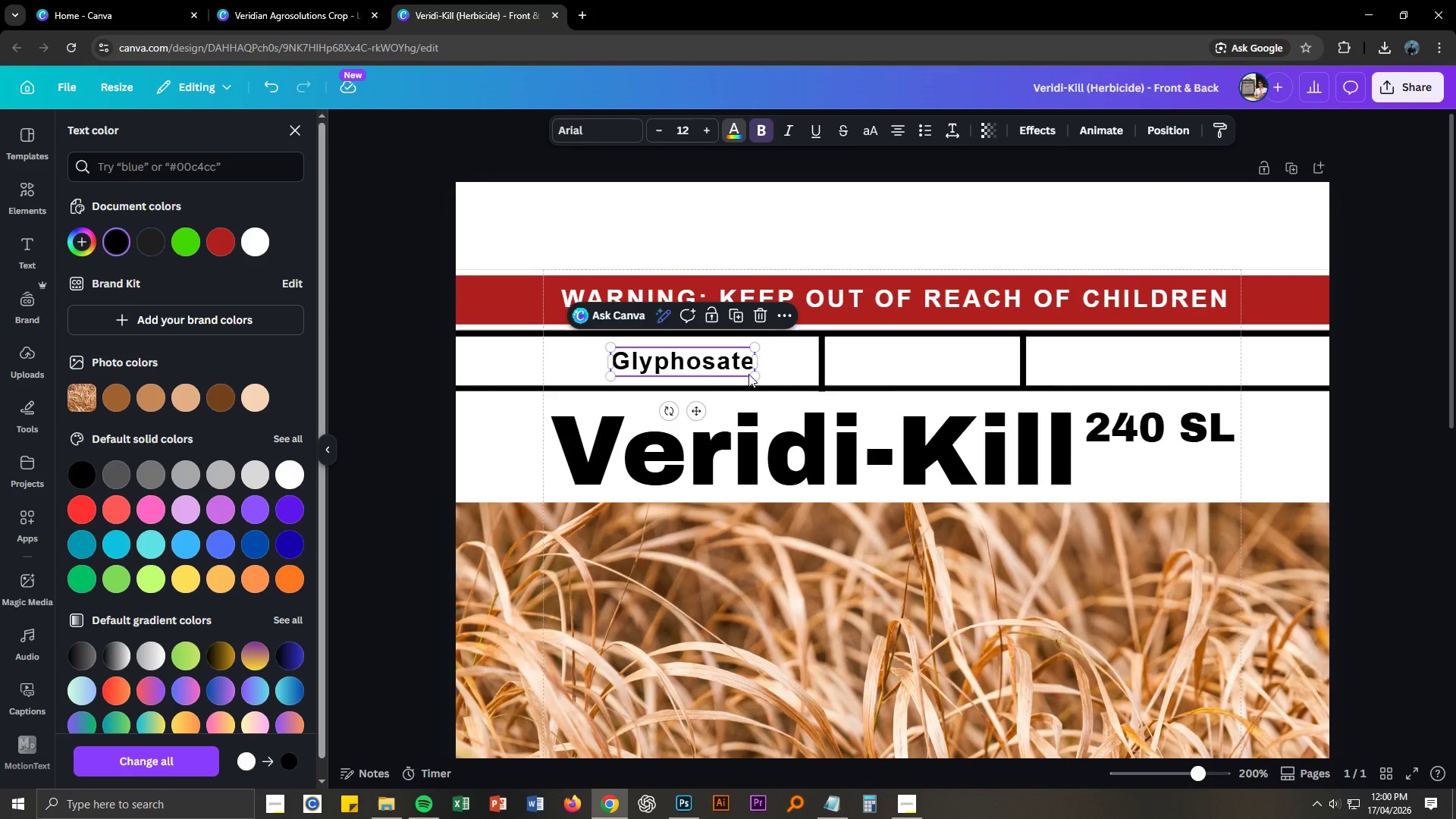 
key(Alt+AltLeft)
 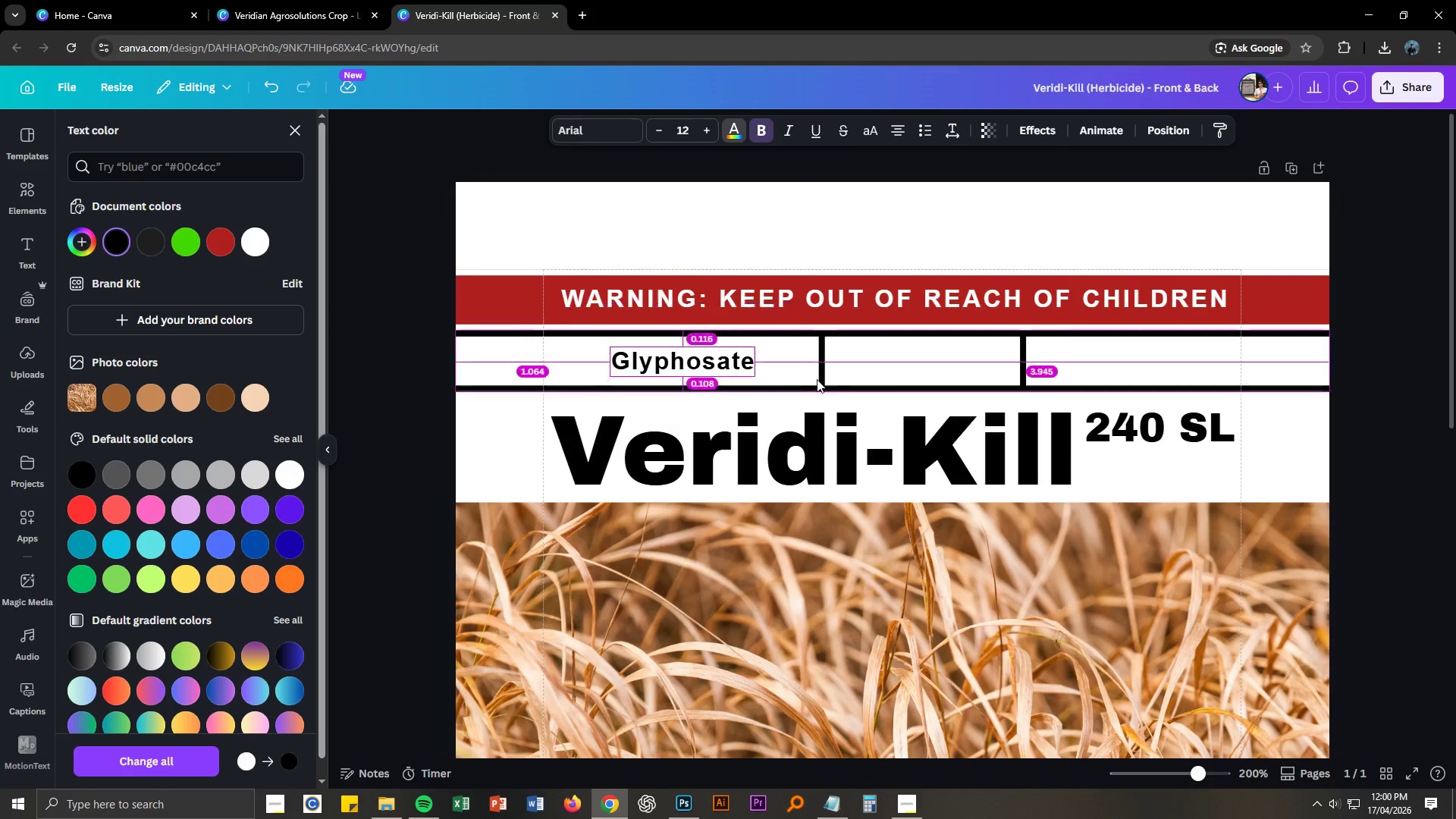 
key(Alt+Tab)
 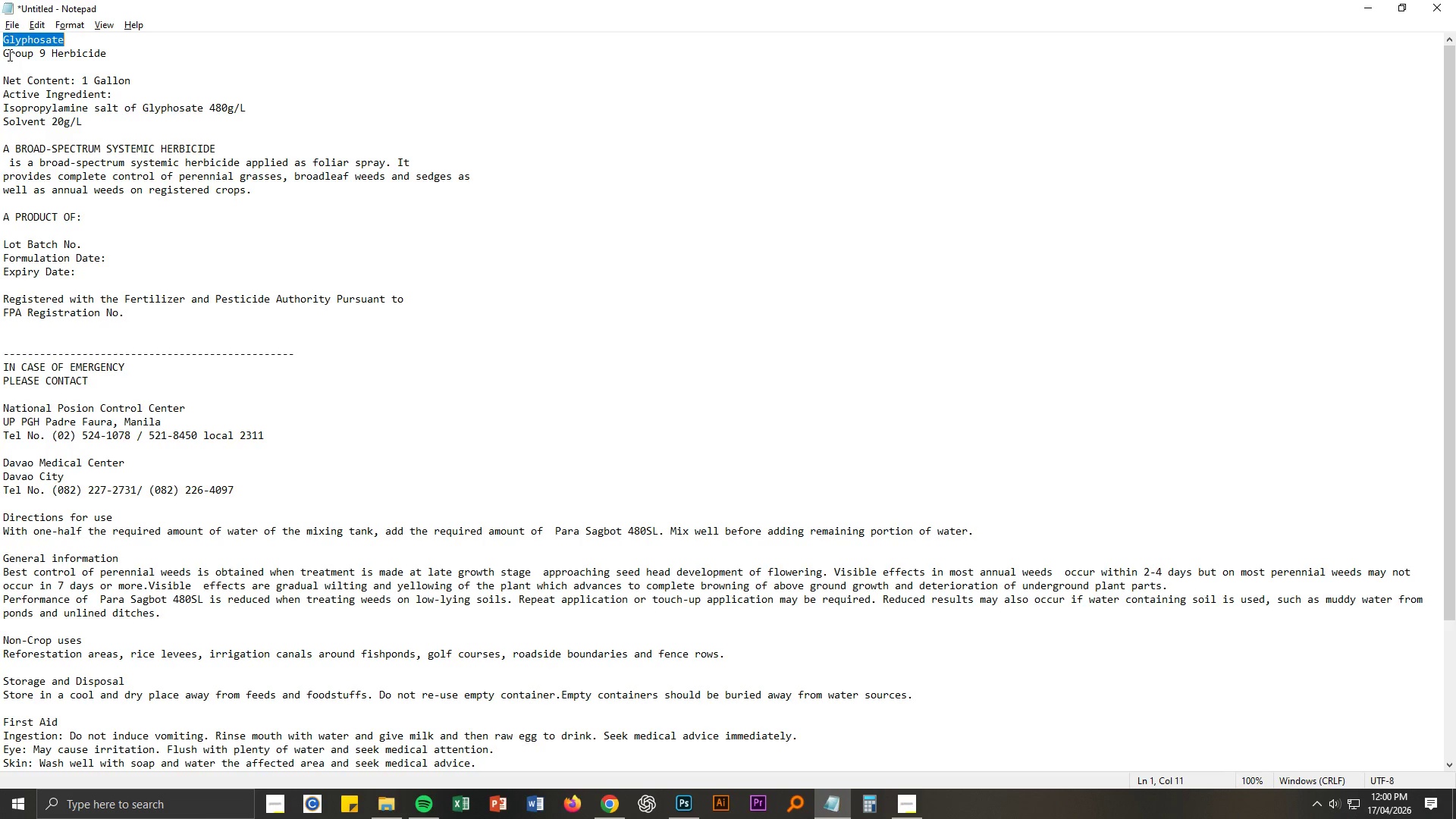 
left_click_drag(start_coordinate=[4, 54], to_coordinate=[46, 56])
 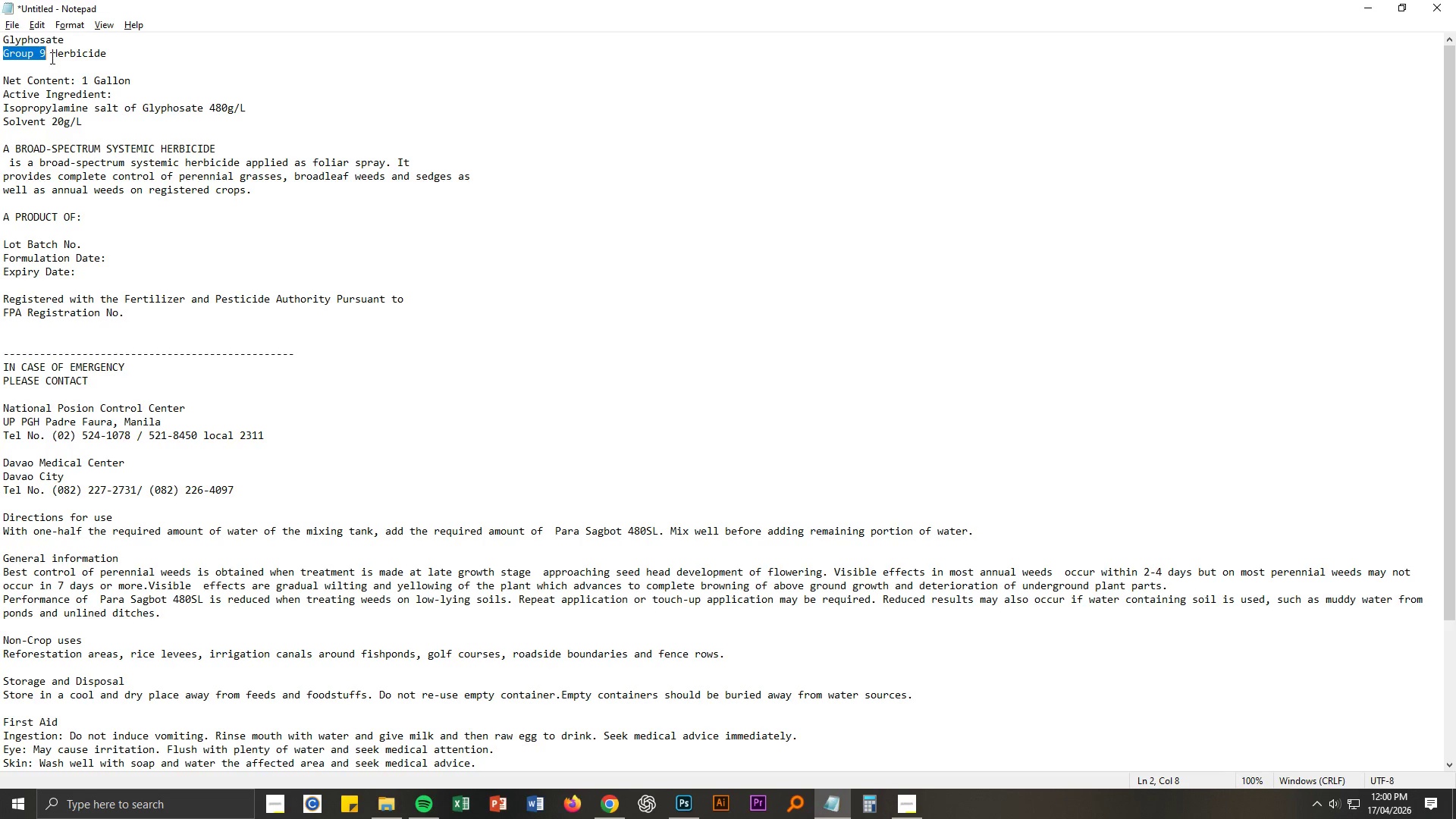 
key(Control+ControlLeft)
 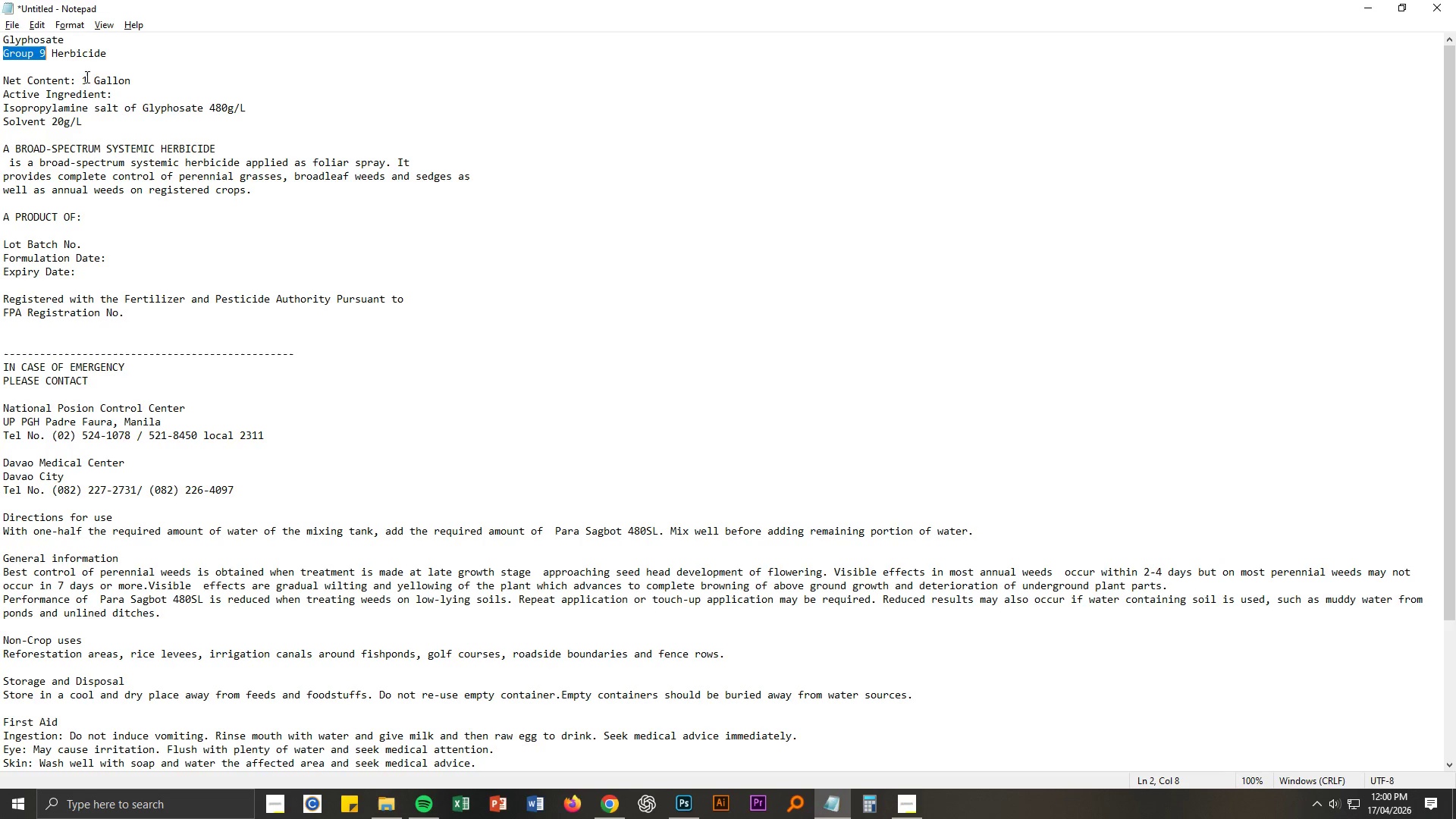 
key(Control+C)
 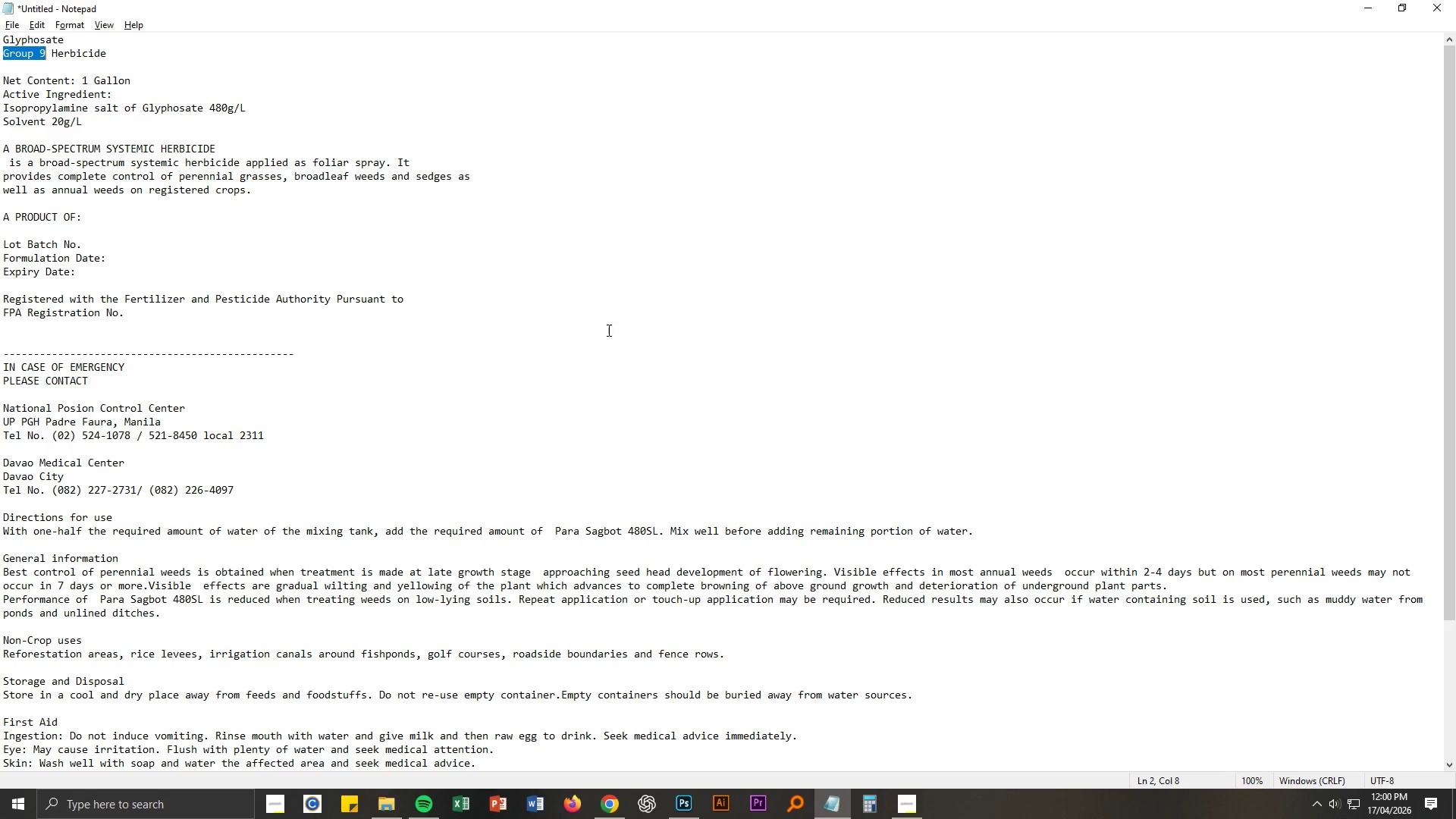 
key(Alt+AltLeft)
 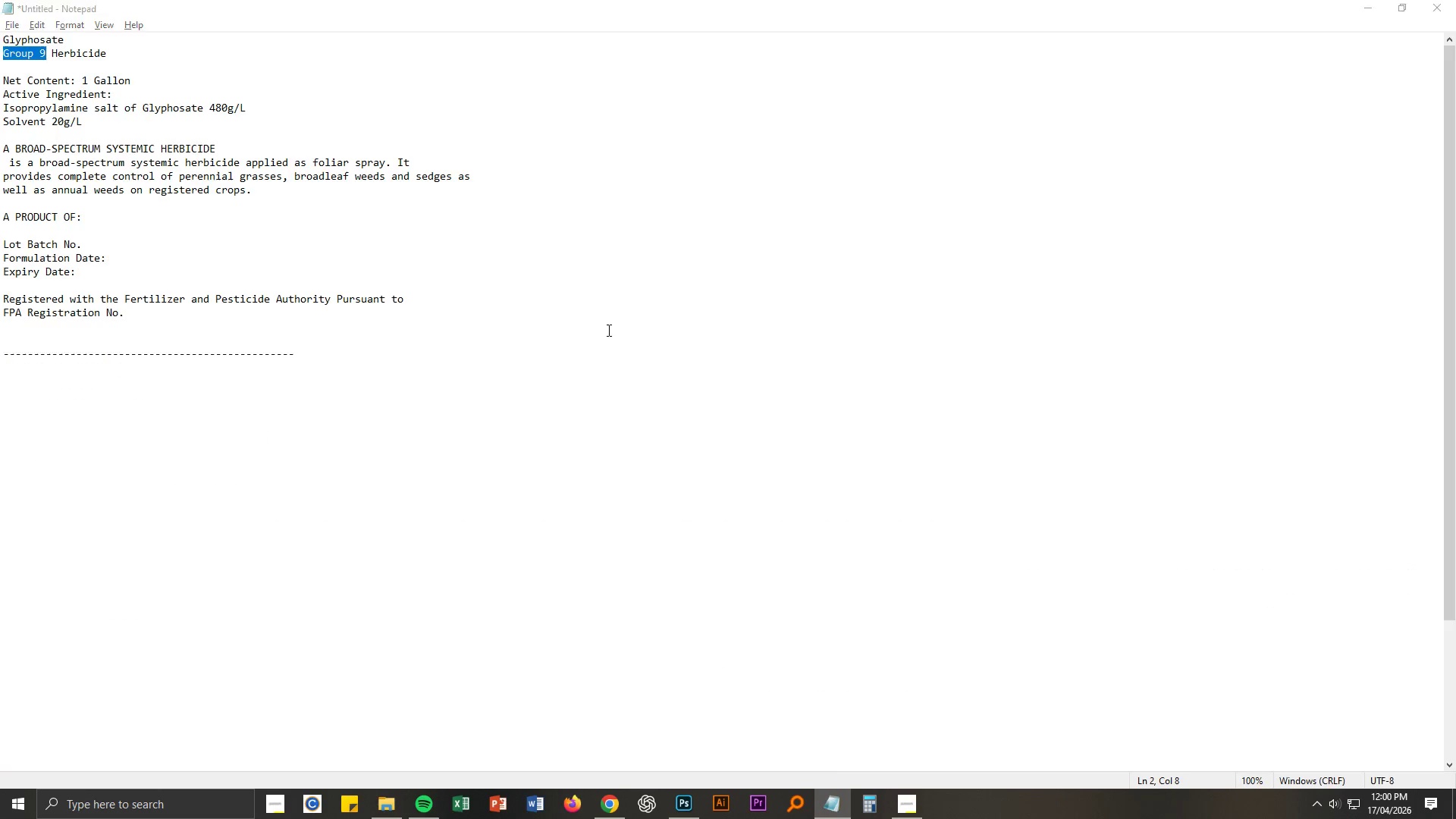 
key(Alt+Tab)
 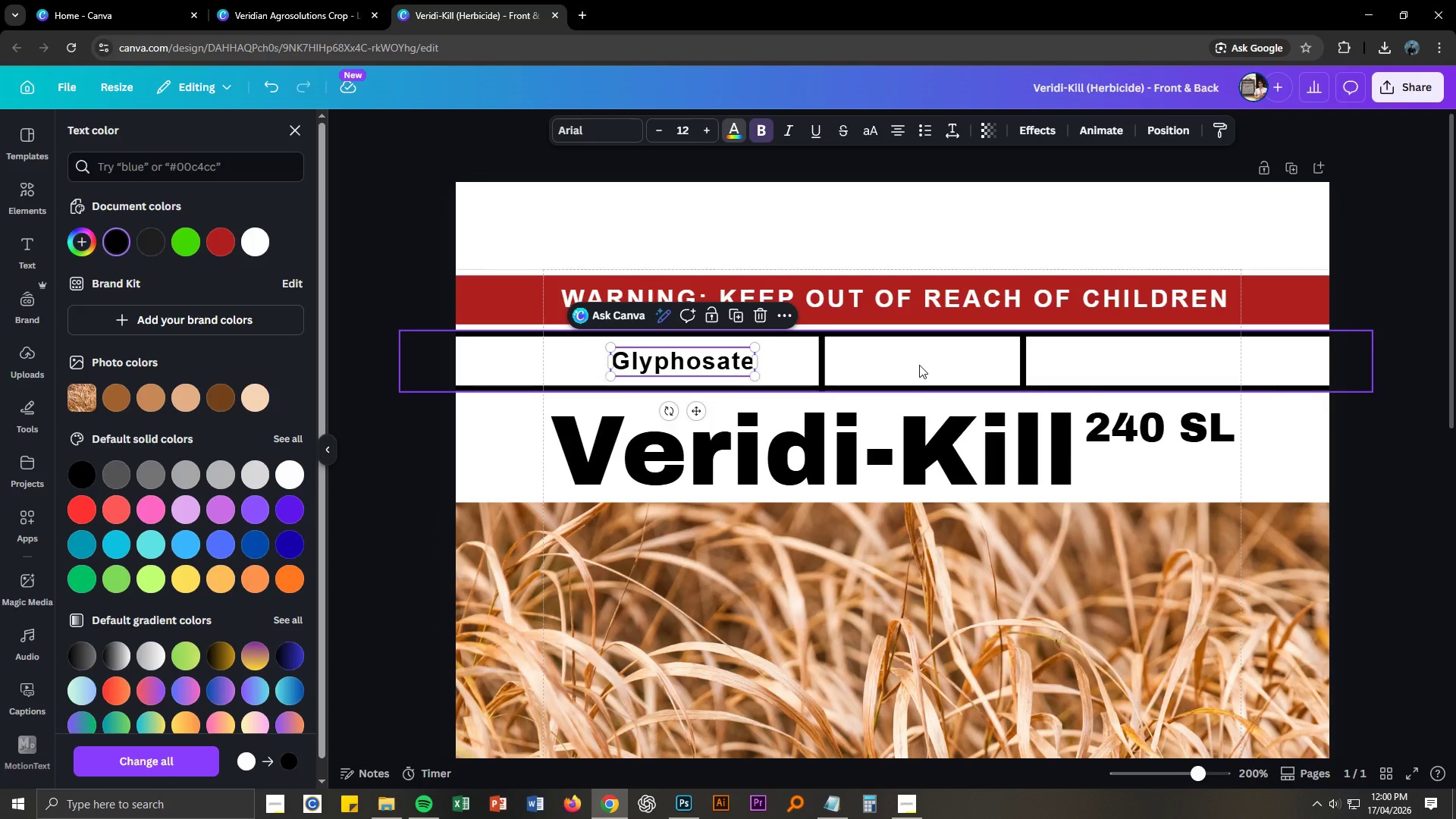 
left_click([919, 365])
 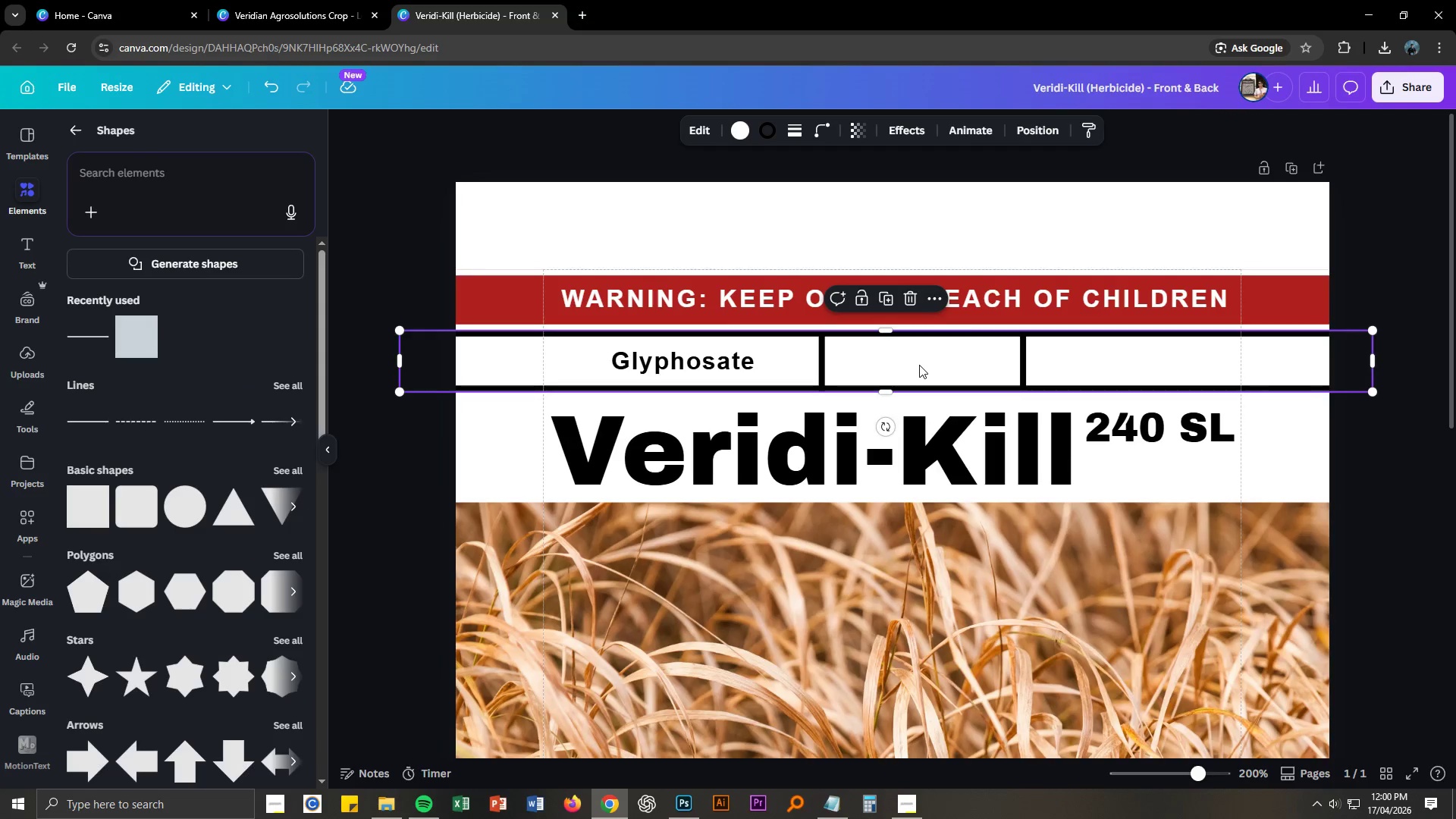 
key(Control+ControlLeft)
 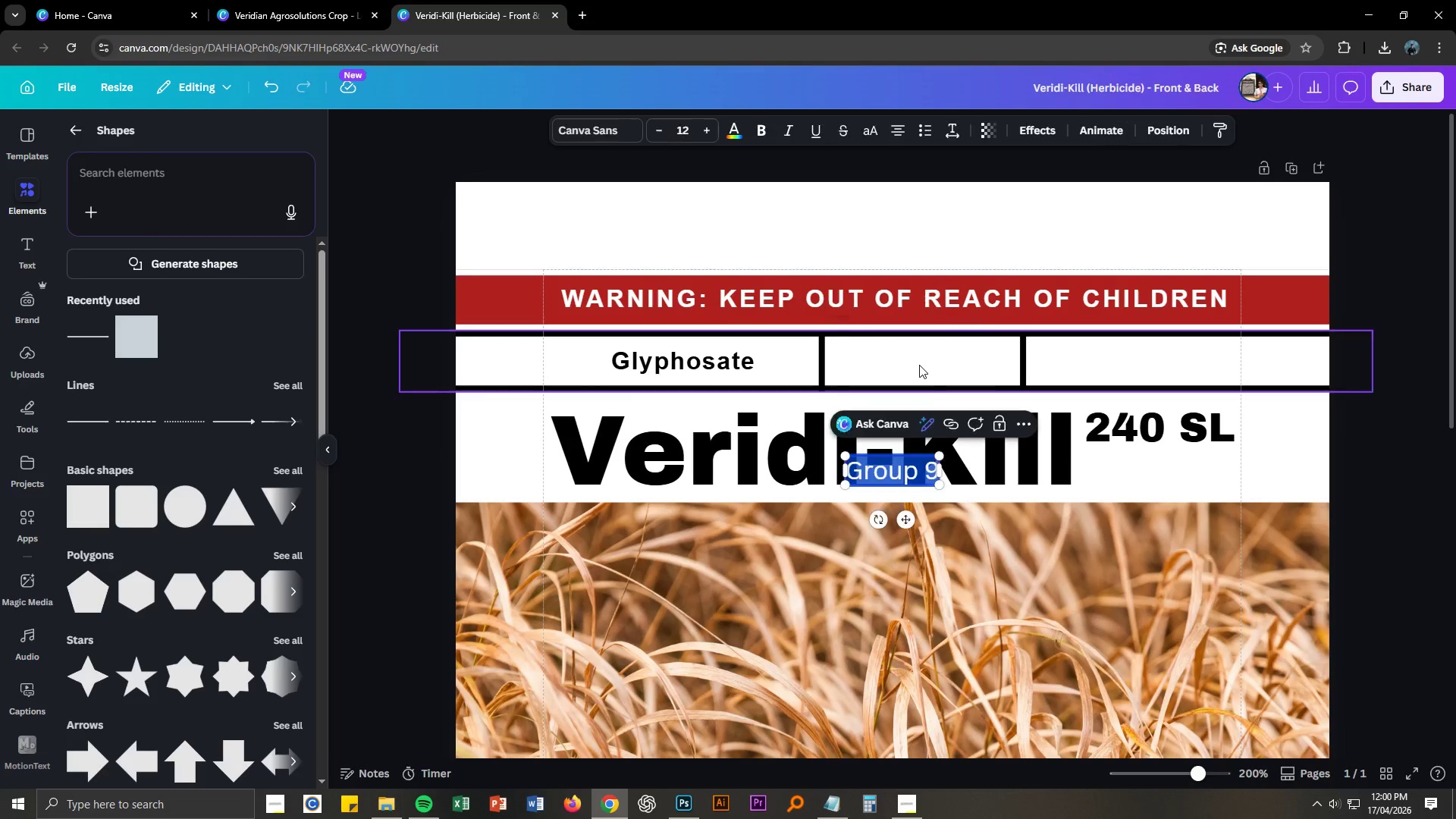 
key(Control+V)
 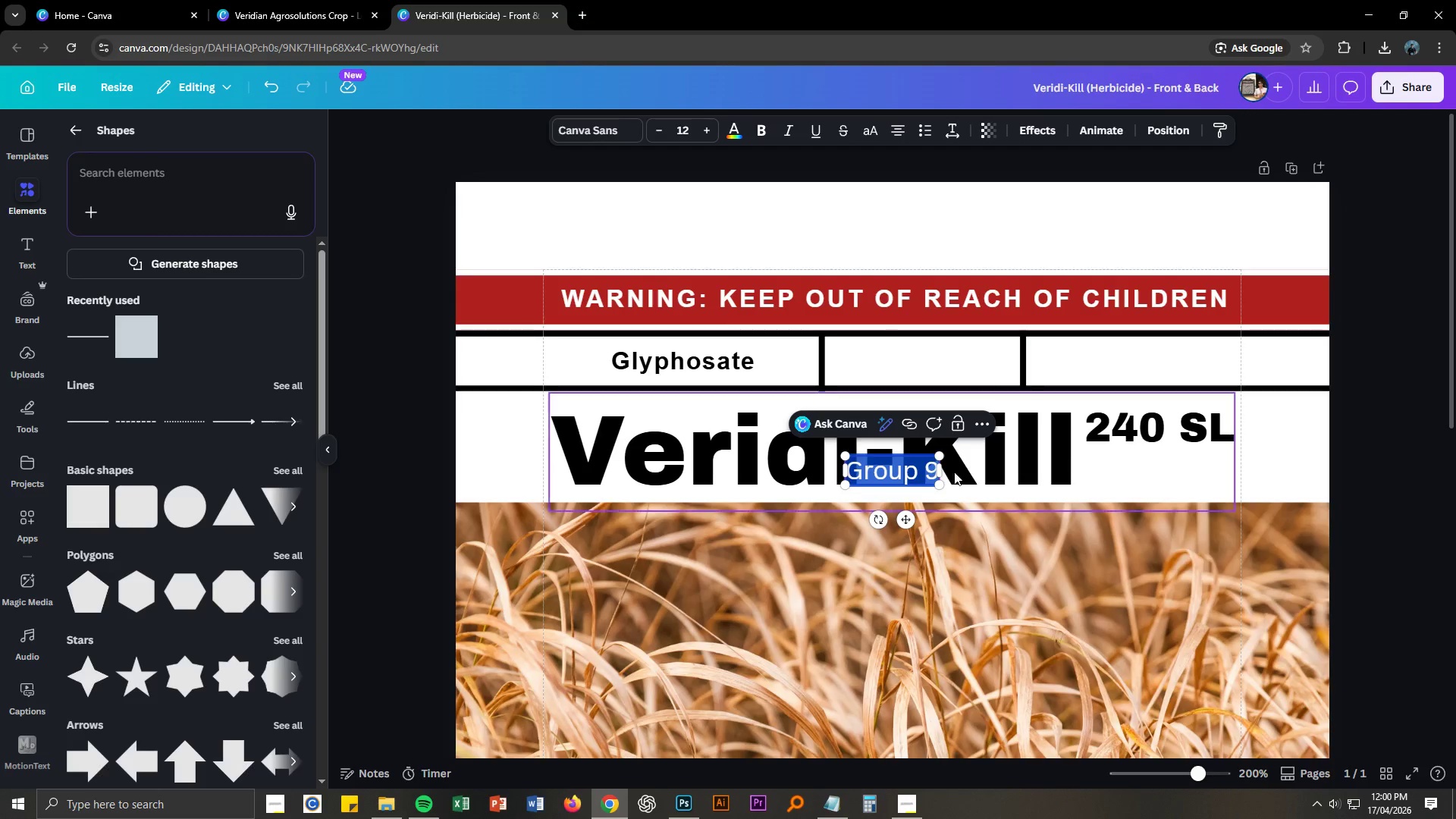 
left_click([914, 472])
 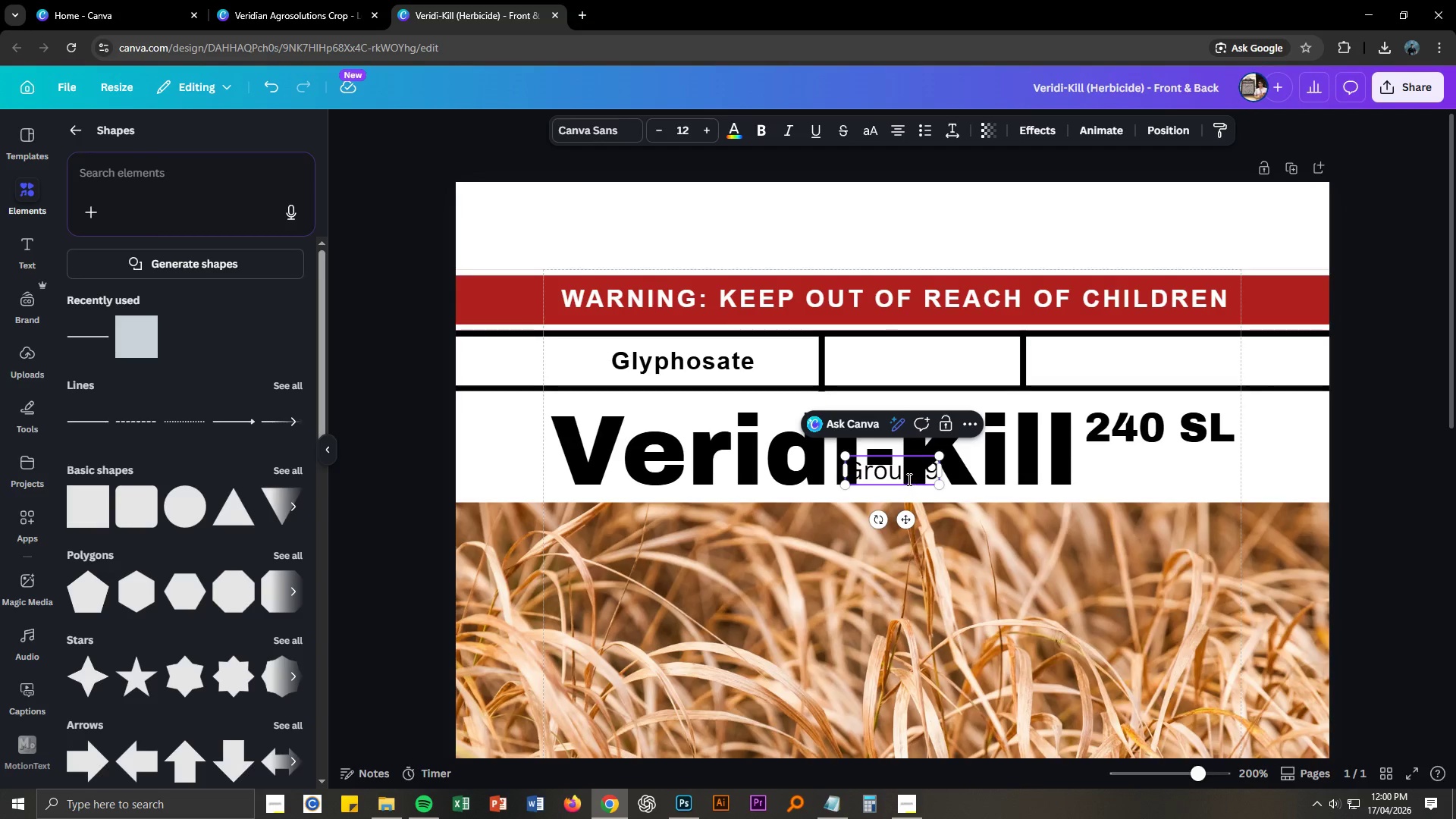 
key(Control+Z)
 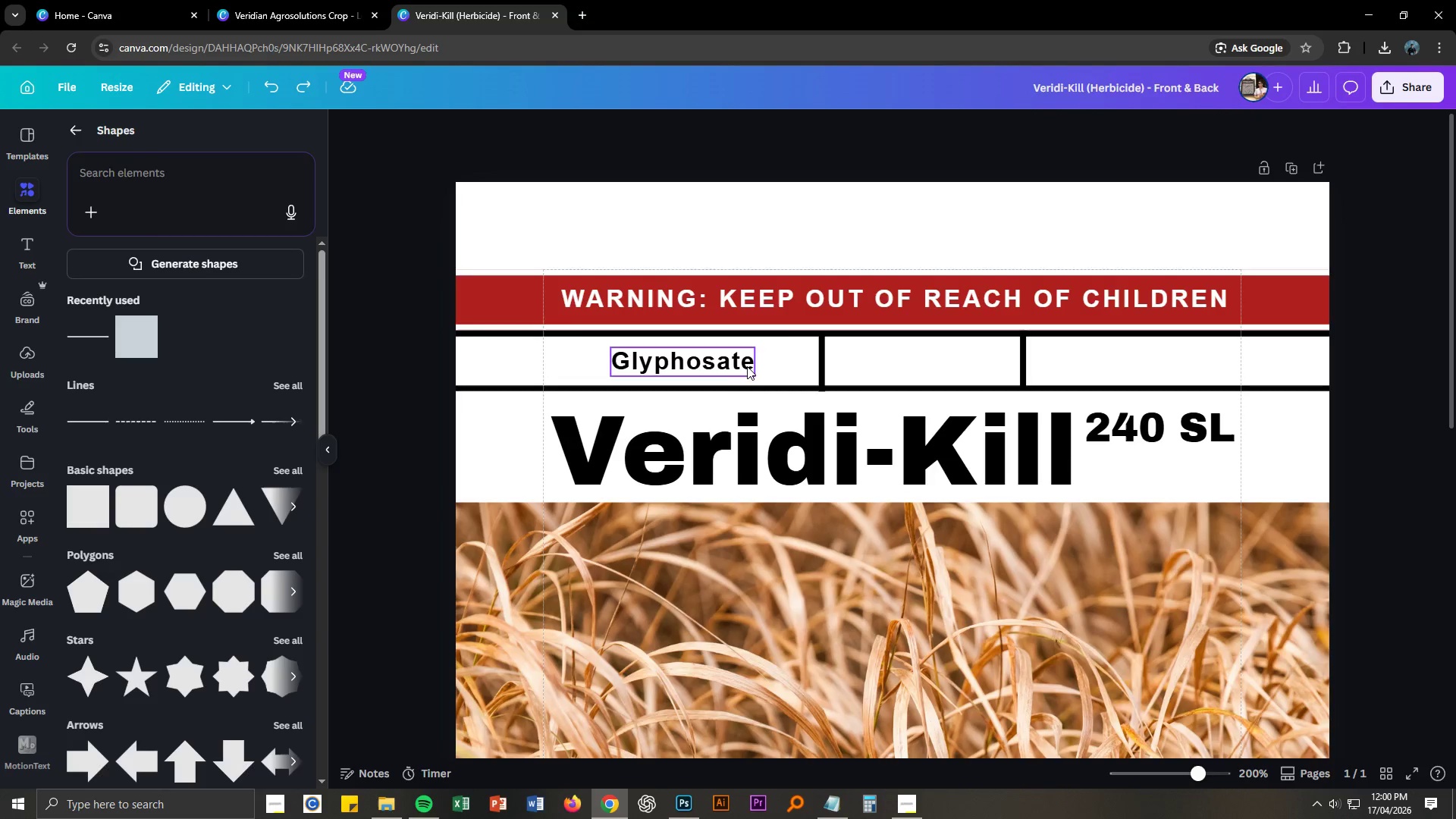 
left_click([733, 359])
 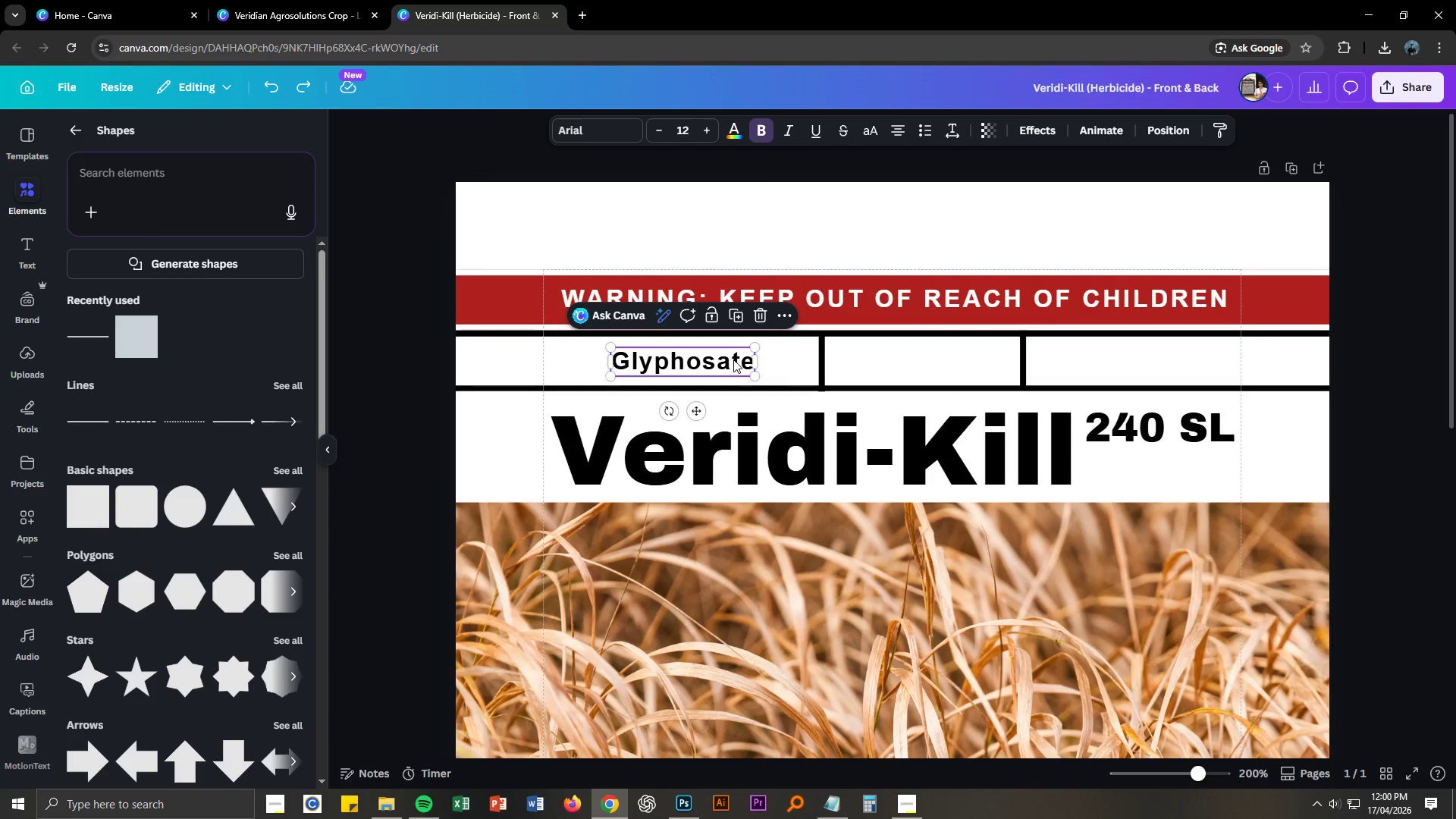 
key(Control+C)
 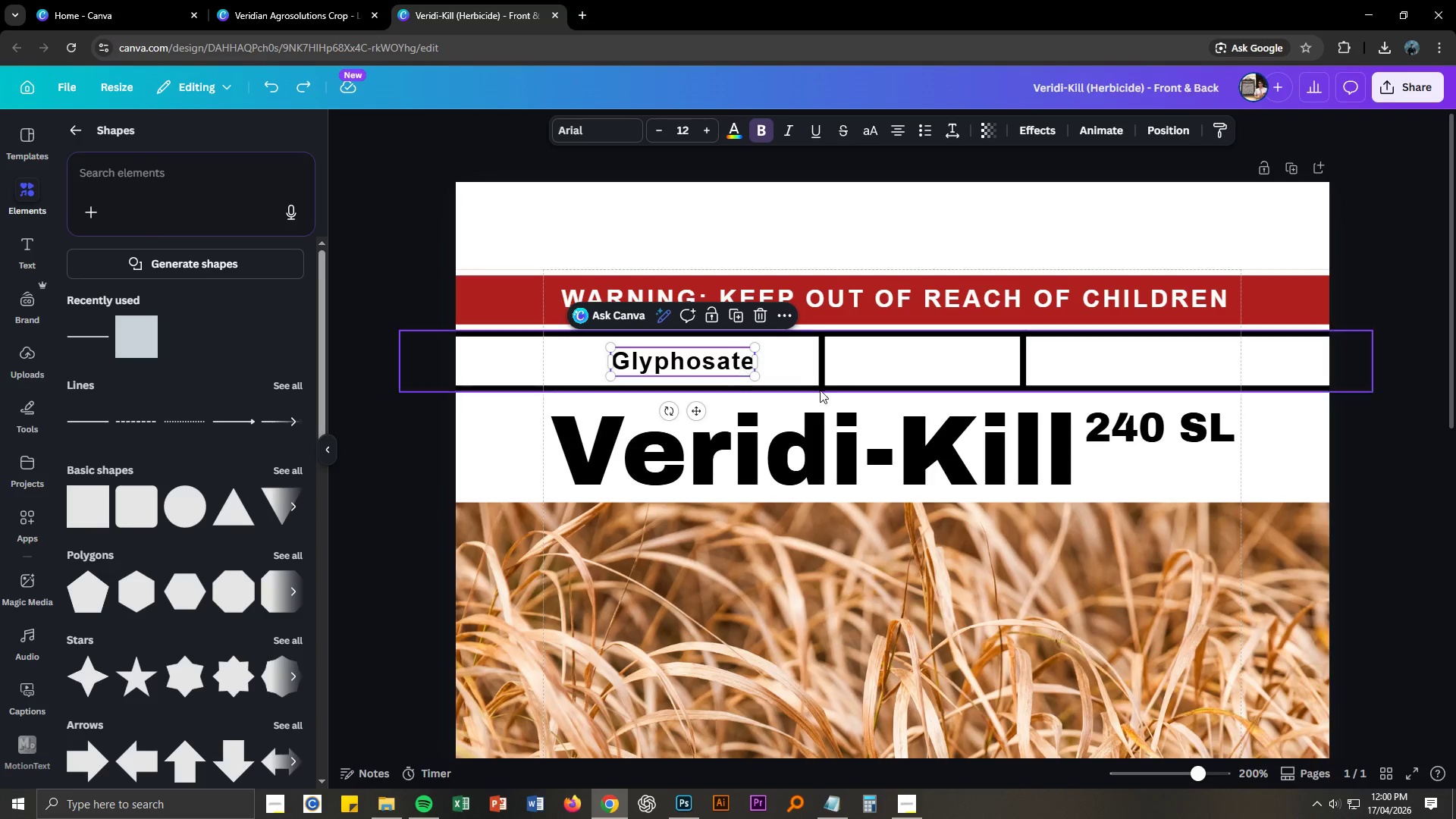 
key(Control+V)
 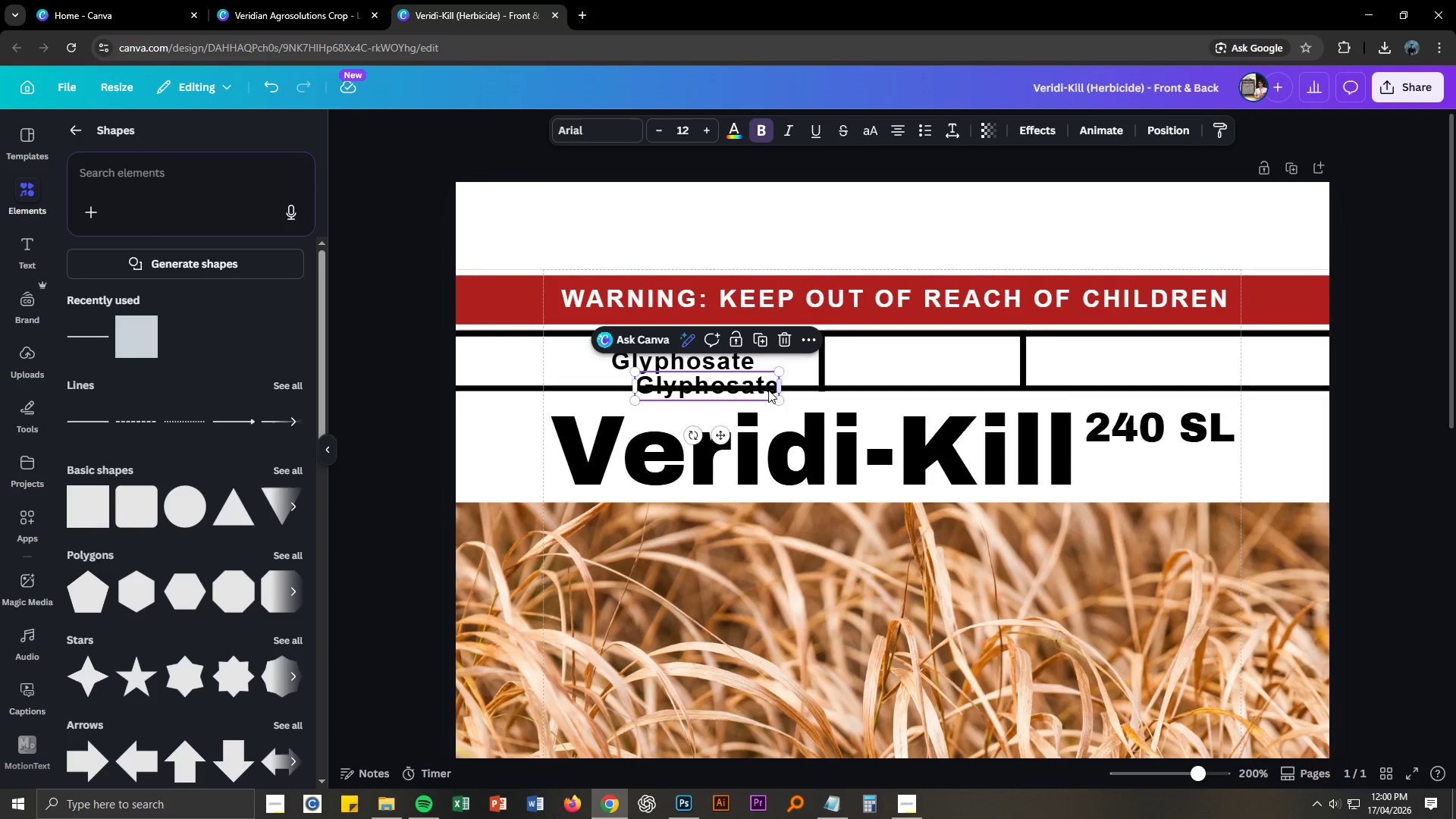 
left_click_drag(start_coordinate=[758, 389], to_coordinate=[973, 366])
 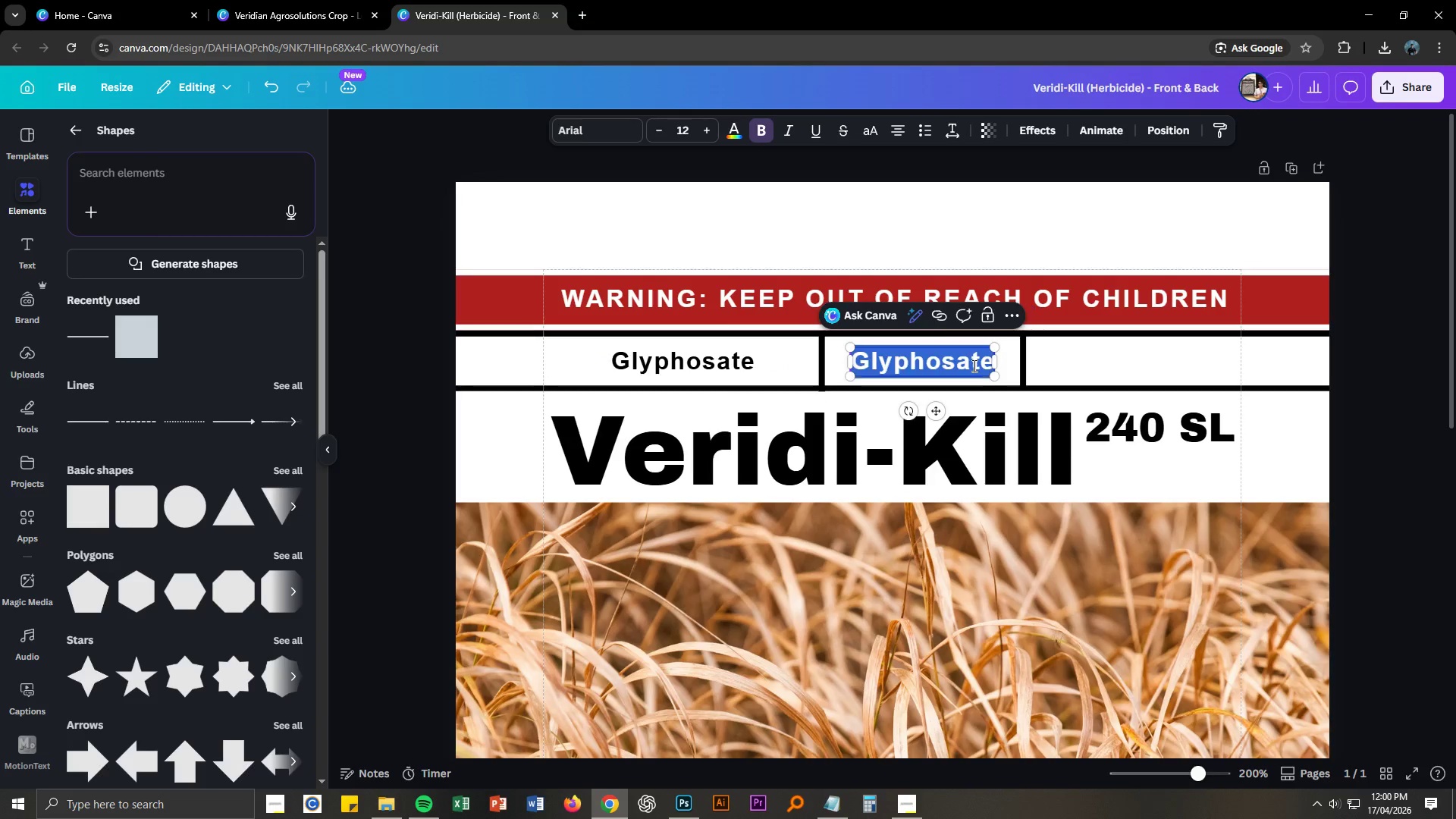 
double_click([973, 366])
 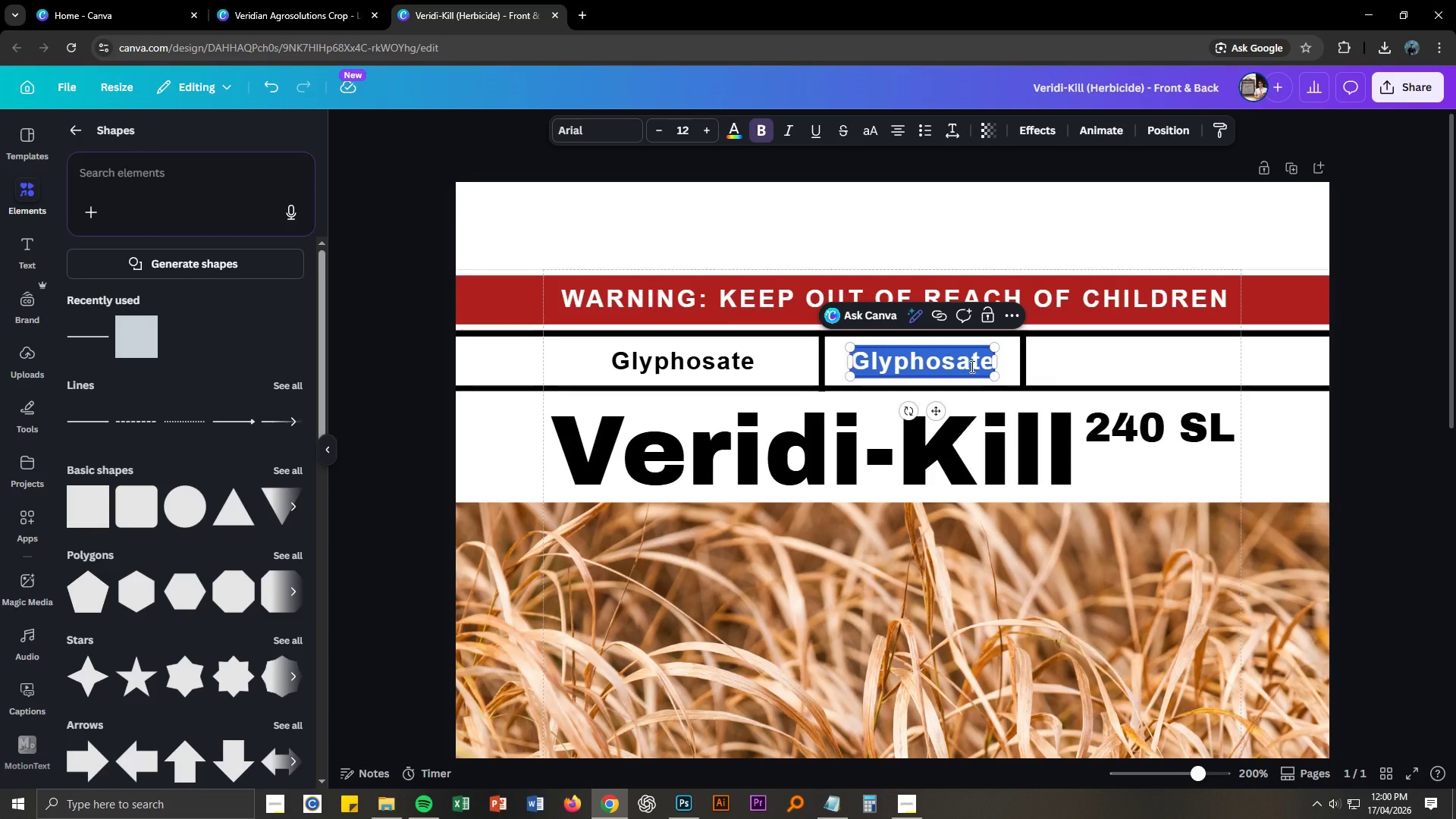 
type(Group 9)
 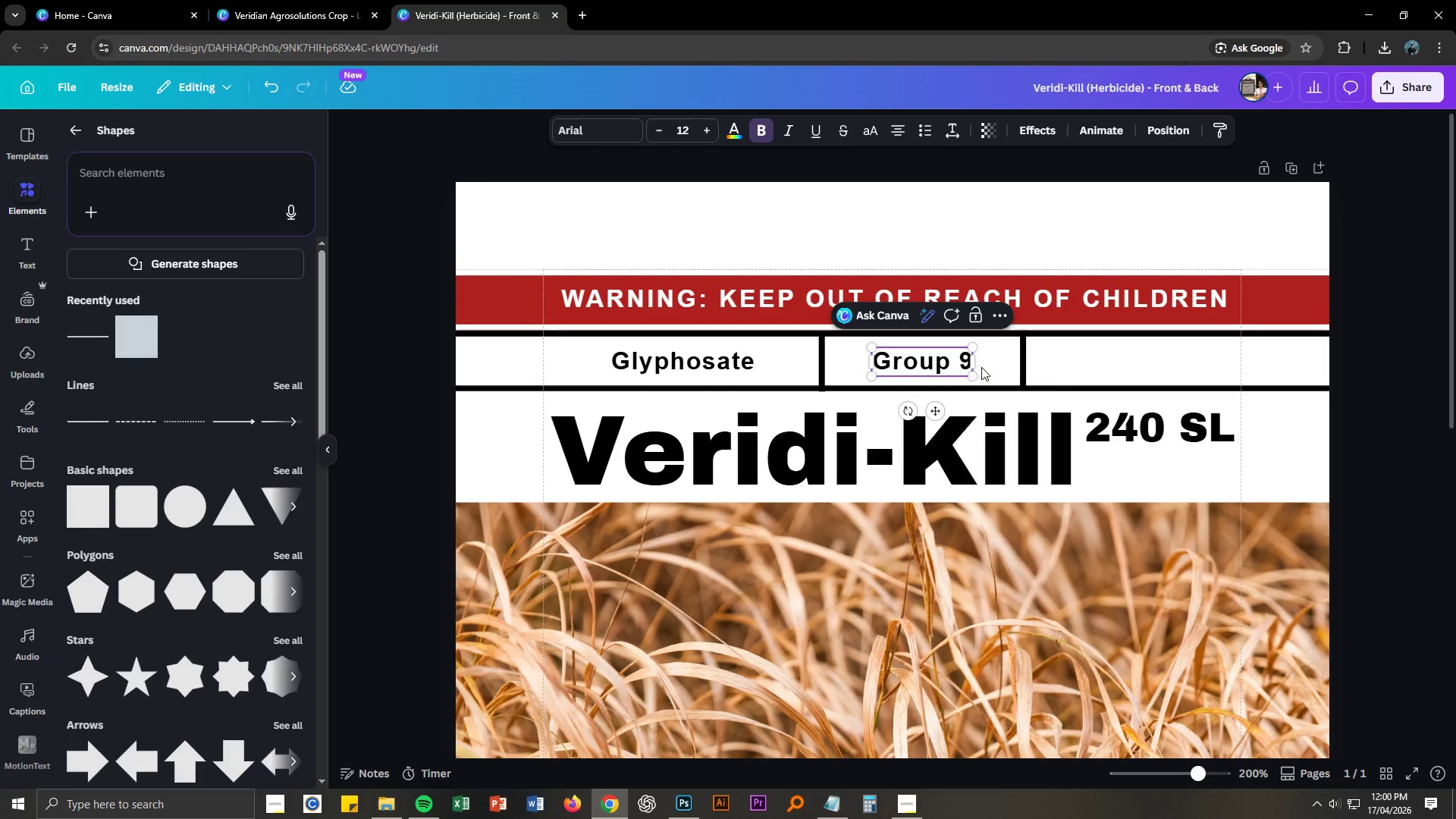 
left_click([1064, 369])
 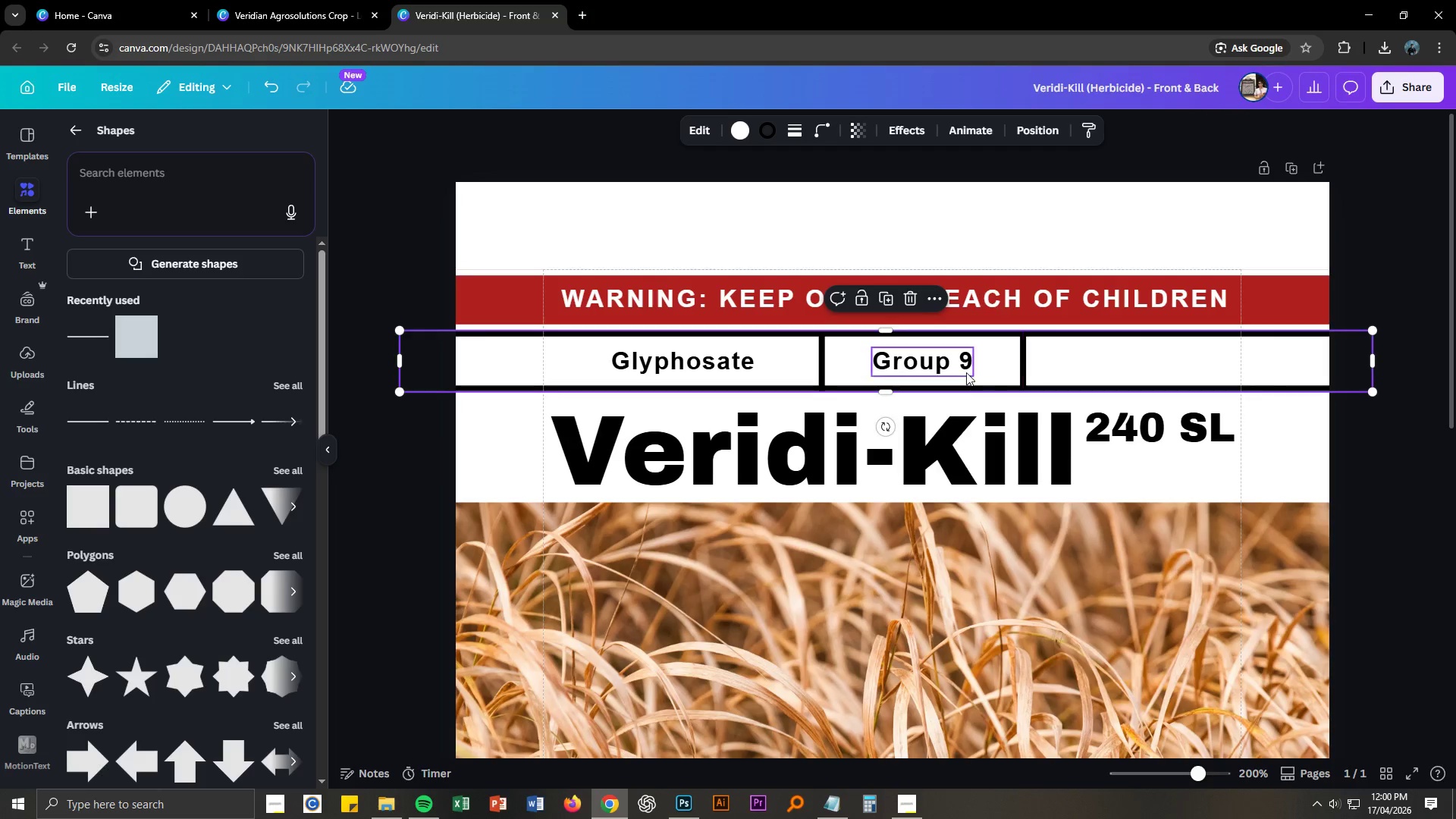 
left_click([965, 372])
 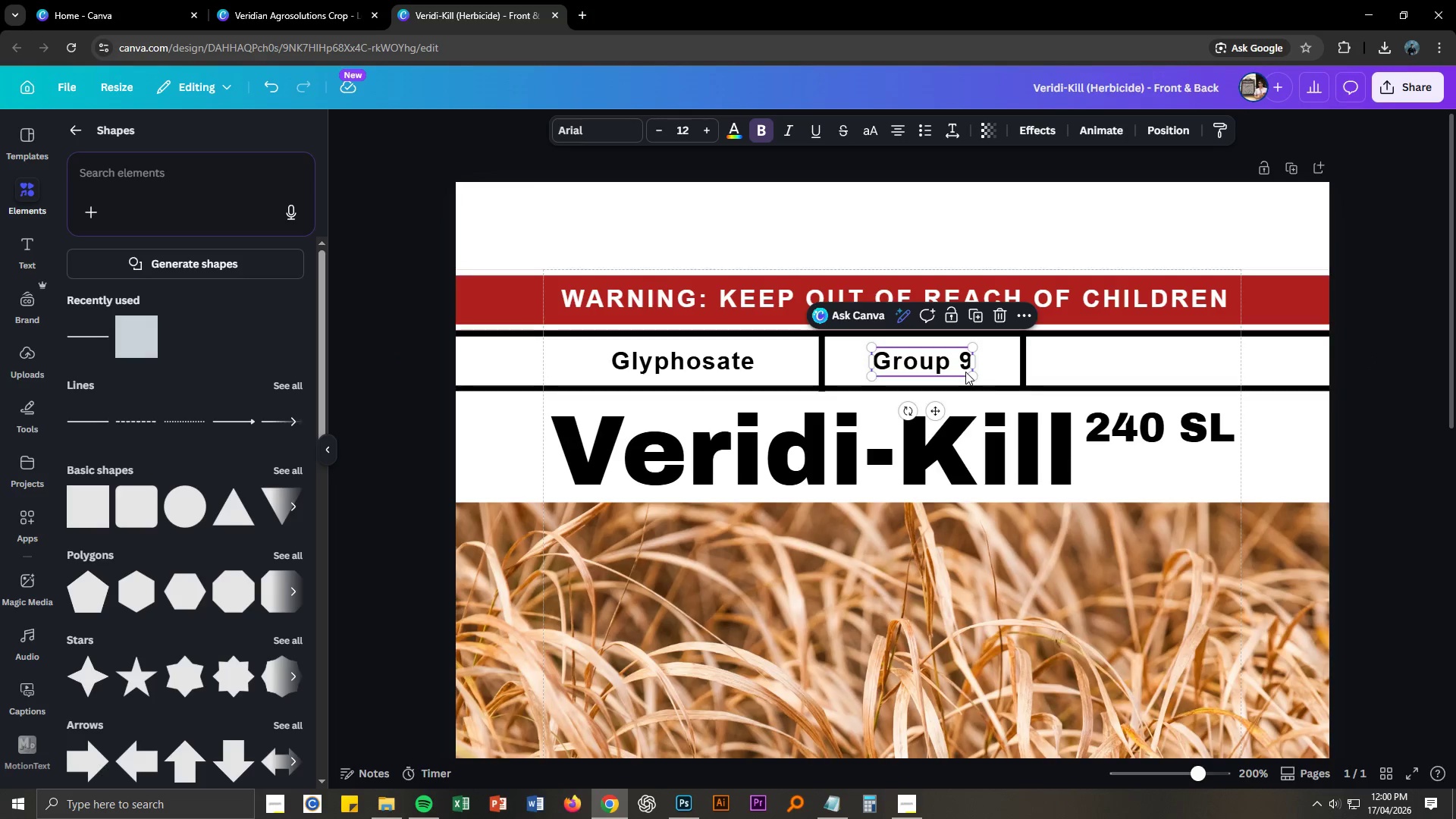 
key(Control+C)
 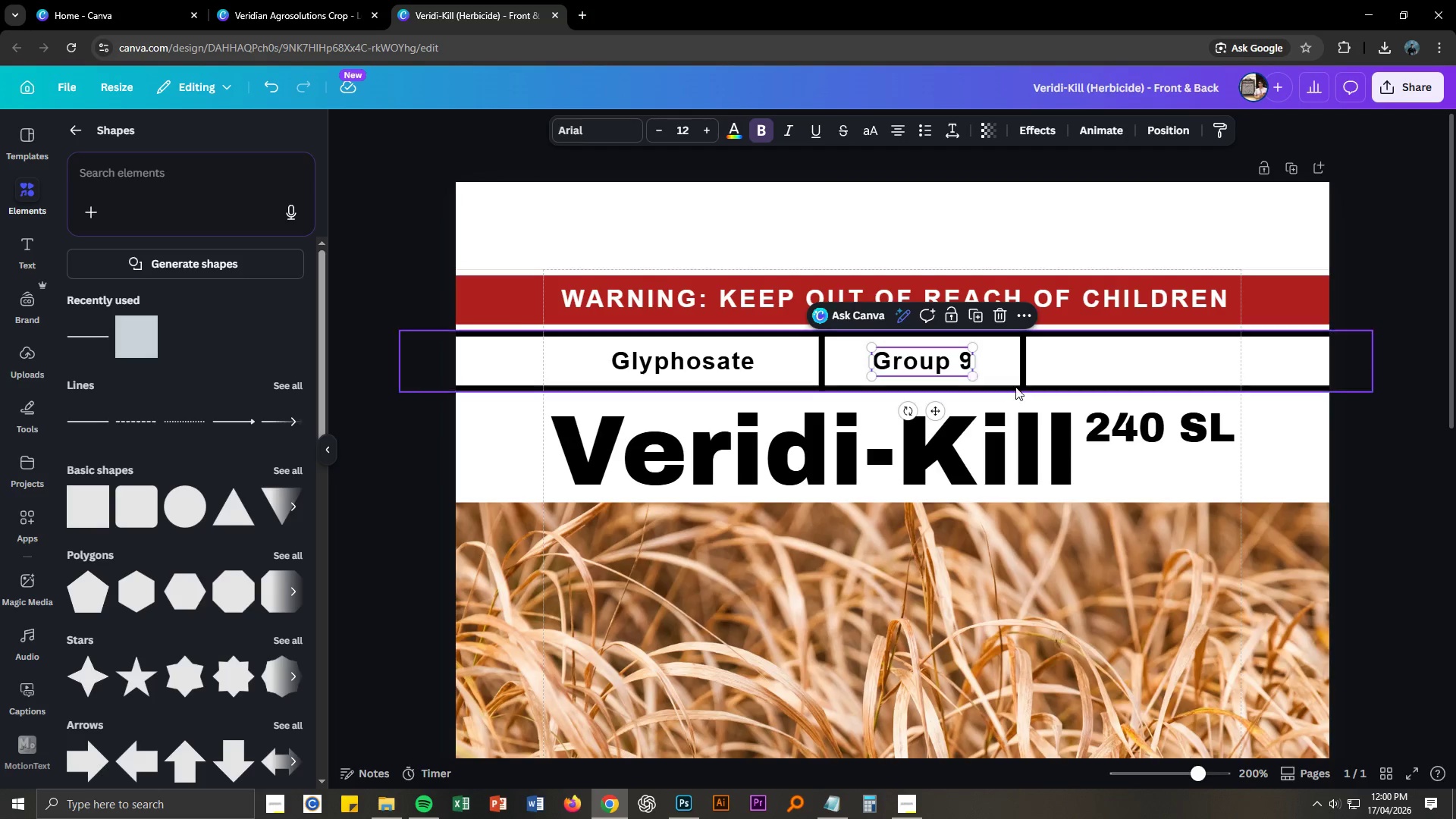 
key(Control+V)
 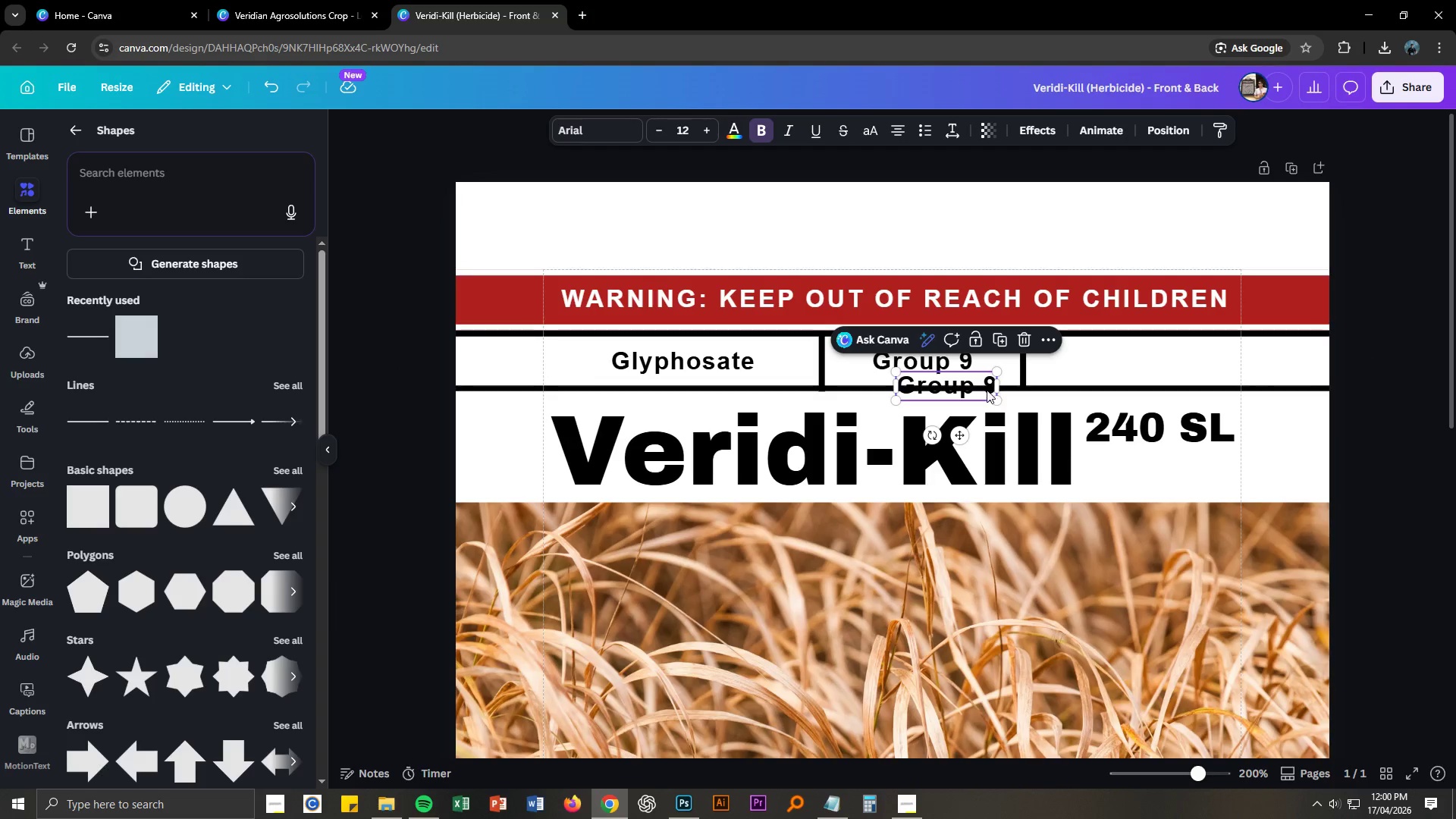 
left_click_drag(start_coordinate=[985, 387], to_coordinate=[1176, 362])
 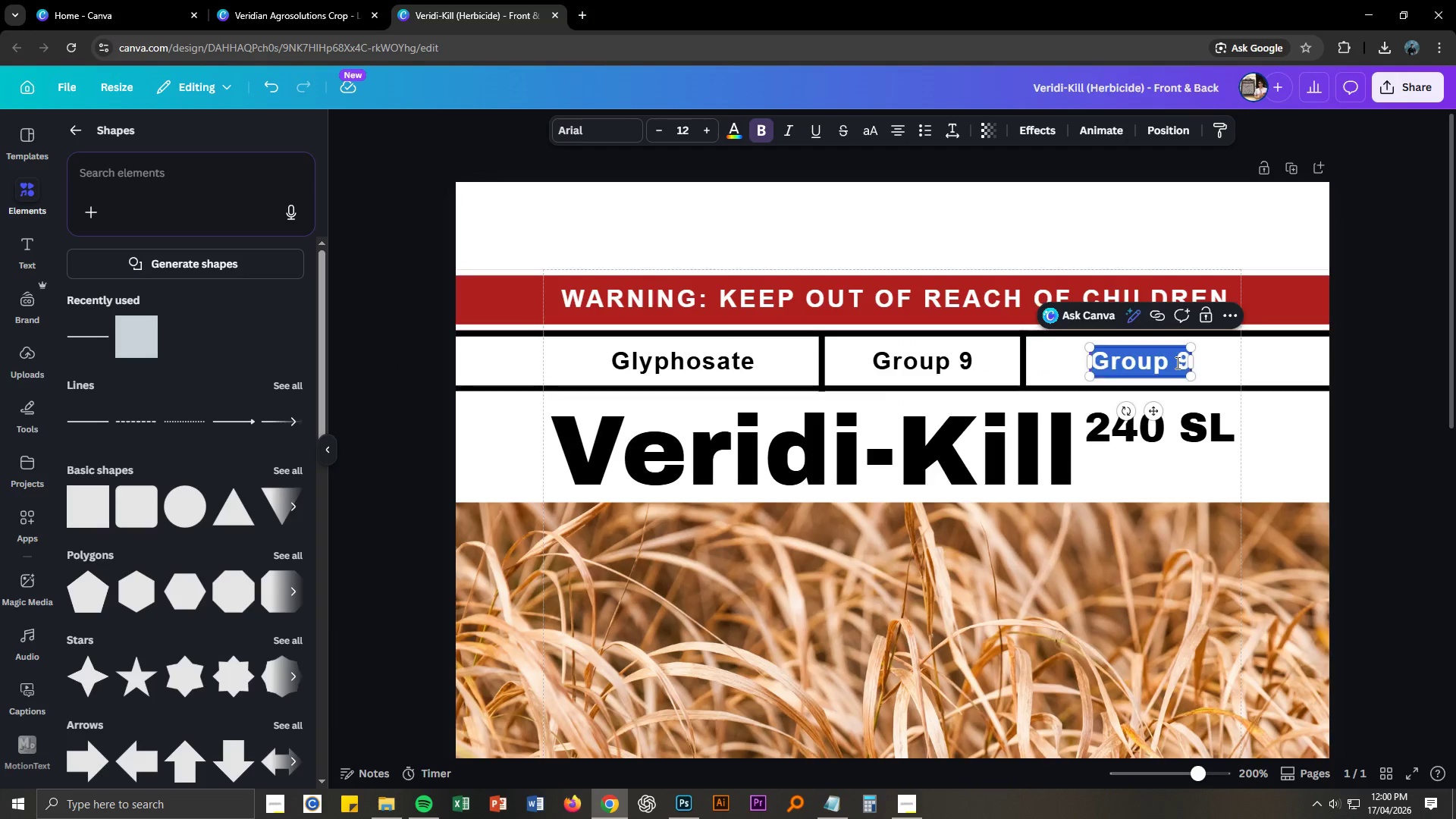 
double_click([1176, 362])
 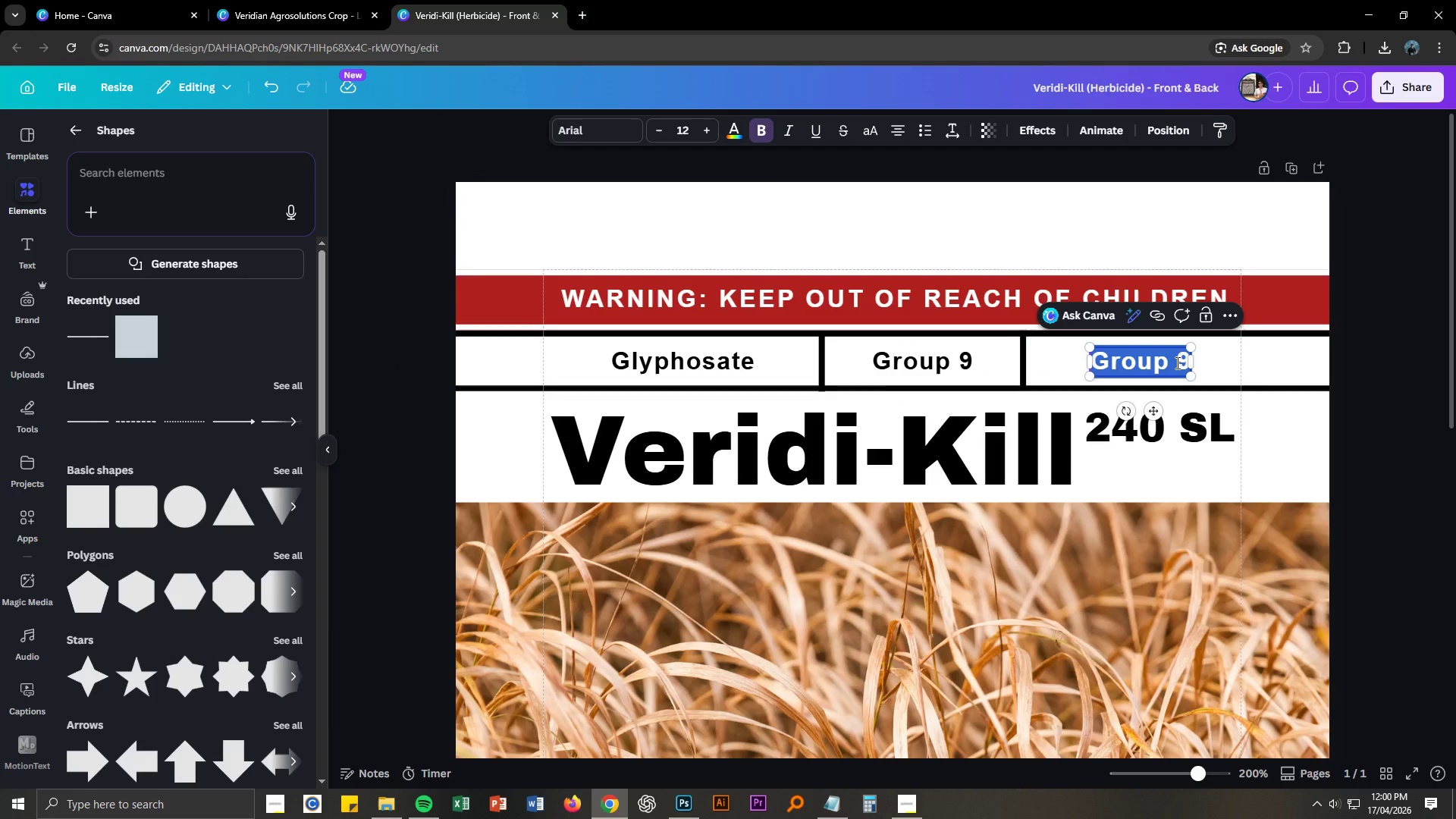 
type(Herbicide)
 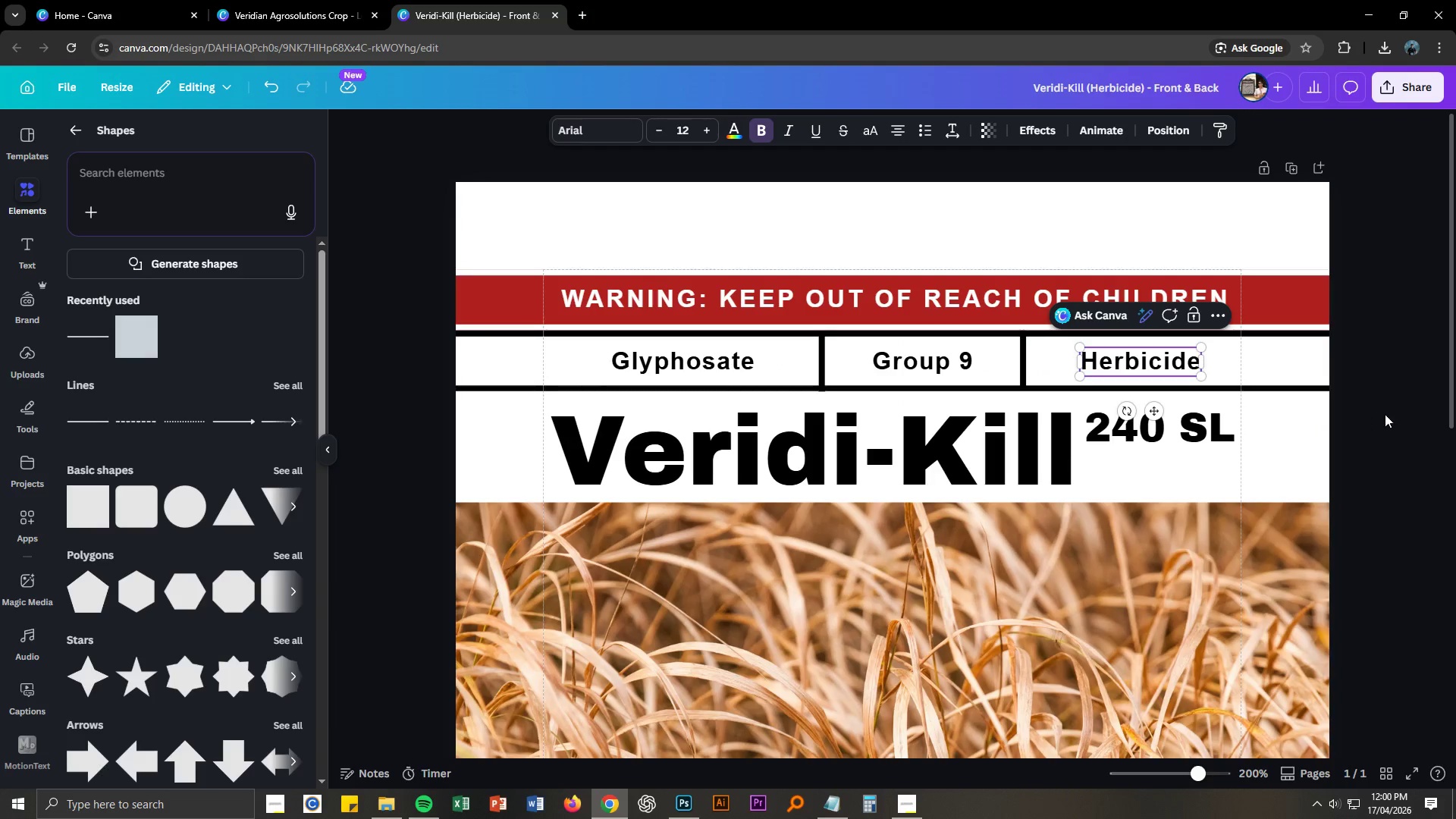 
left_click([1385, 413])
 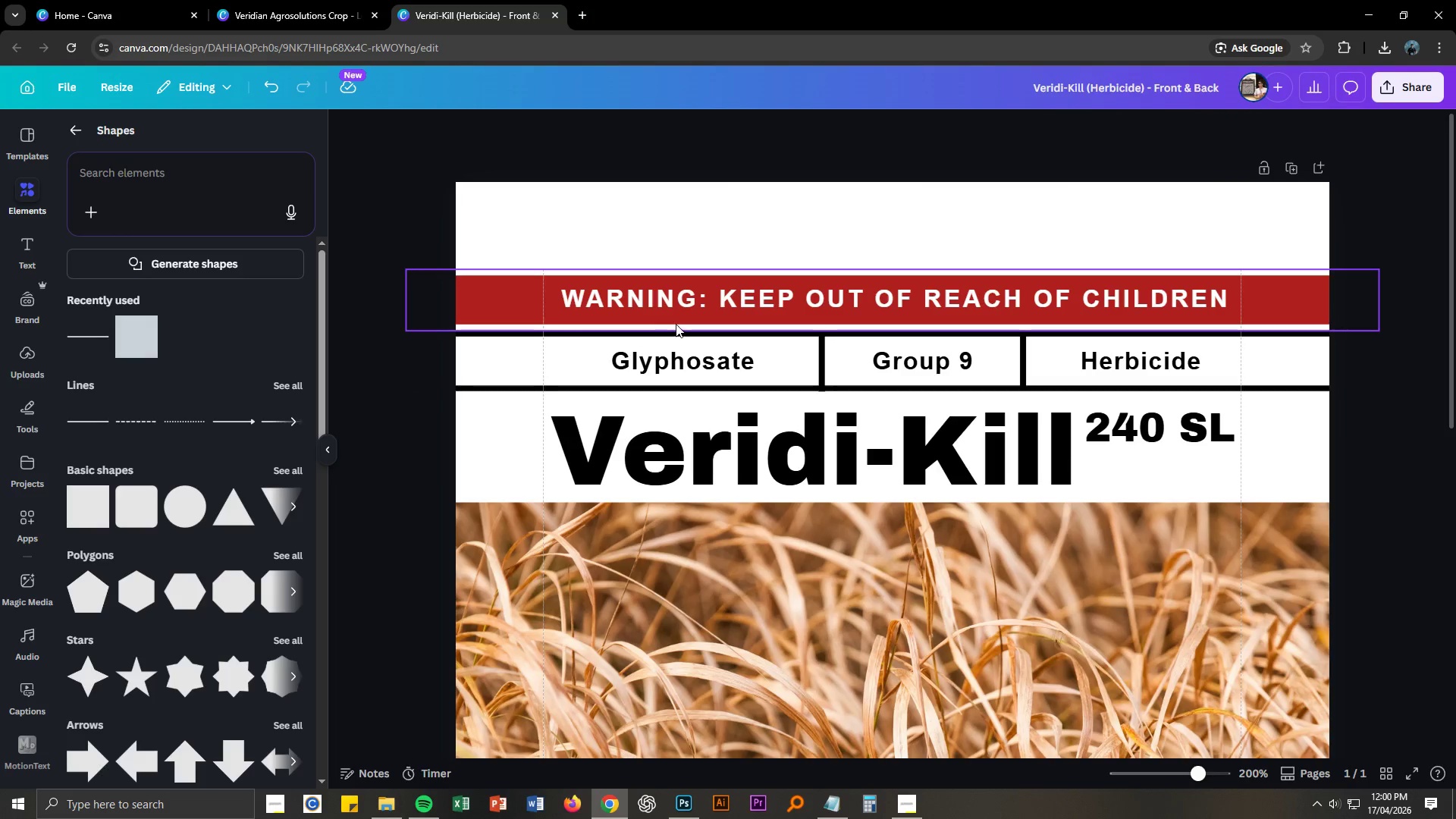 
left_click([569, 365])
 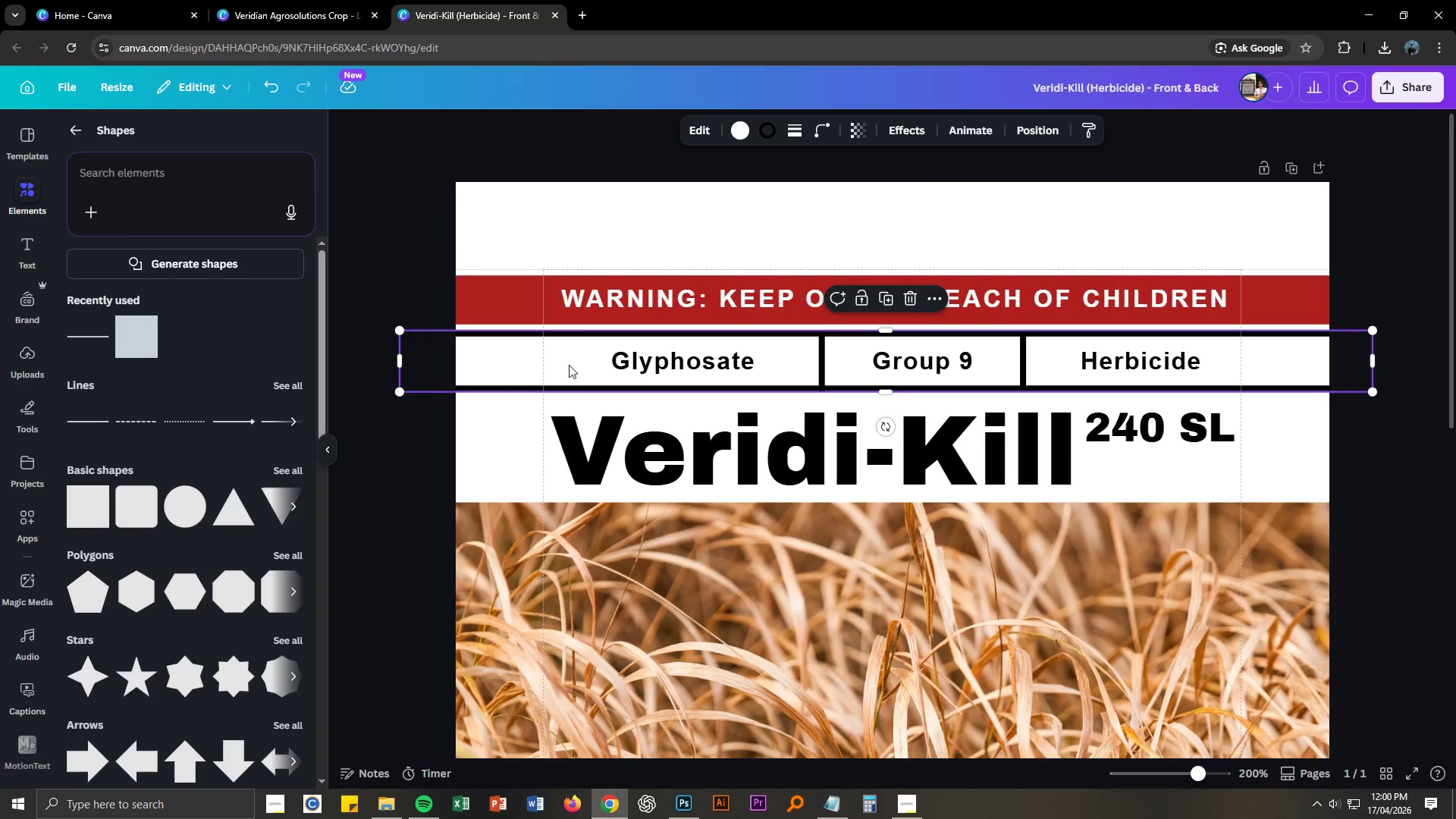 
key(Control+C)
 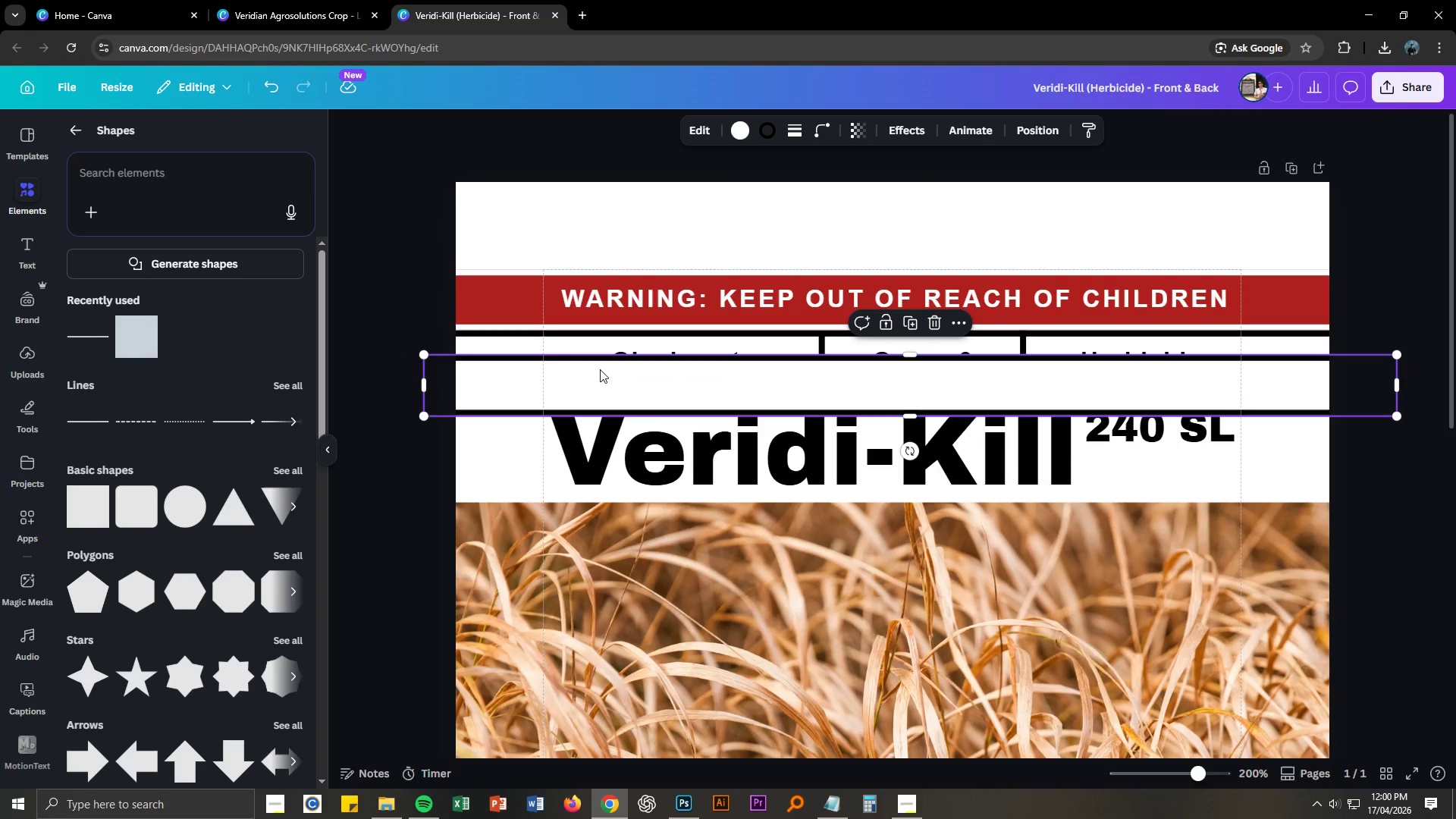 
key(Control+V)
 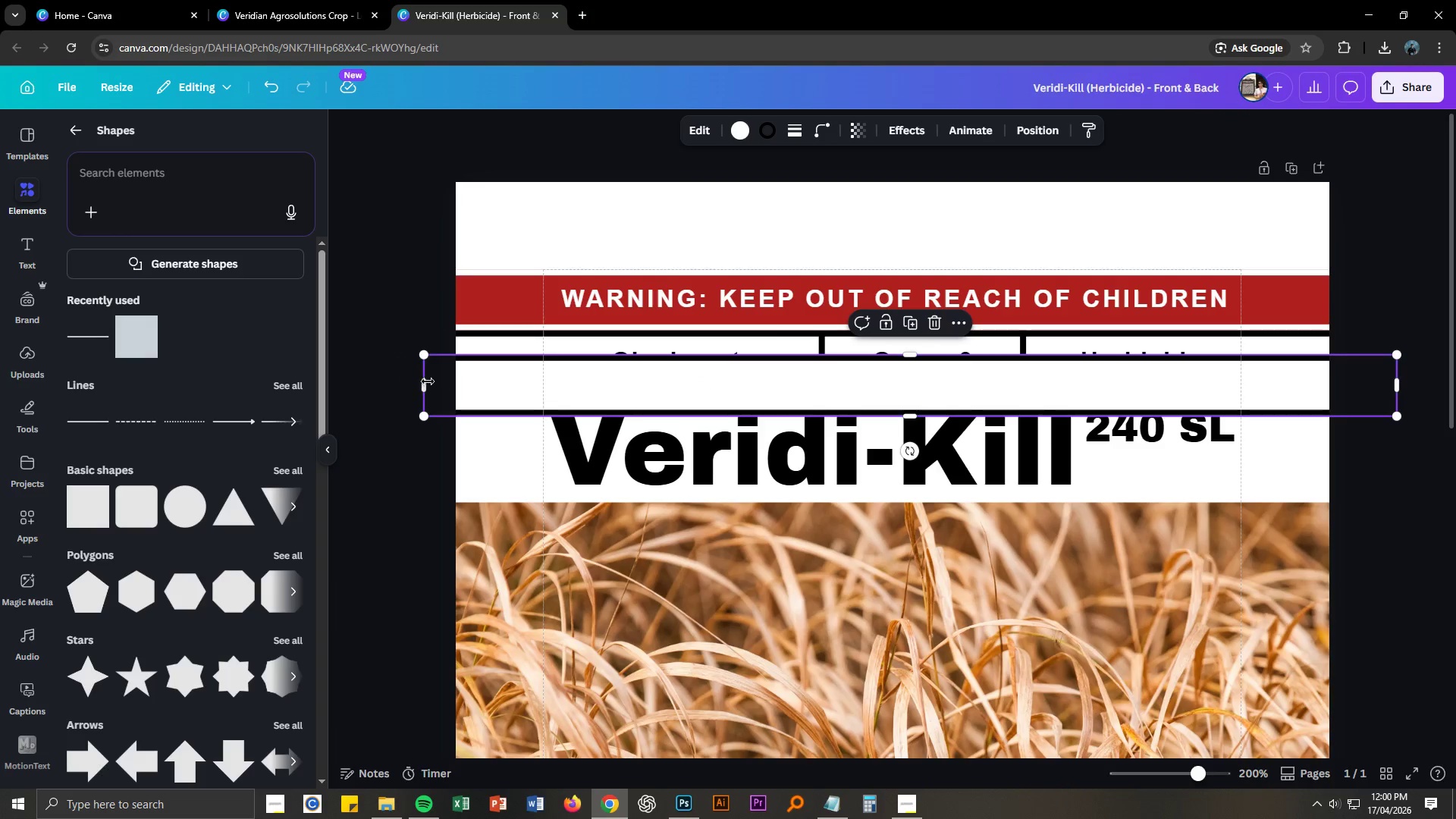 
left_click_drag(start_coordinate=[427, 381], to_coordinate=[822, 369])
 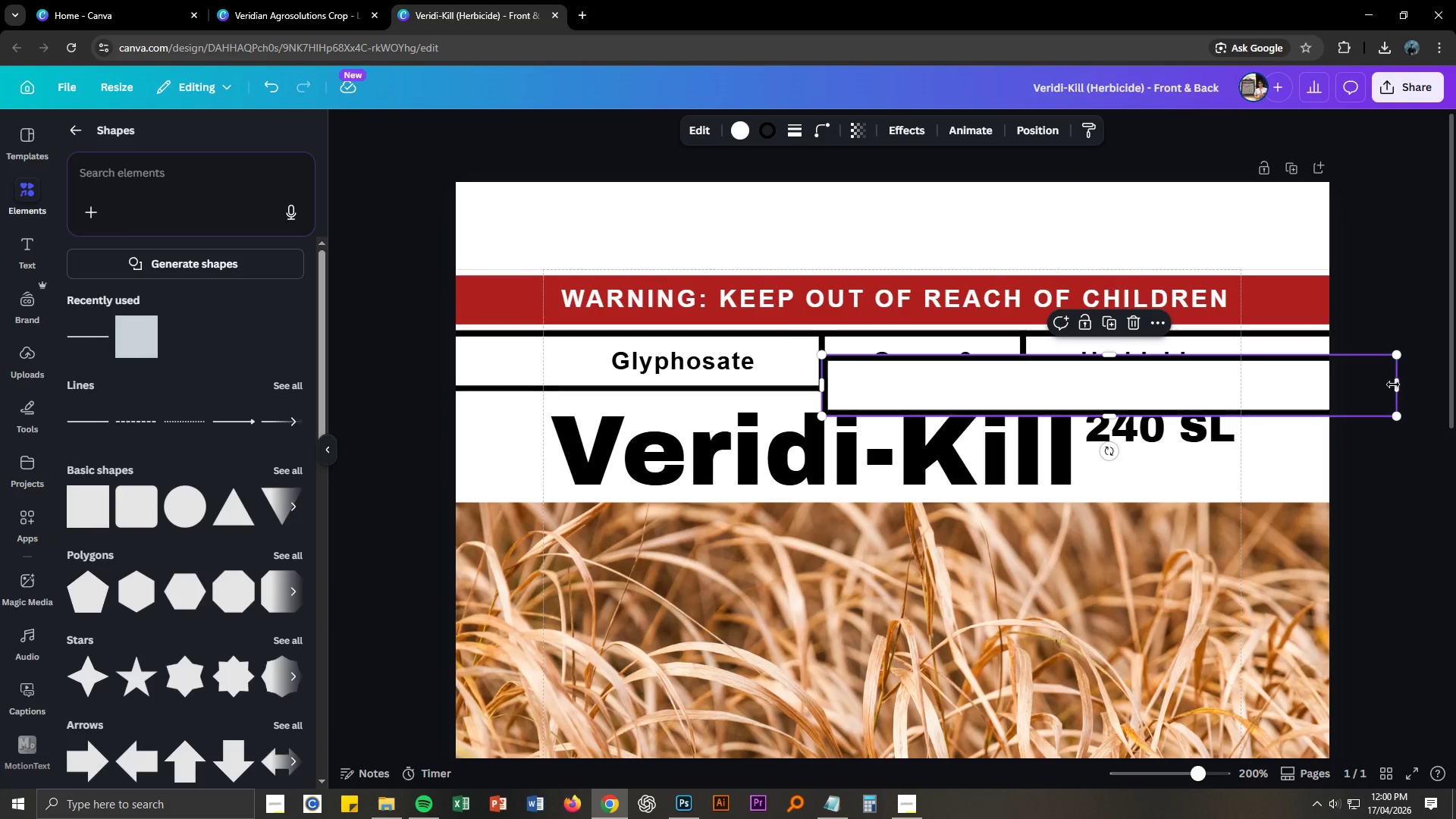 
left_click_drag(start_coordinate=[1396, 385], to_coordinate=[1024, 382])
 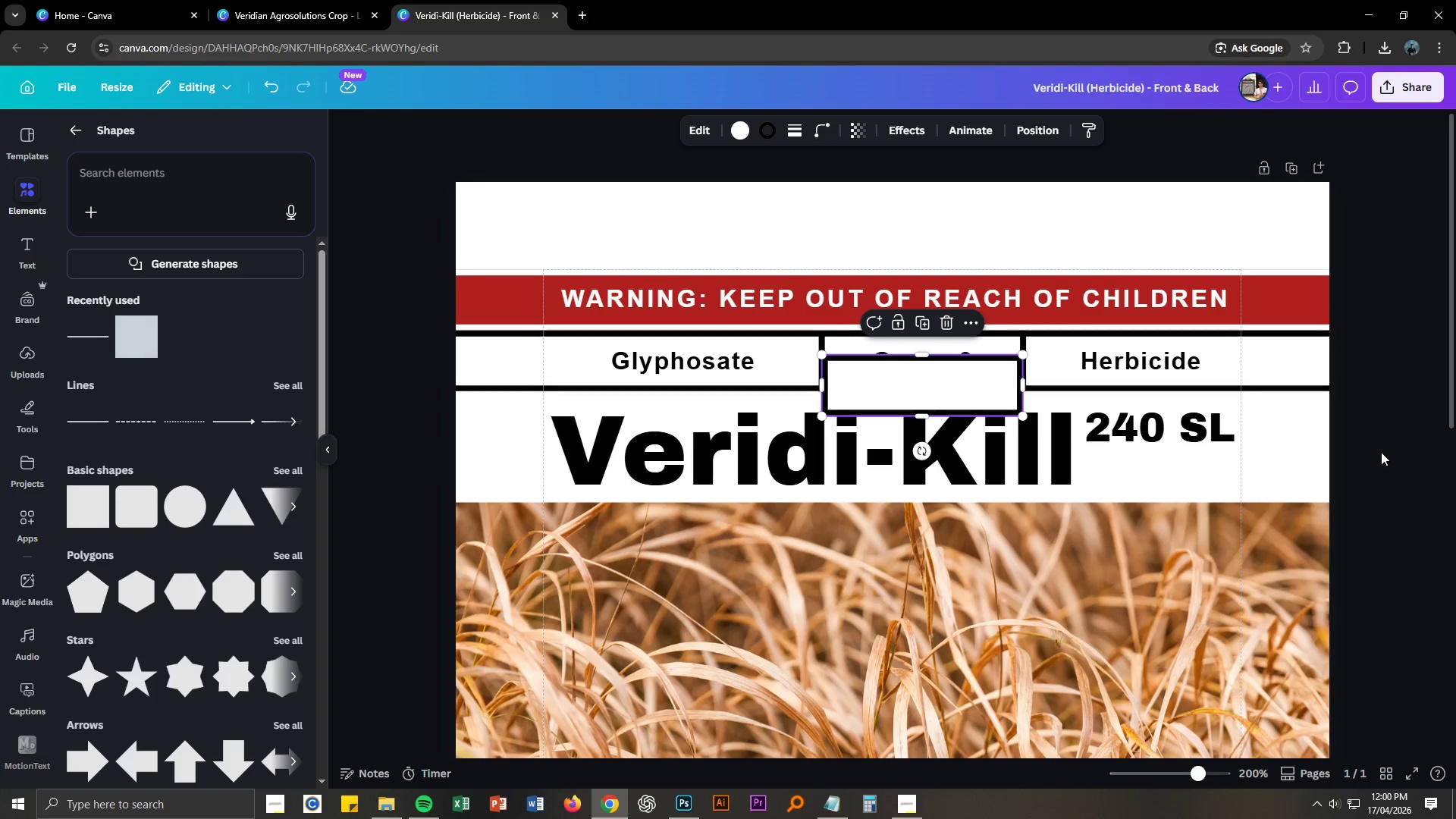 
left_click([1418, 458])
 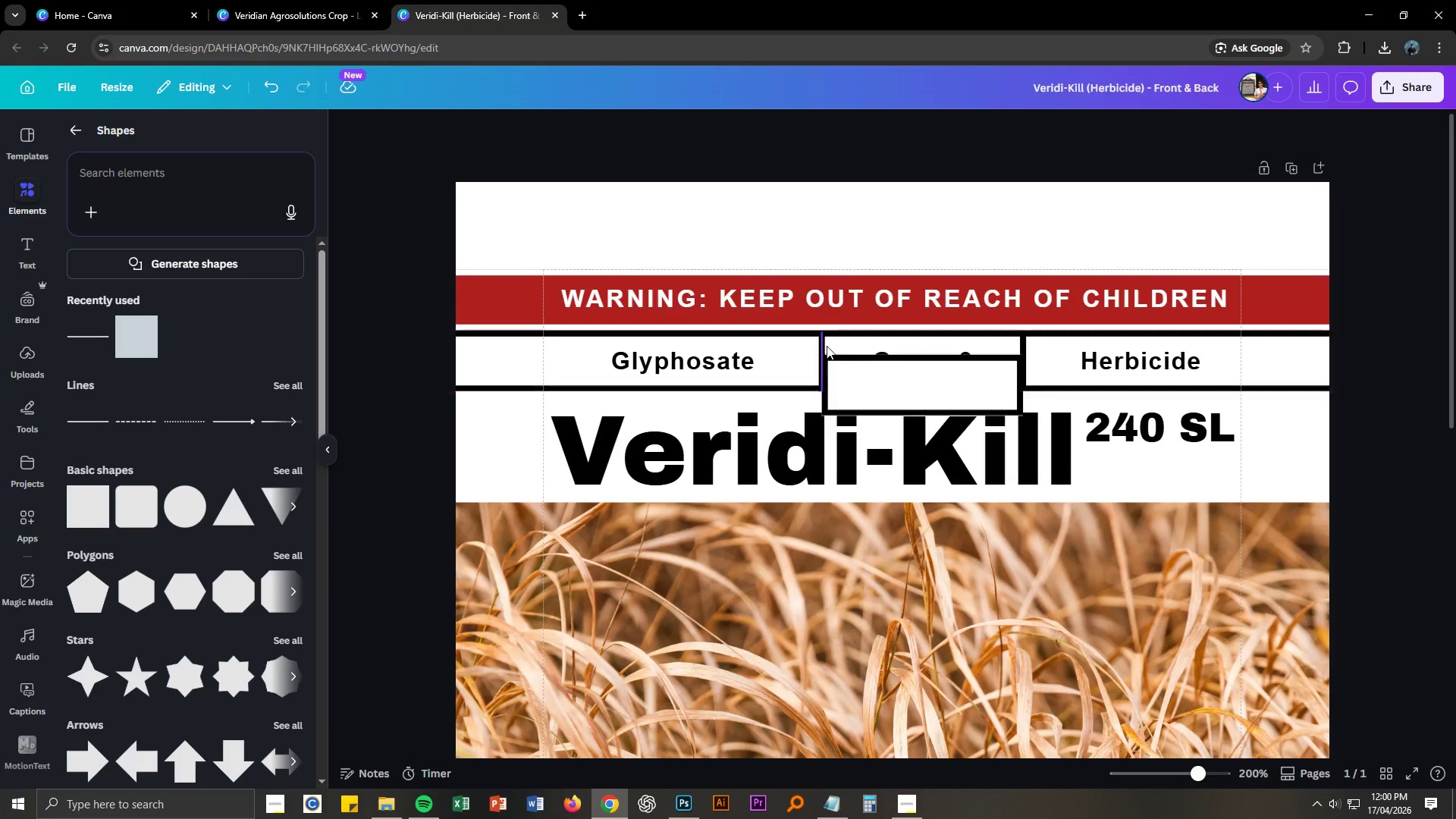 
left_click([826, 346])
 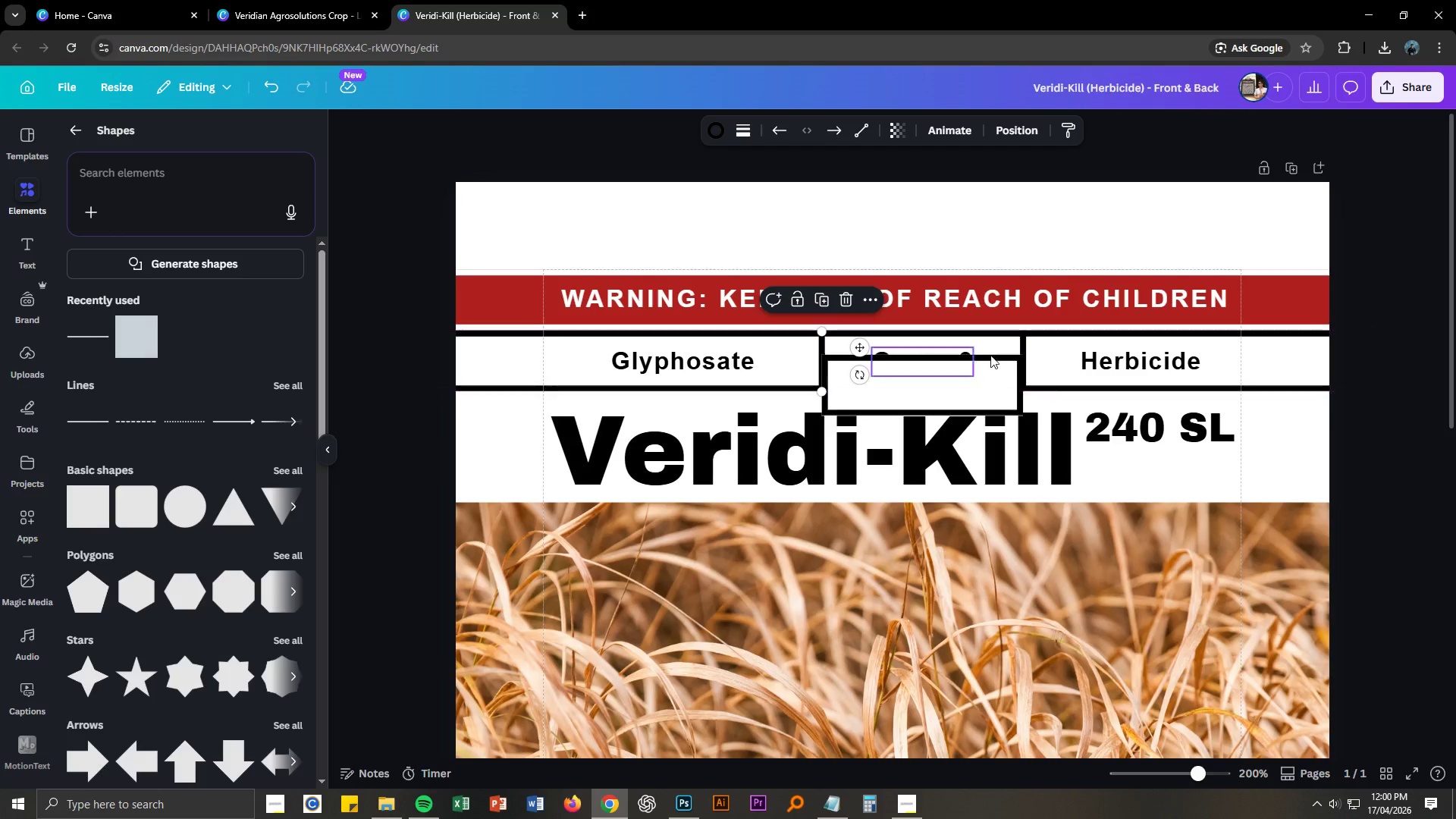 
key(Delete)
 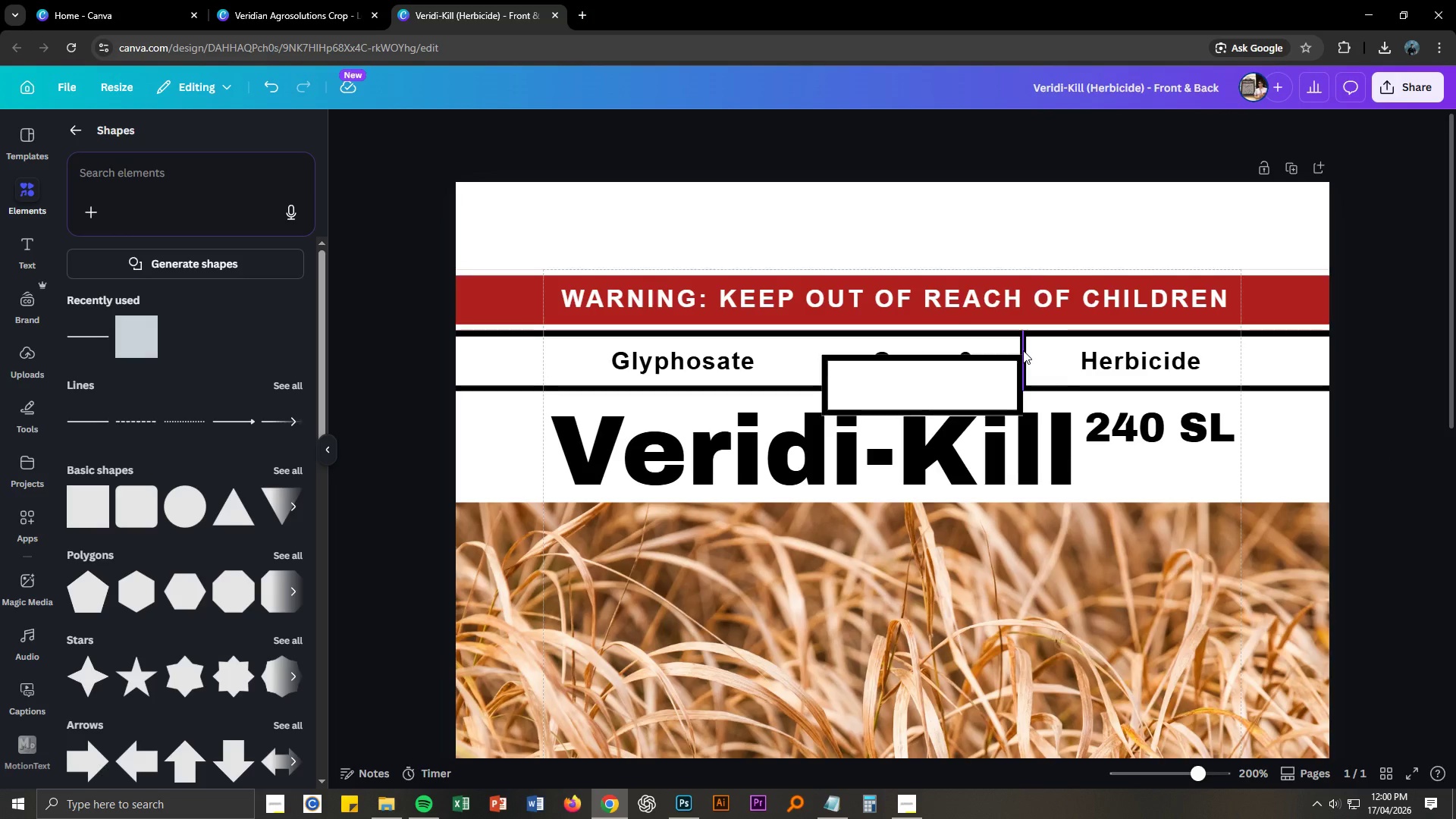 
left_click([1023, 350])
 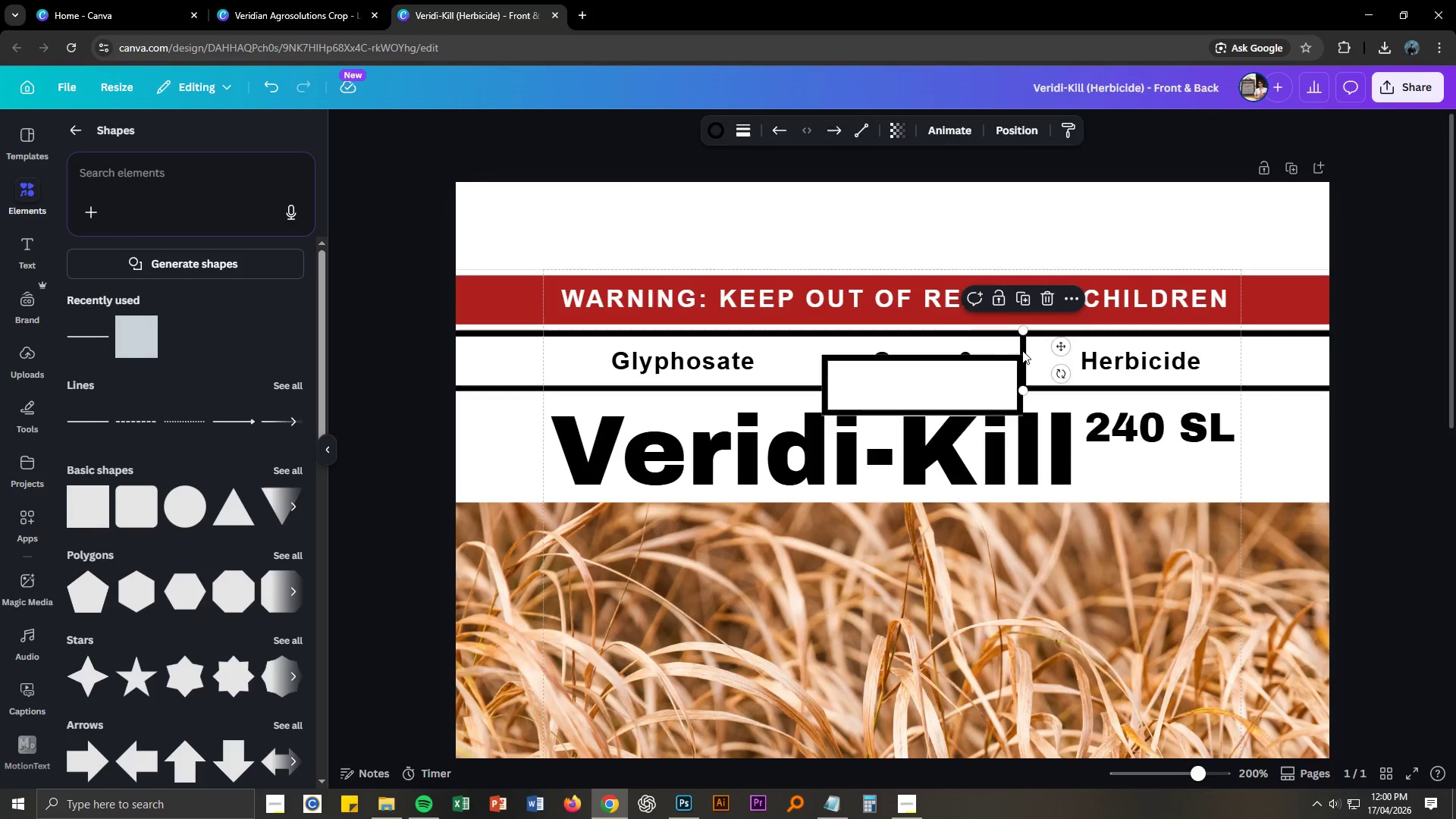 
key(Delete)
 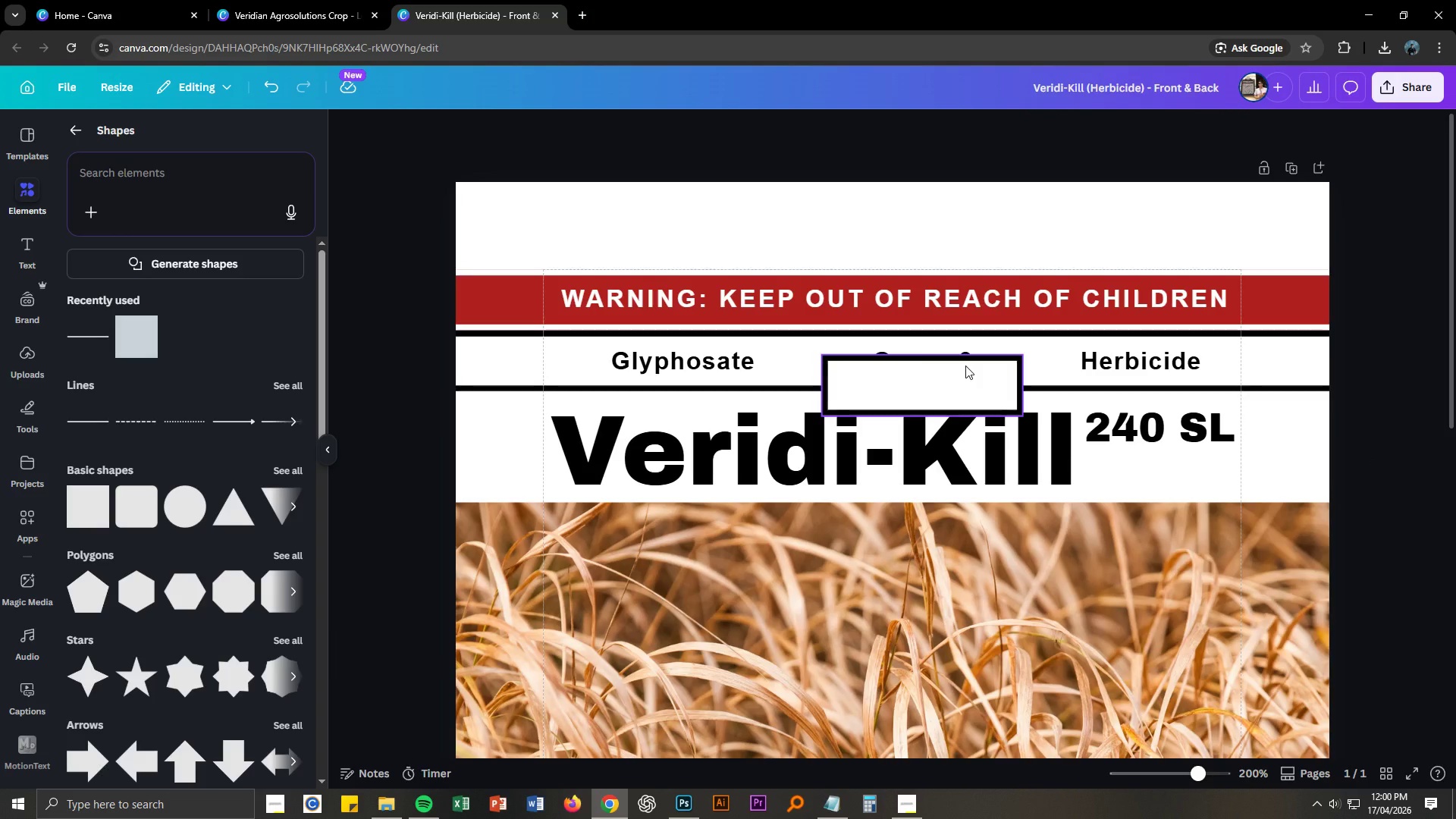 
left_click_drag(start_coordinate=[965, 366], to_coordinate=[953, 402])
 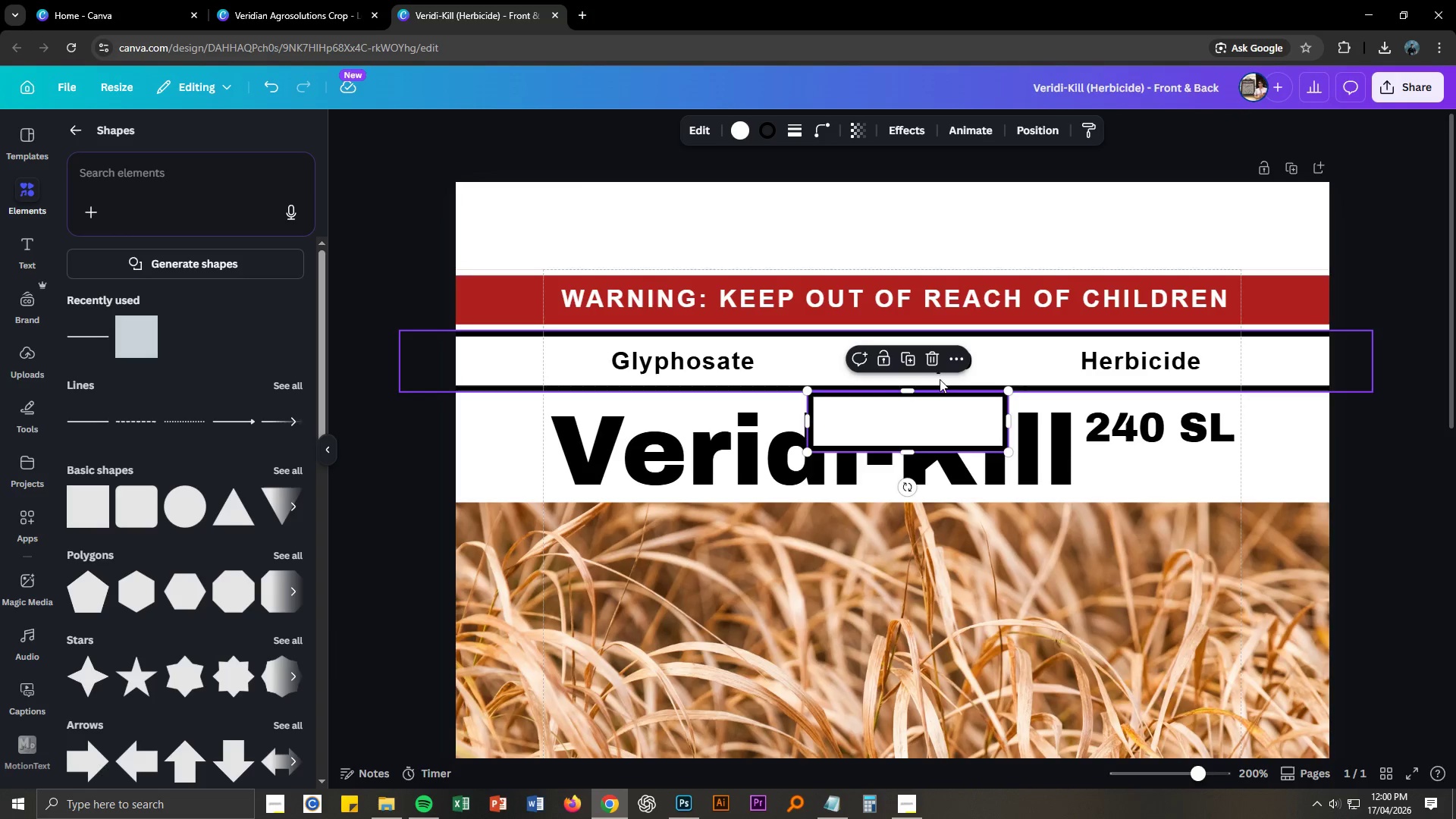 
left_click([1018, 368])
 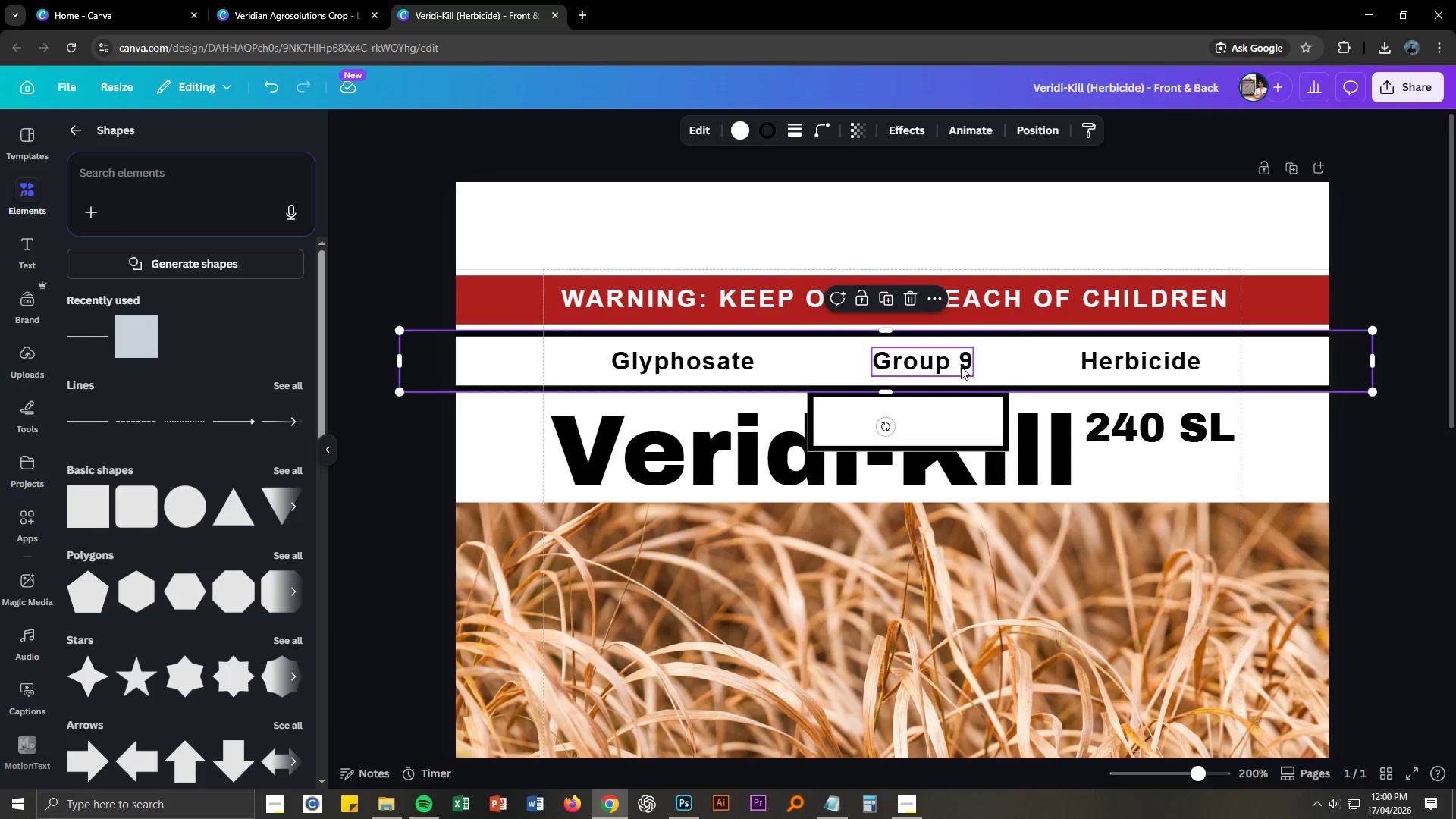 
left_click_drag(start_coordinate=[961, 366], to_coordinate=[1119, 400])
 